 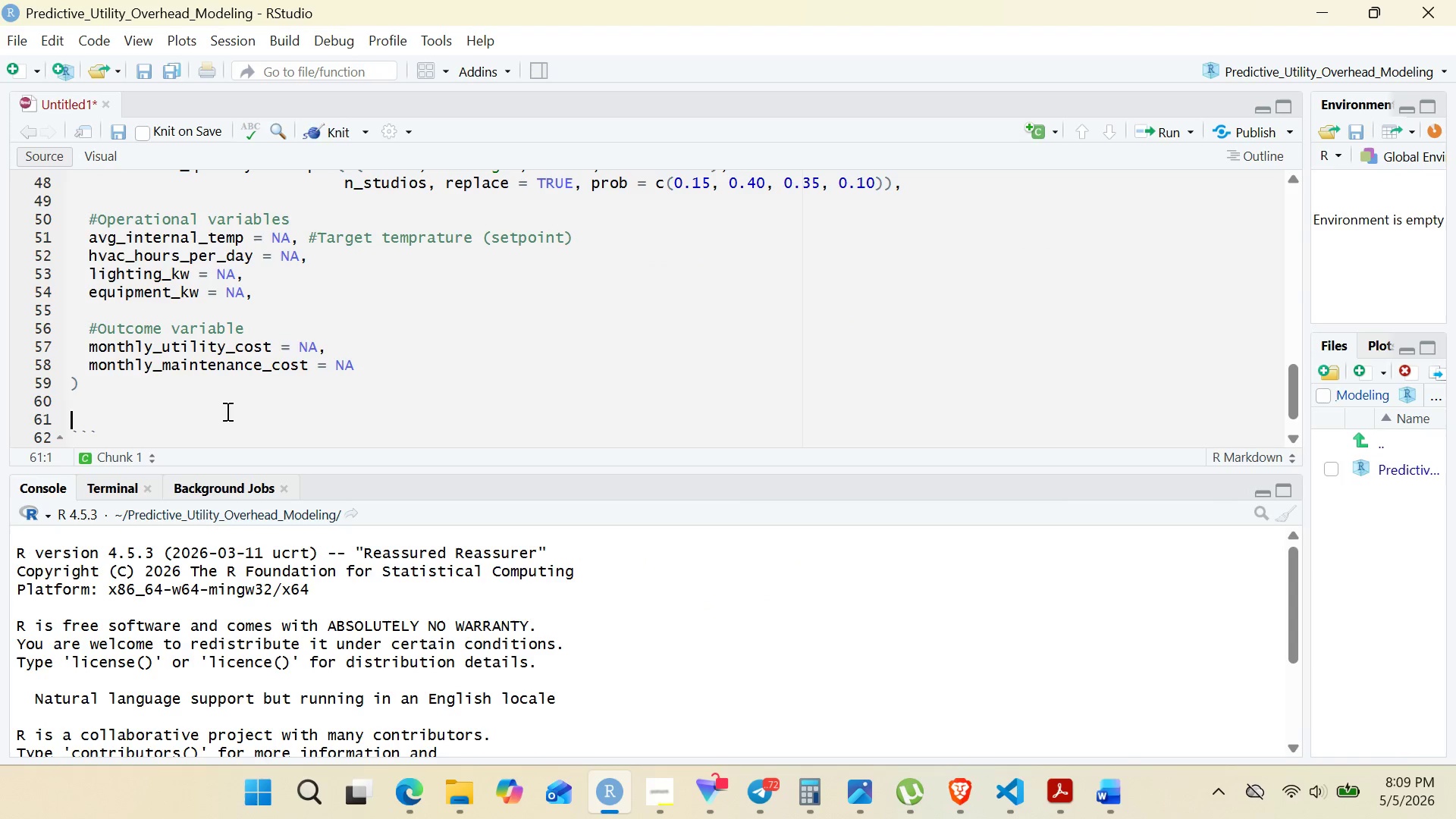 
type(#Calculate)
 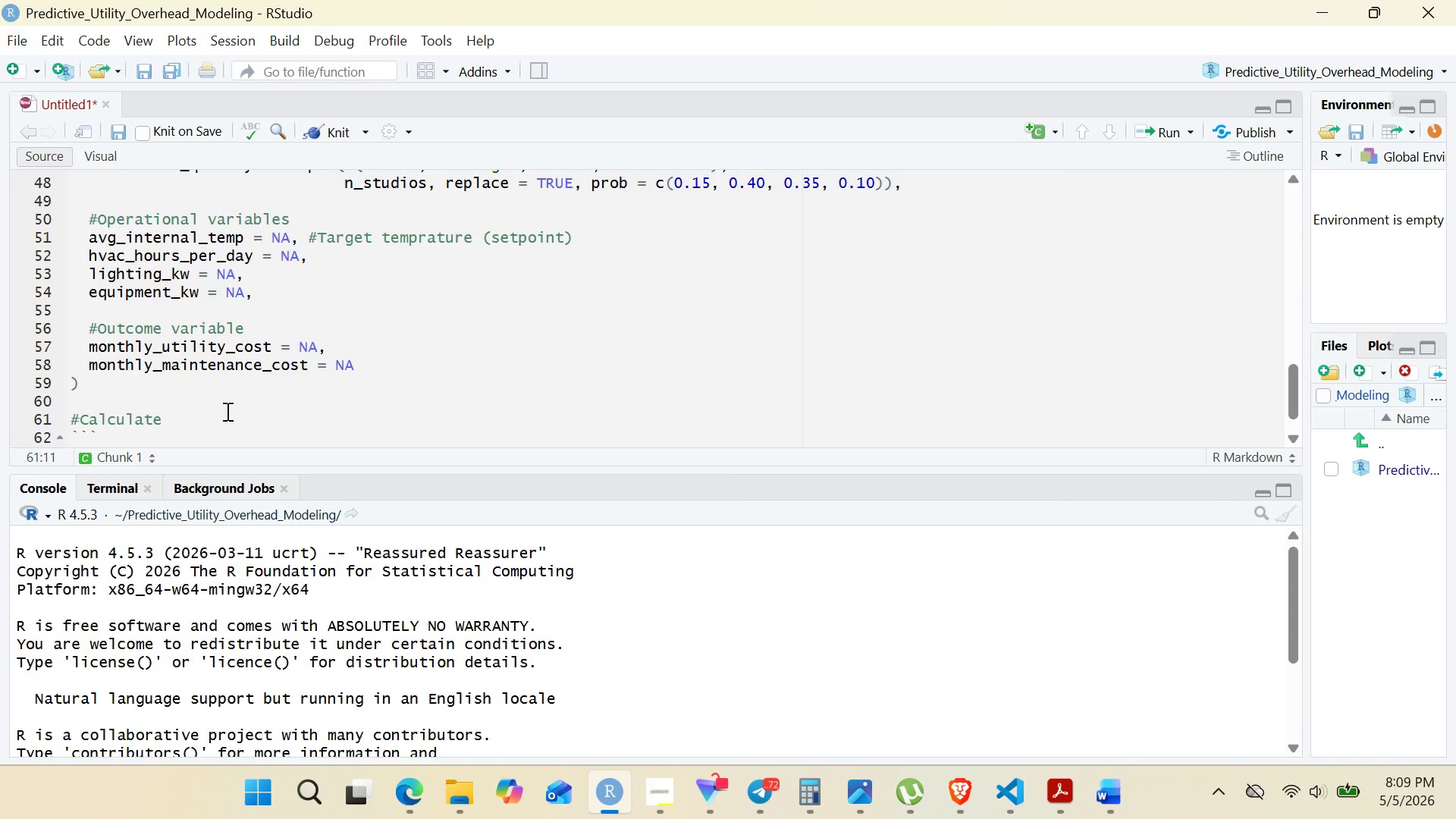 
wait(10.98)
 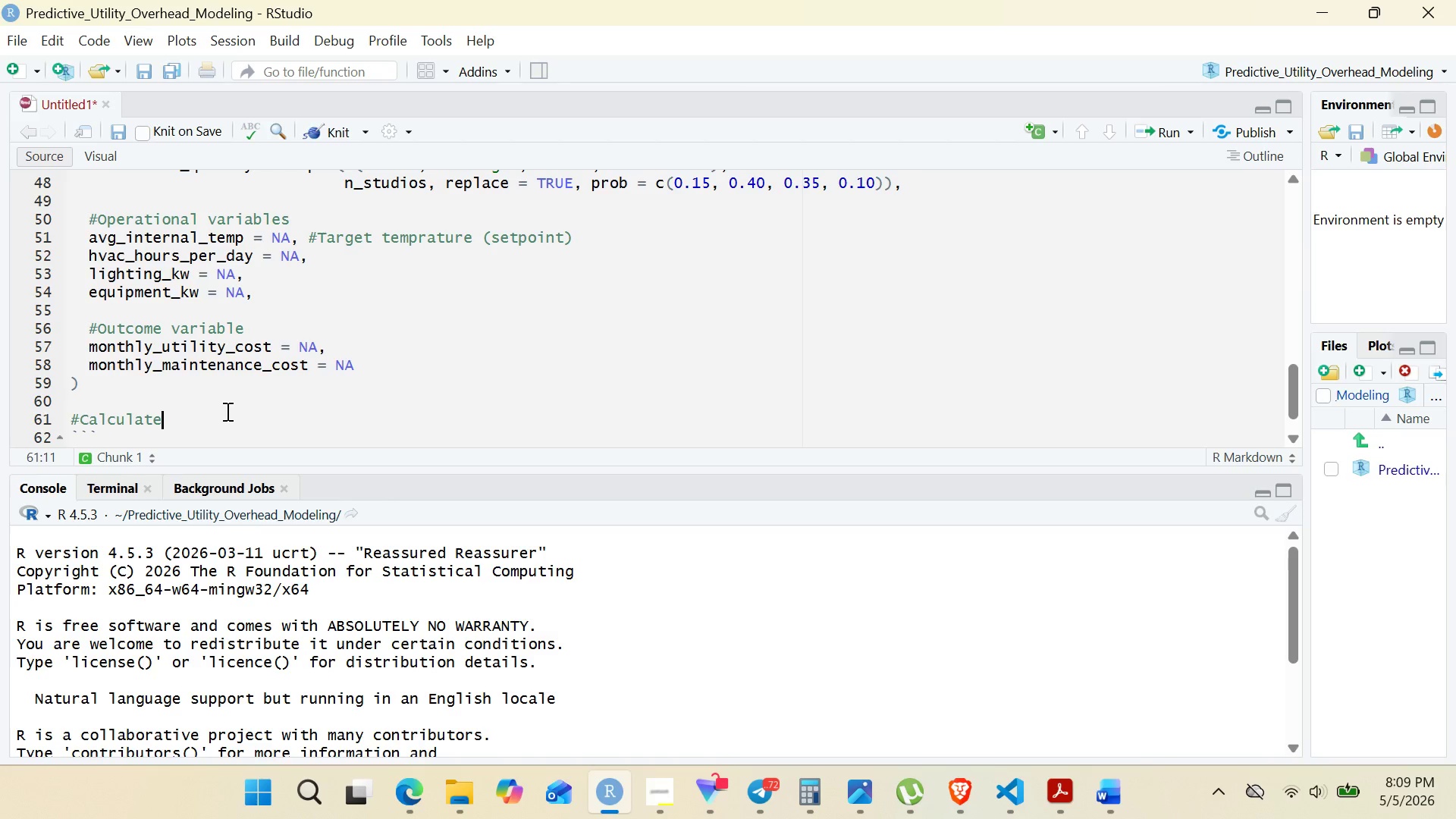 
key(Space)
 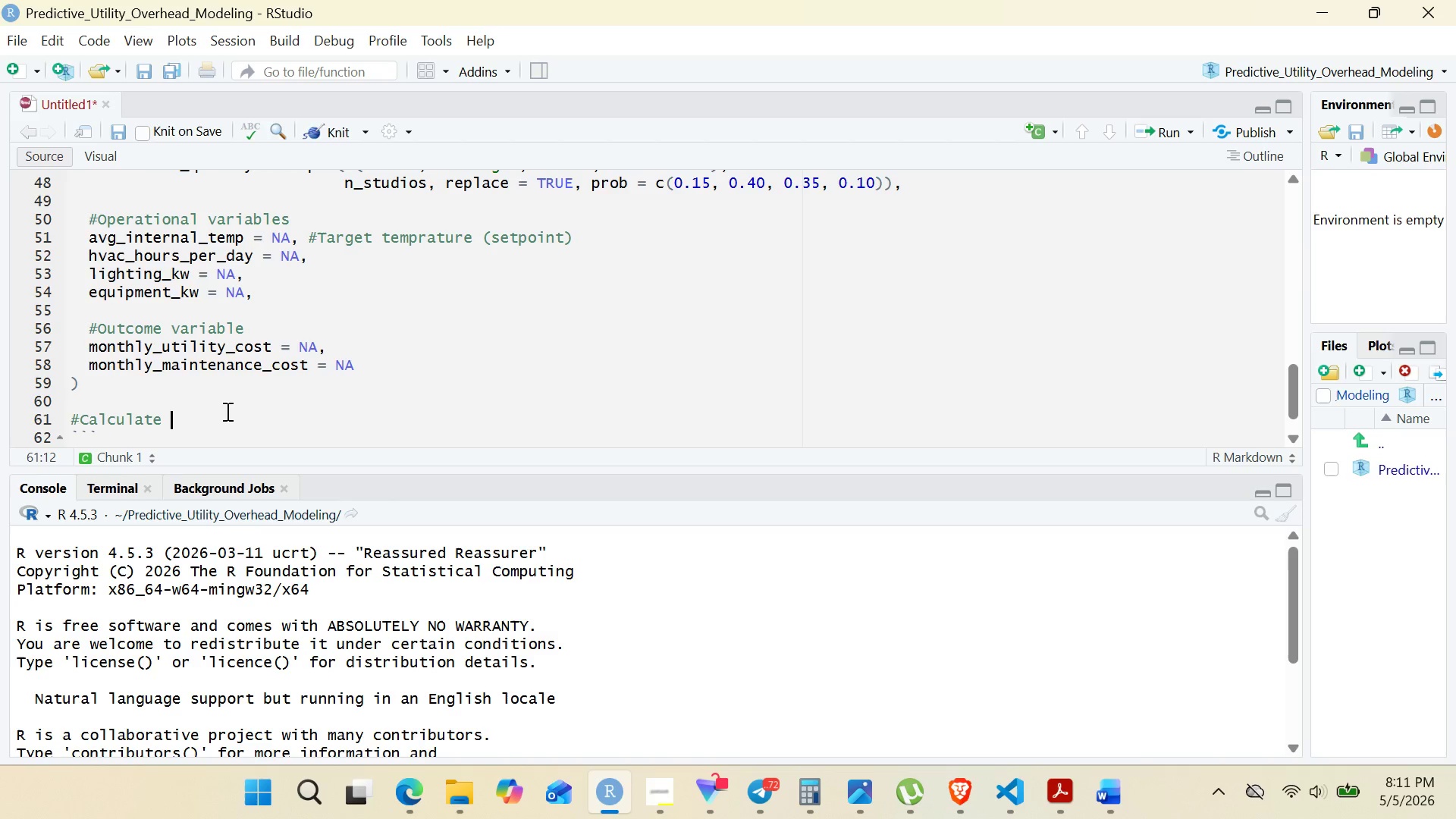 
wait(100.23)
 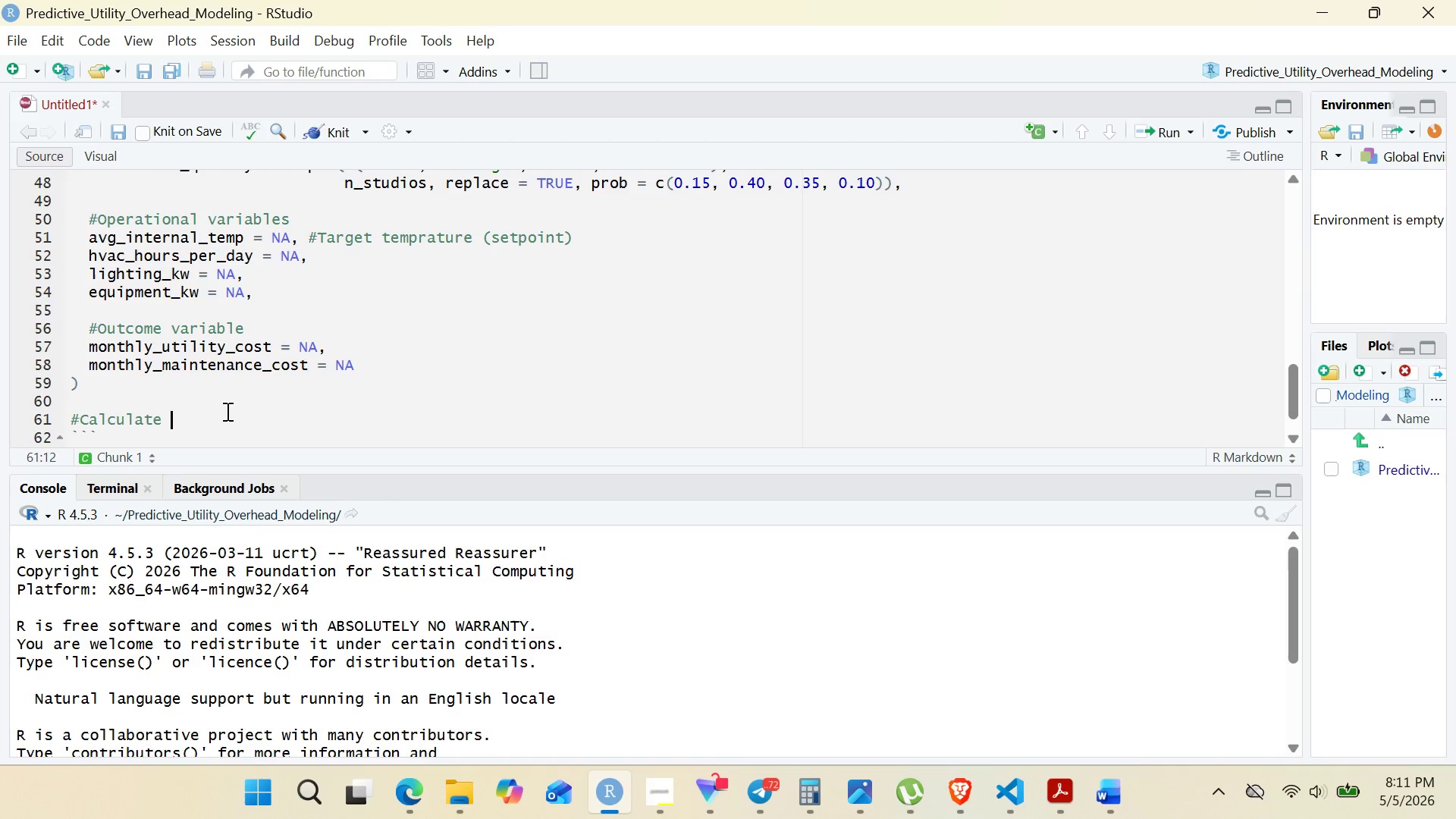 
type(dependent variables based on realistic engineering relationships)
 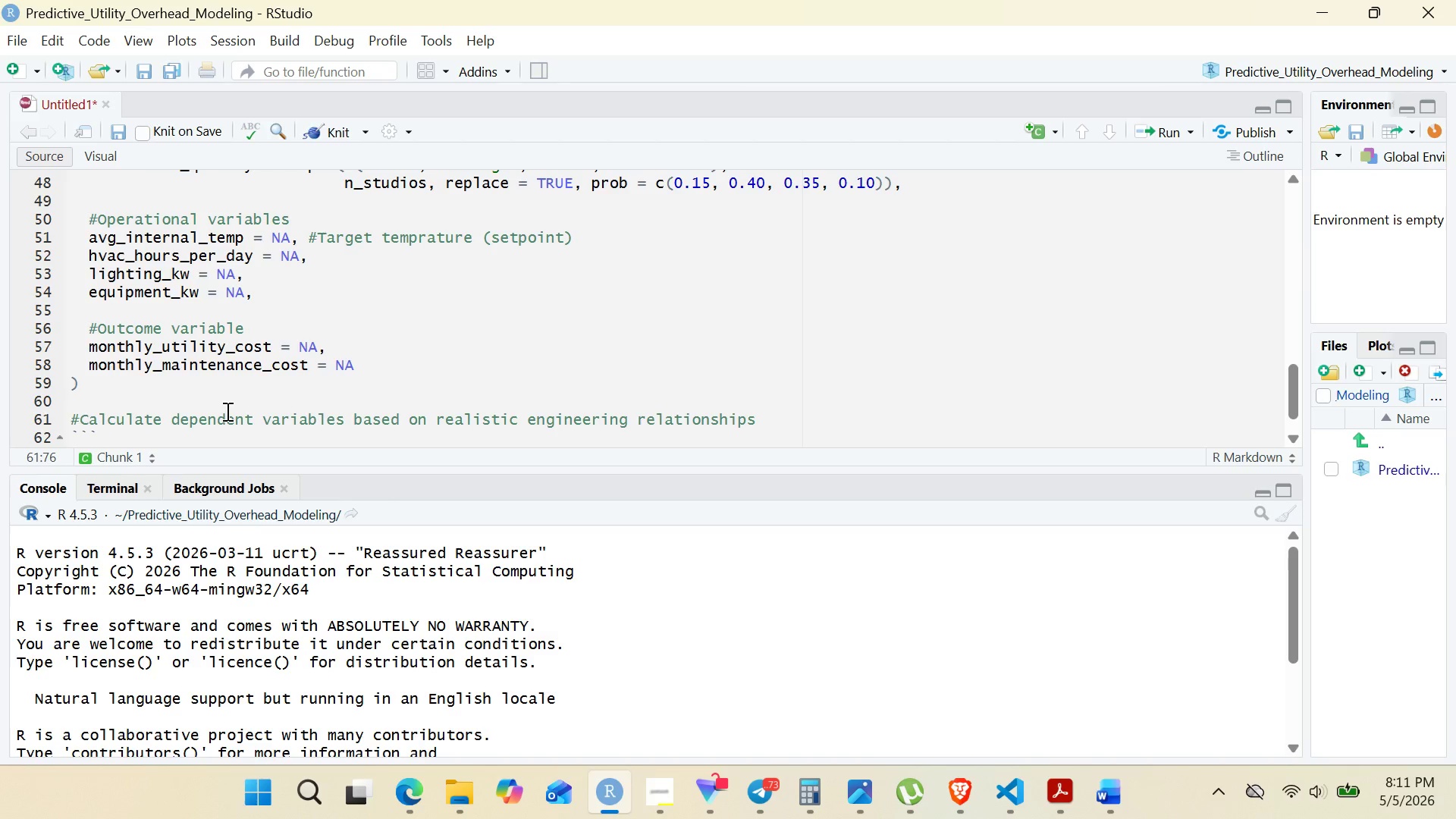 
key(Enter)
 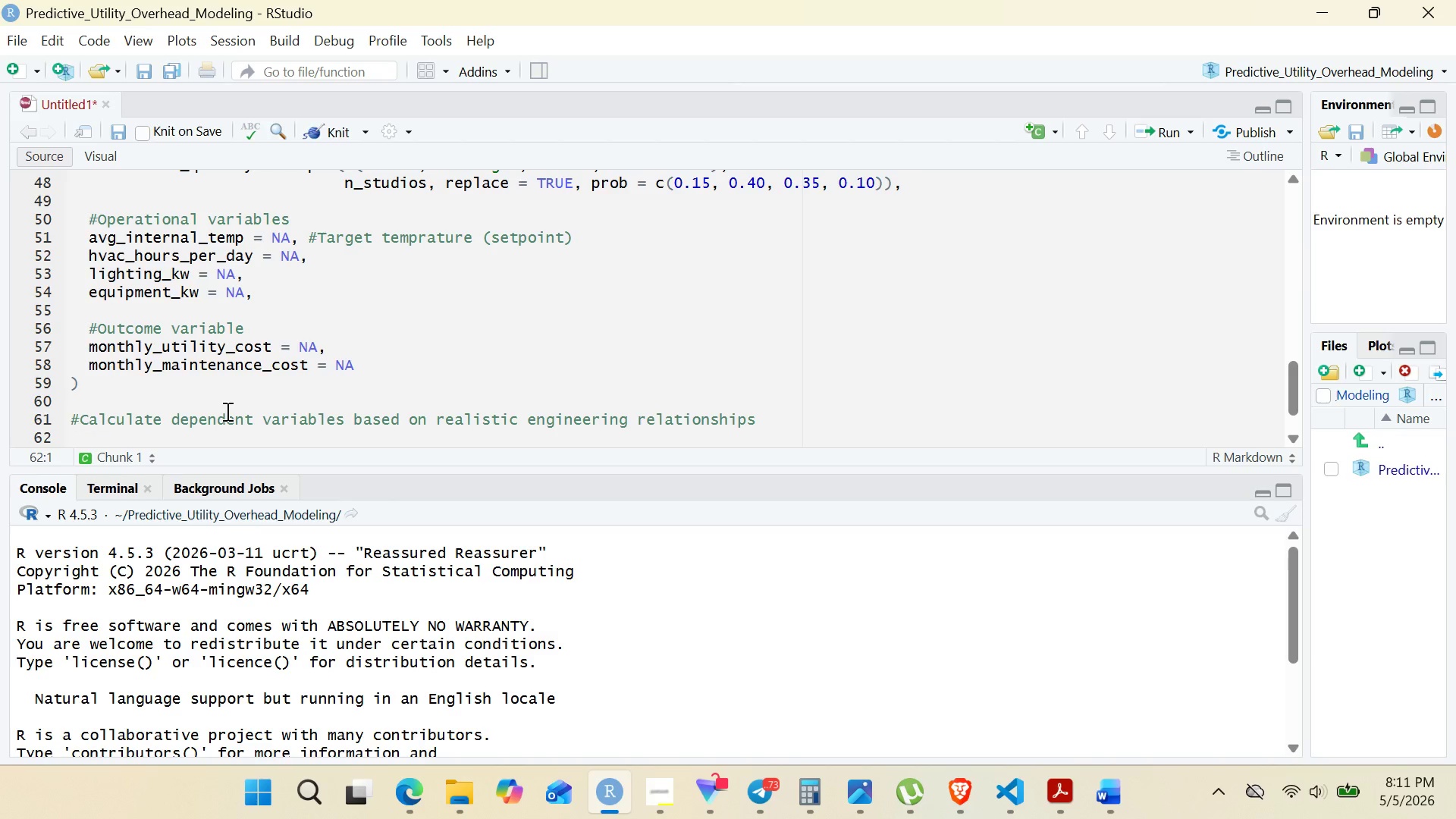 
type(for)
 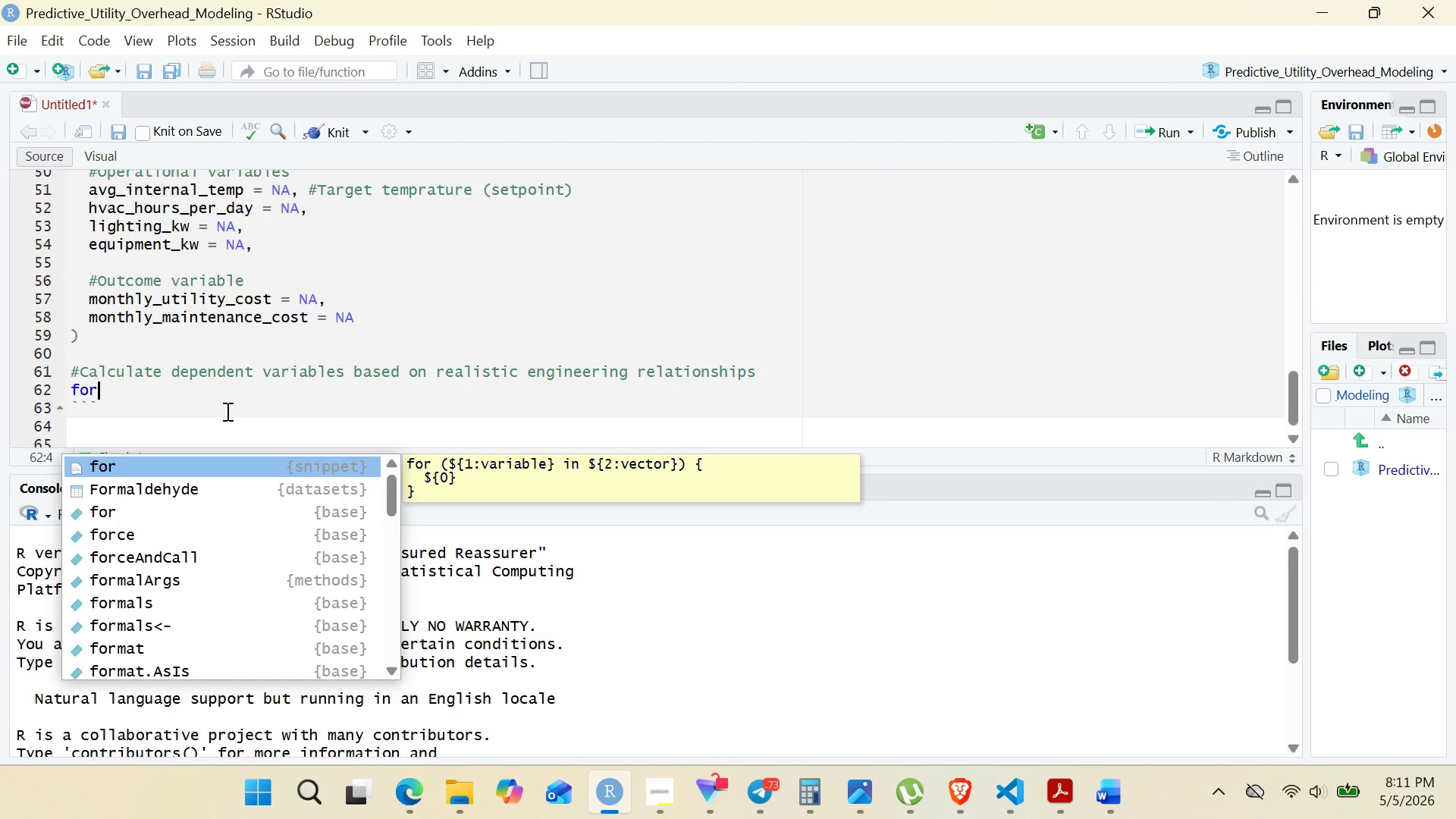 
type((i in 1:n_studios)
 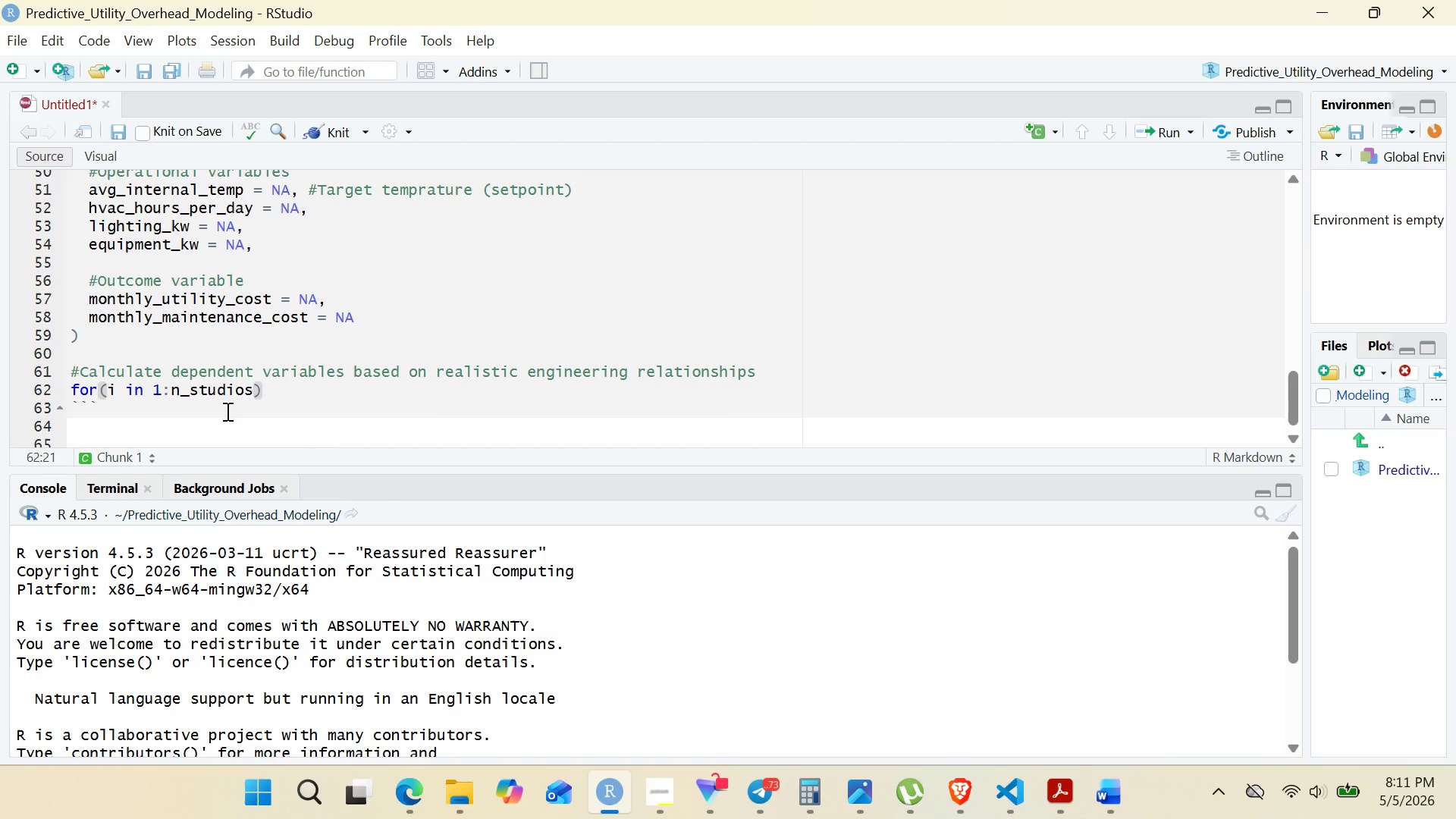 
key(ArrowRight)
 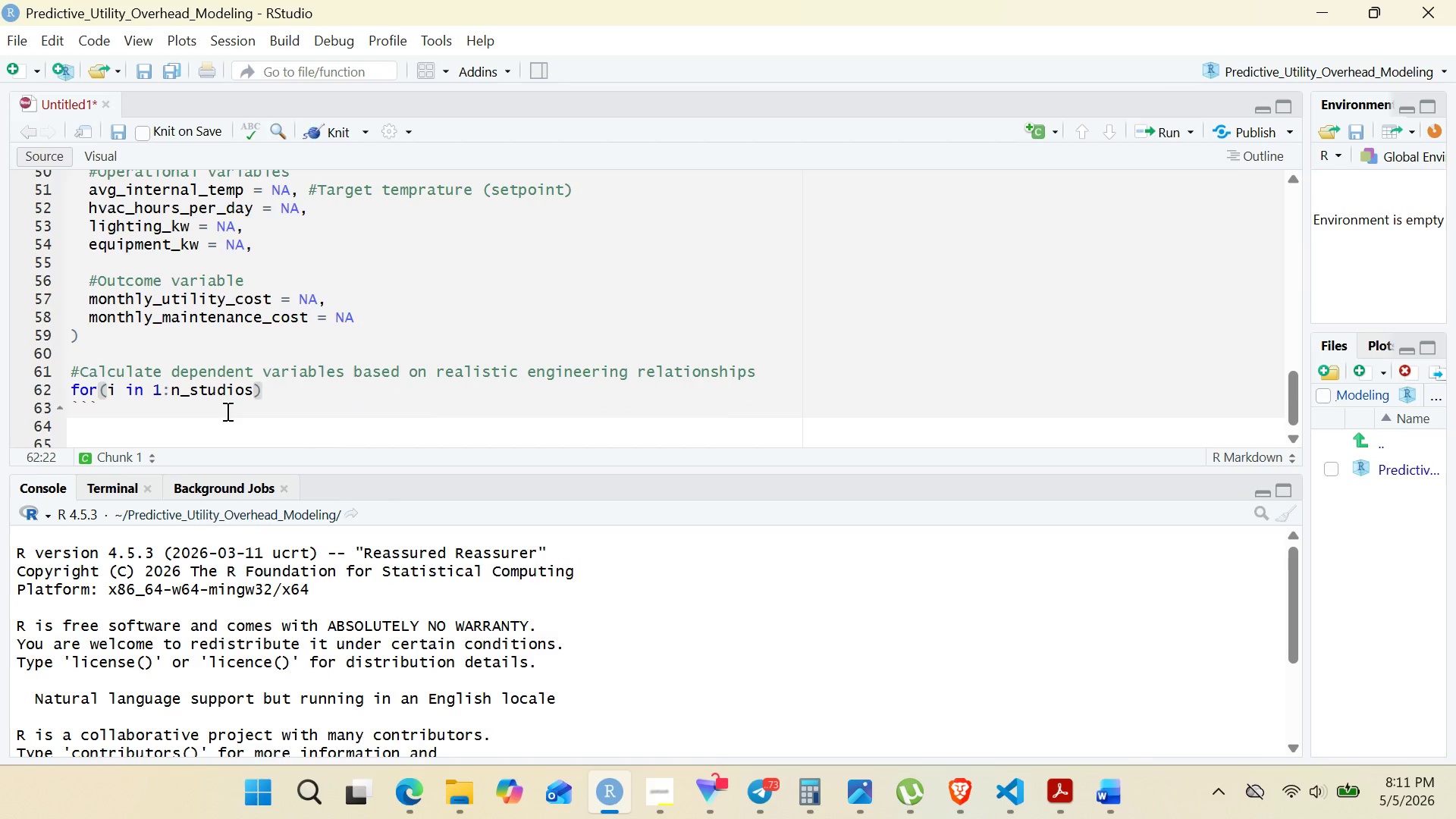 
key(Shift+ShiftRight)
 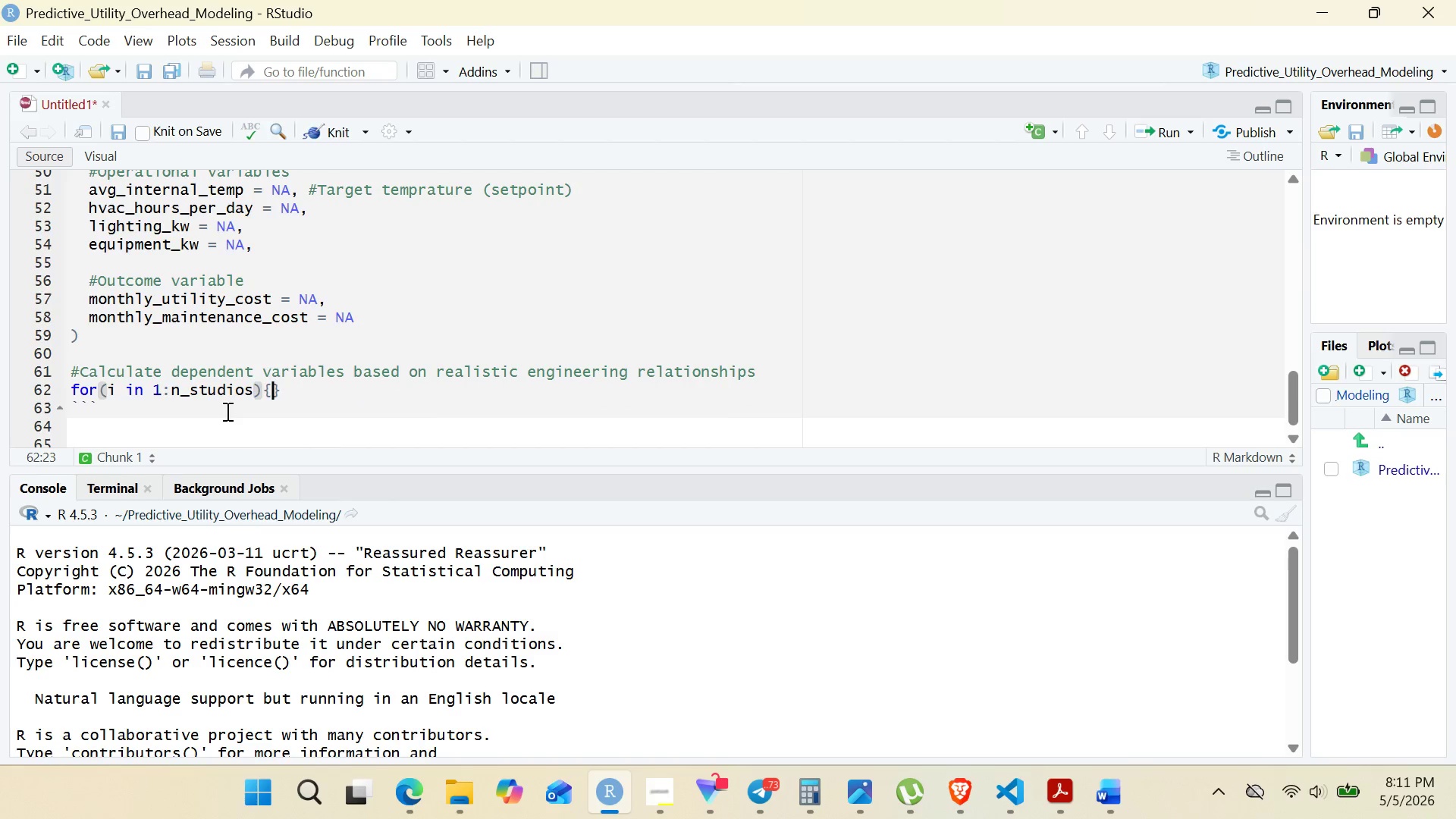 
key(Shift+BracketLeft)
 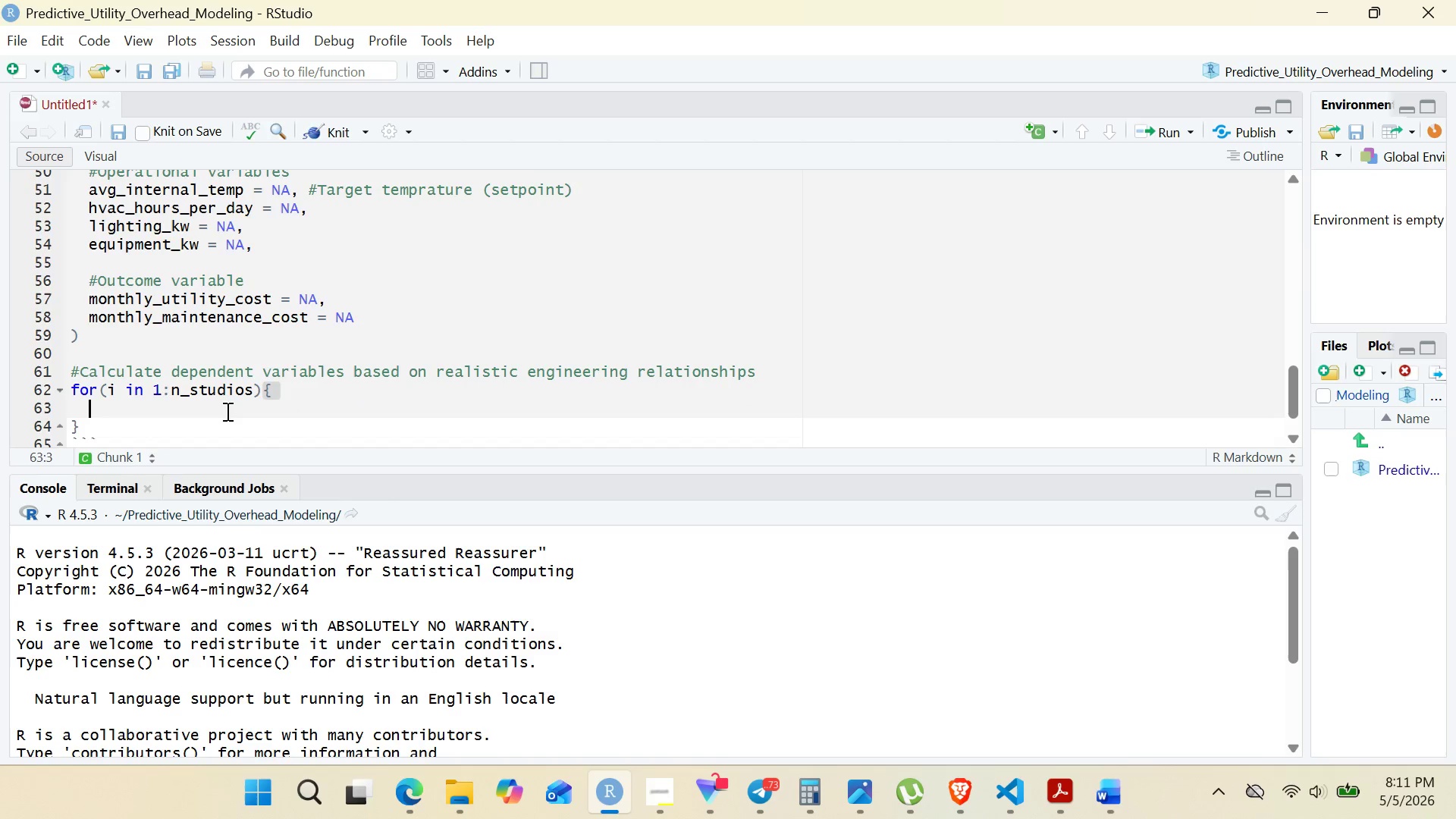 
key(Enter)
 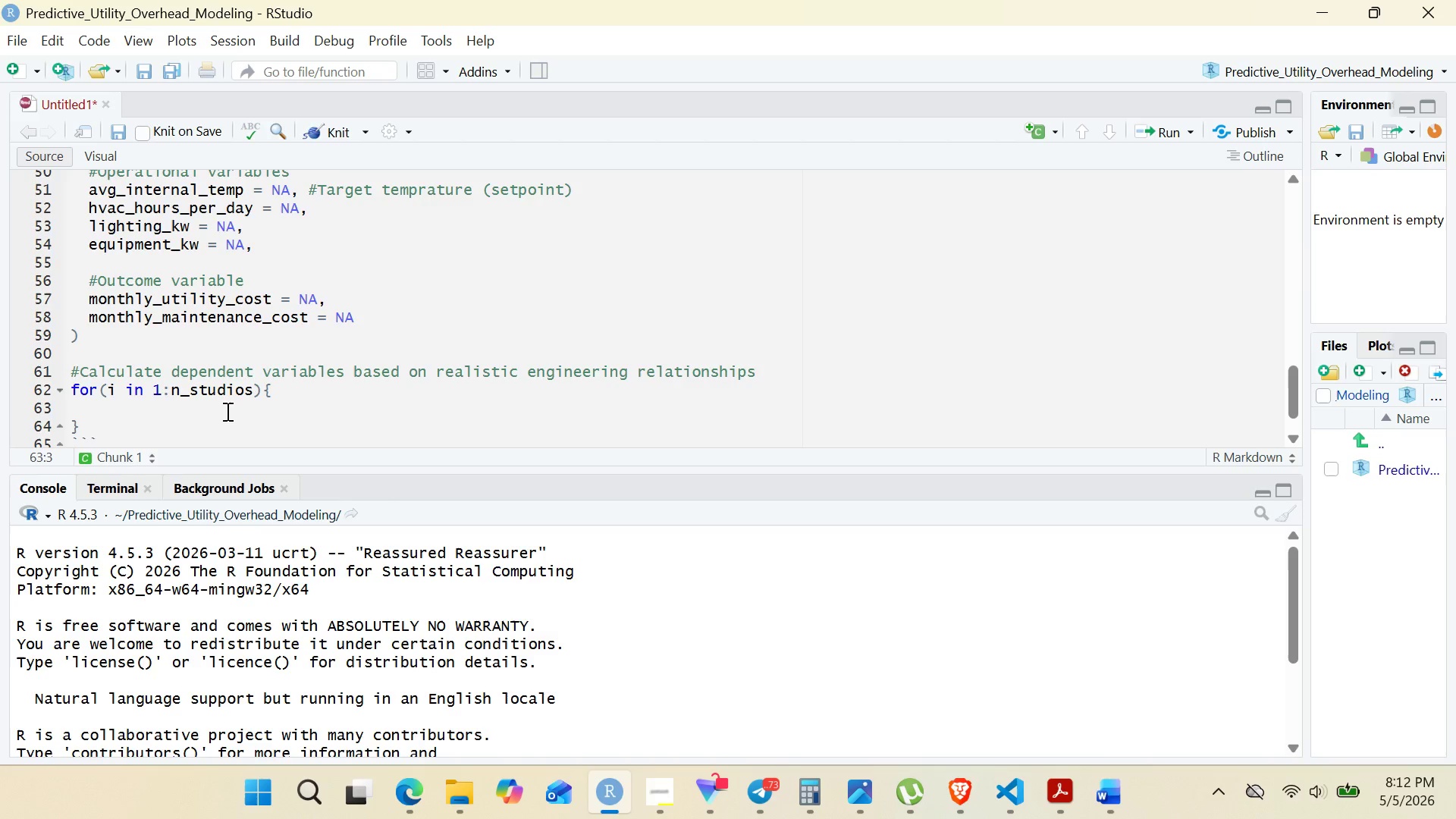 
wait(6.17)
 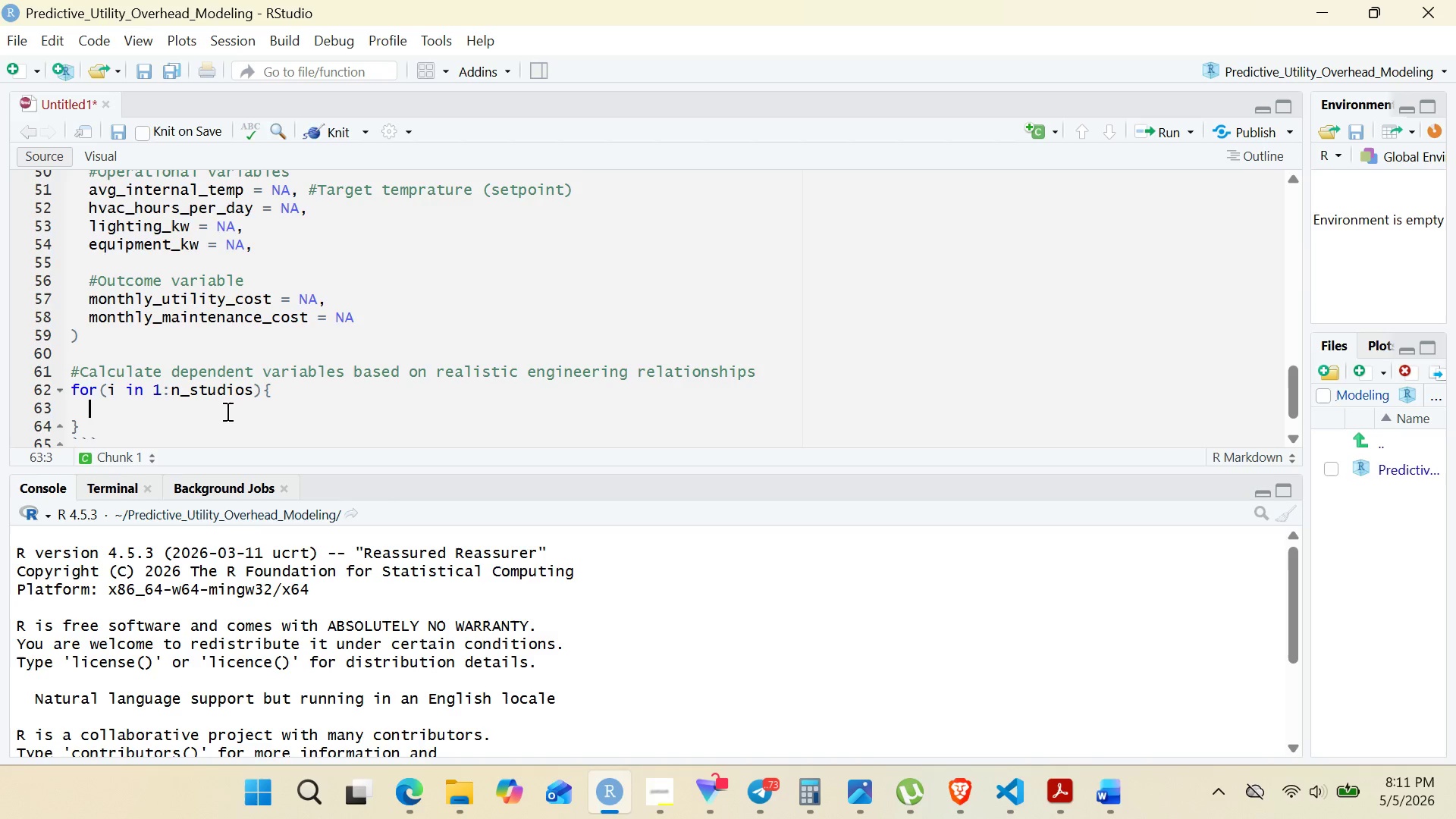 
type(#Peak occupancy based on square footage (building cods)
key(Backspace)
type(es: ~1 person per 50 sq ft for studion)
key(Backspace)
type(s )
key(Backspace)
 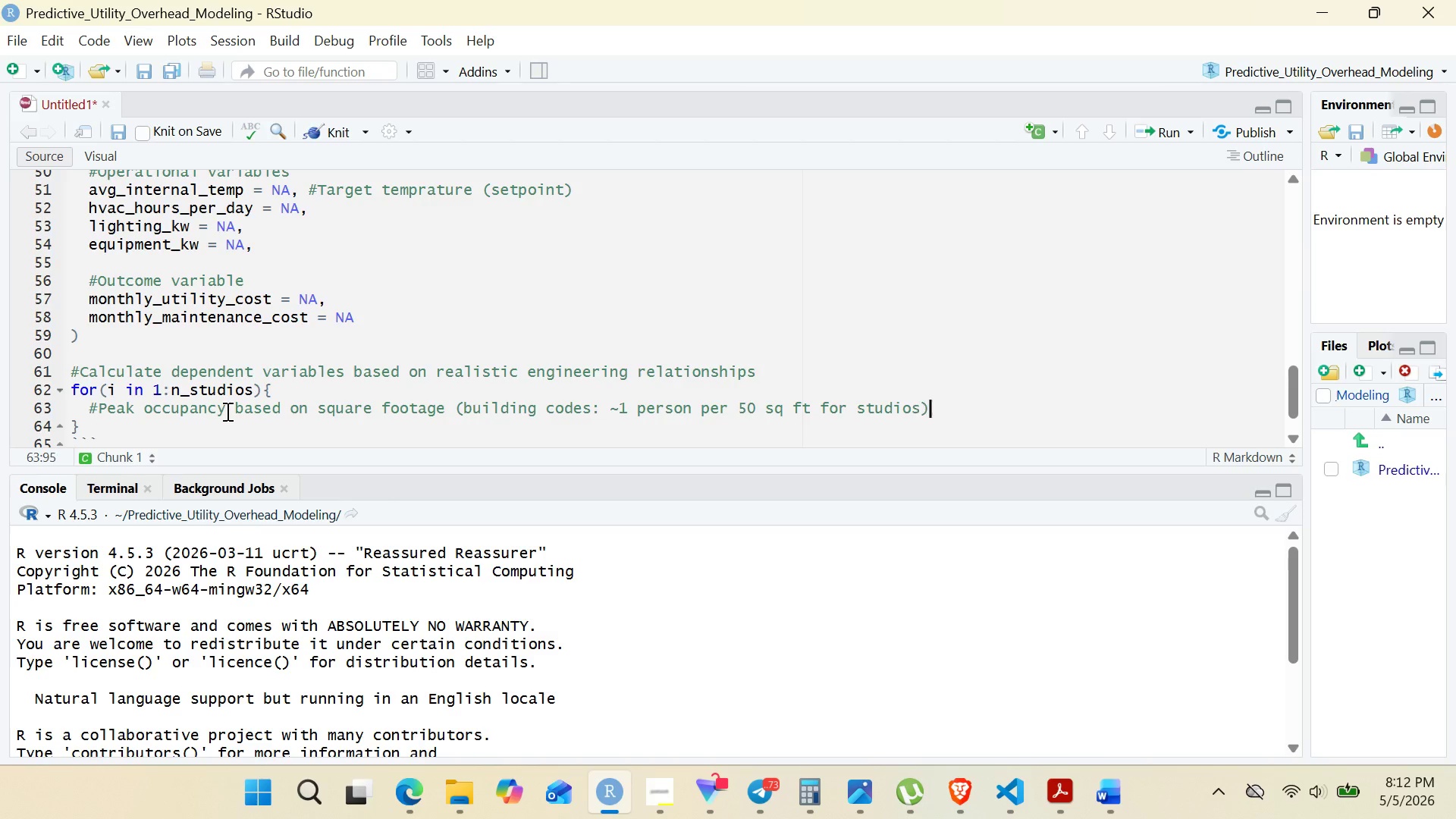 
 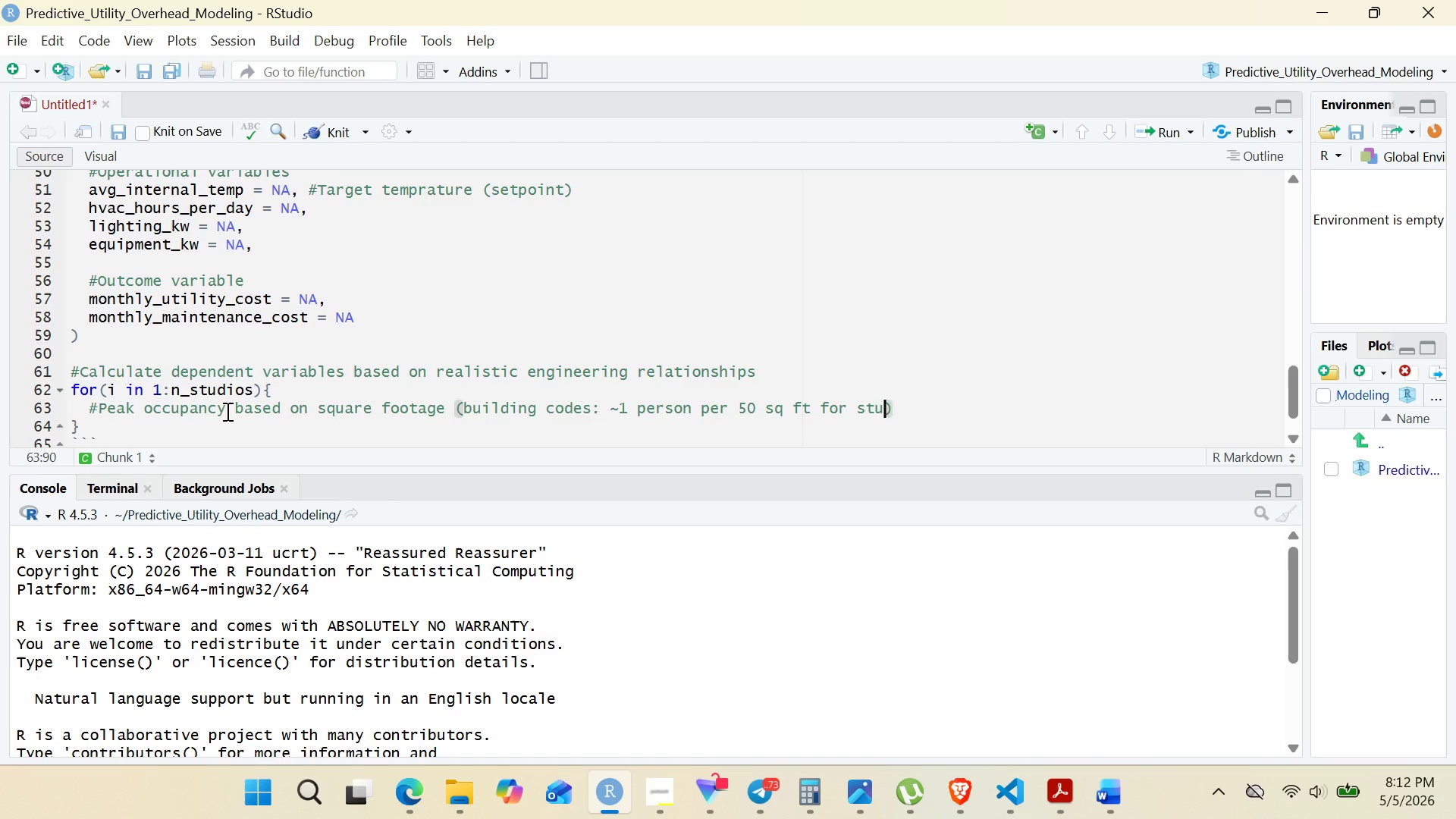 
key(ArrowRight)
 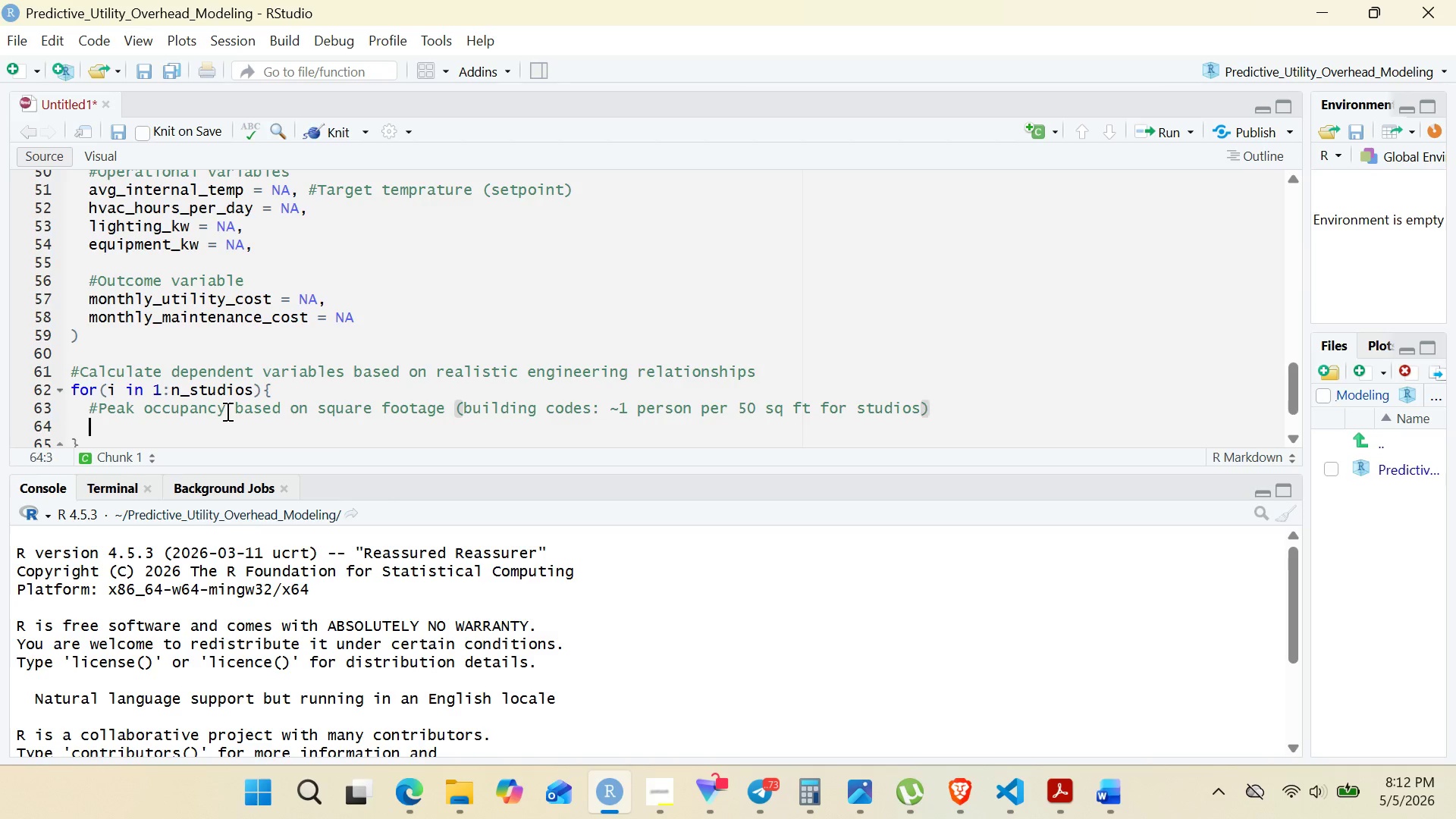 
key(Enter)
 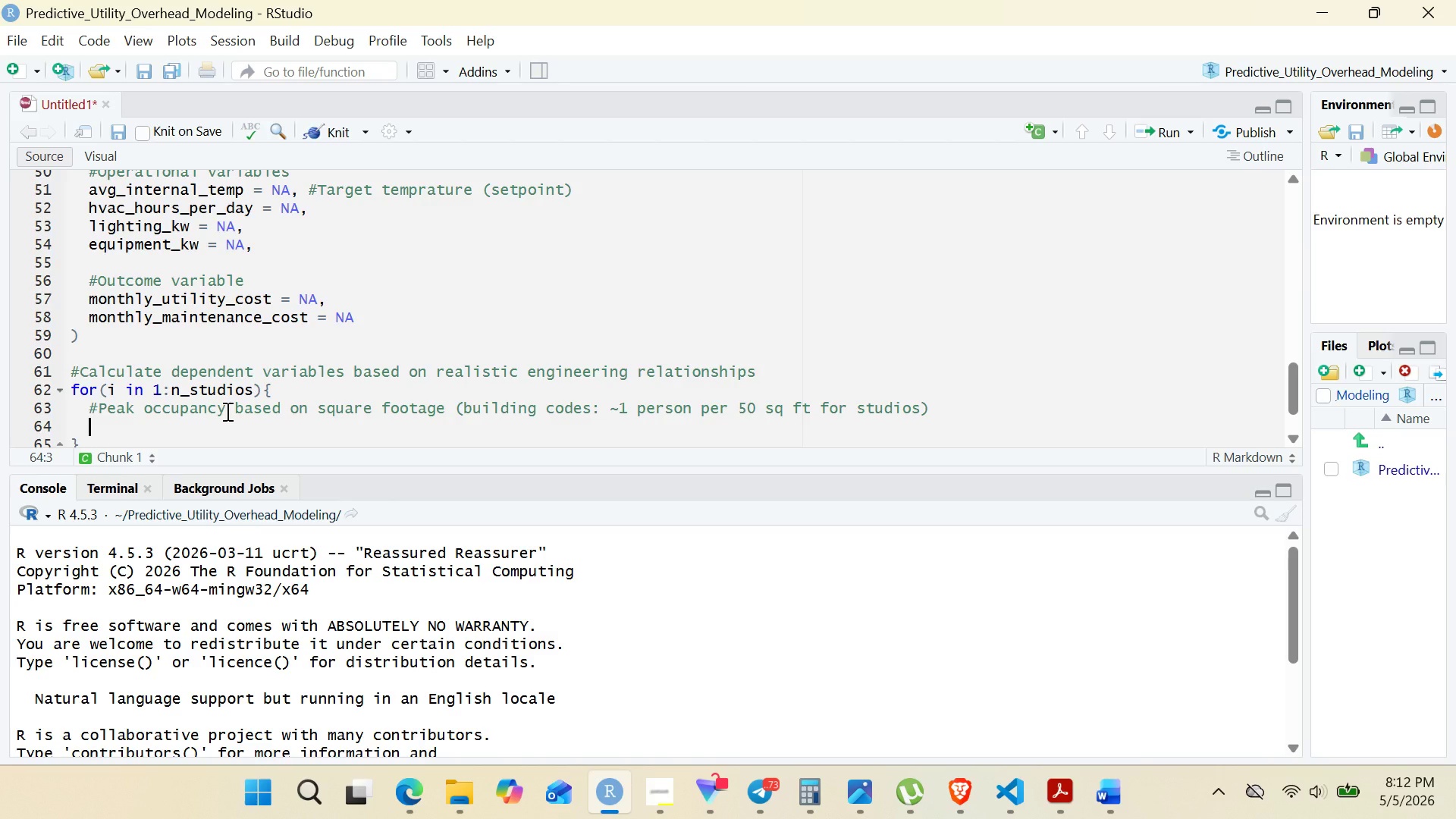 
type(studio_)
 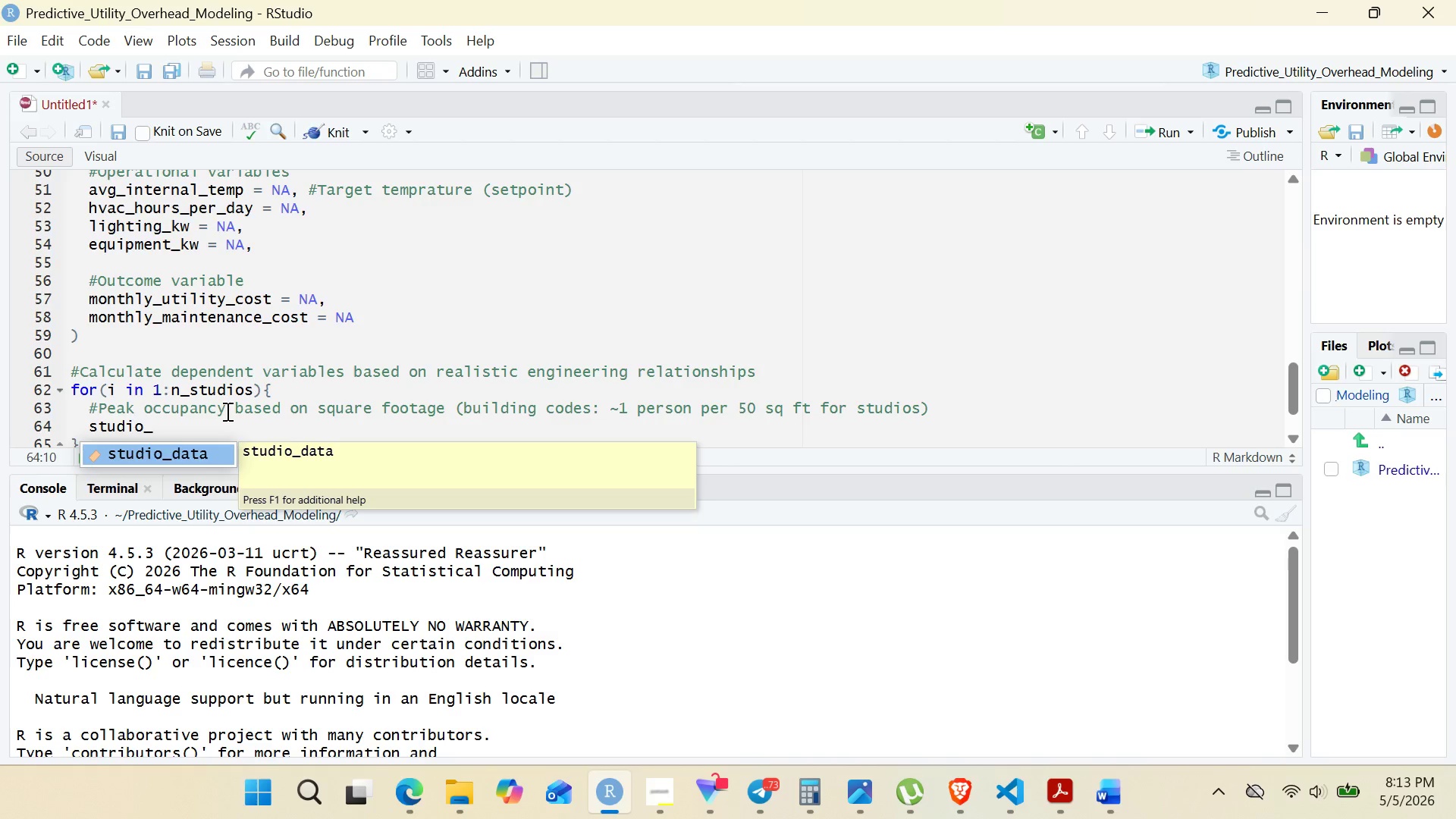 
key(Enter)
 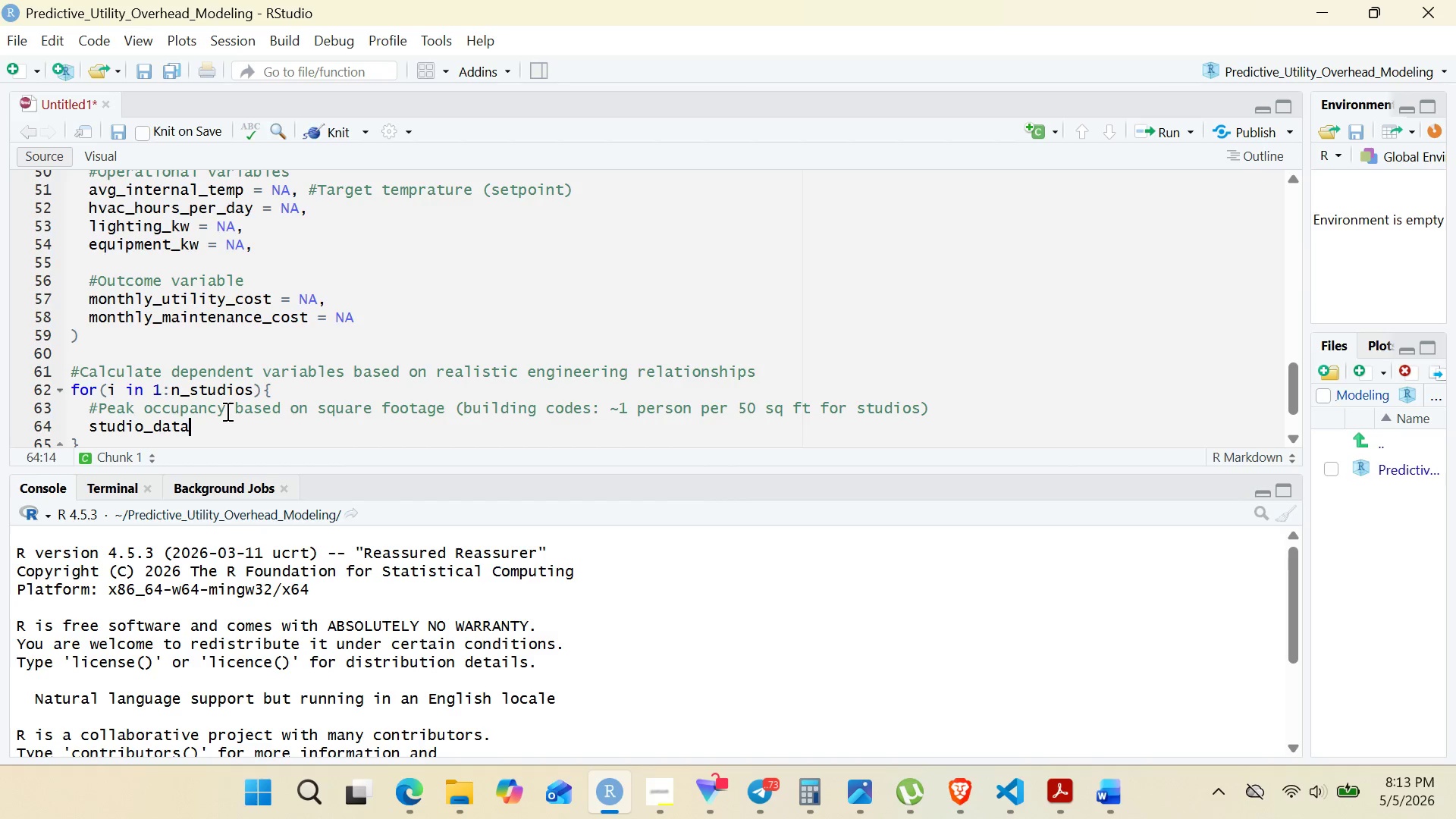 
type($peak_occupance)
key(Backspace)
type(ty)
key(Backspace)
key(Backspace)
type(y)
 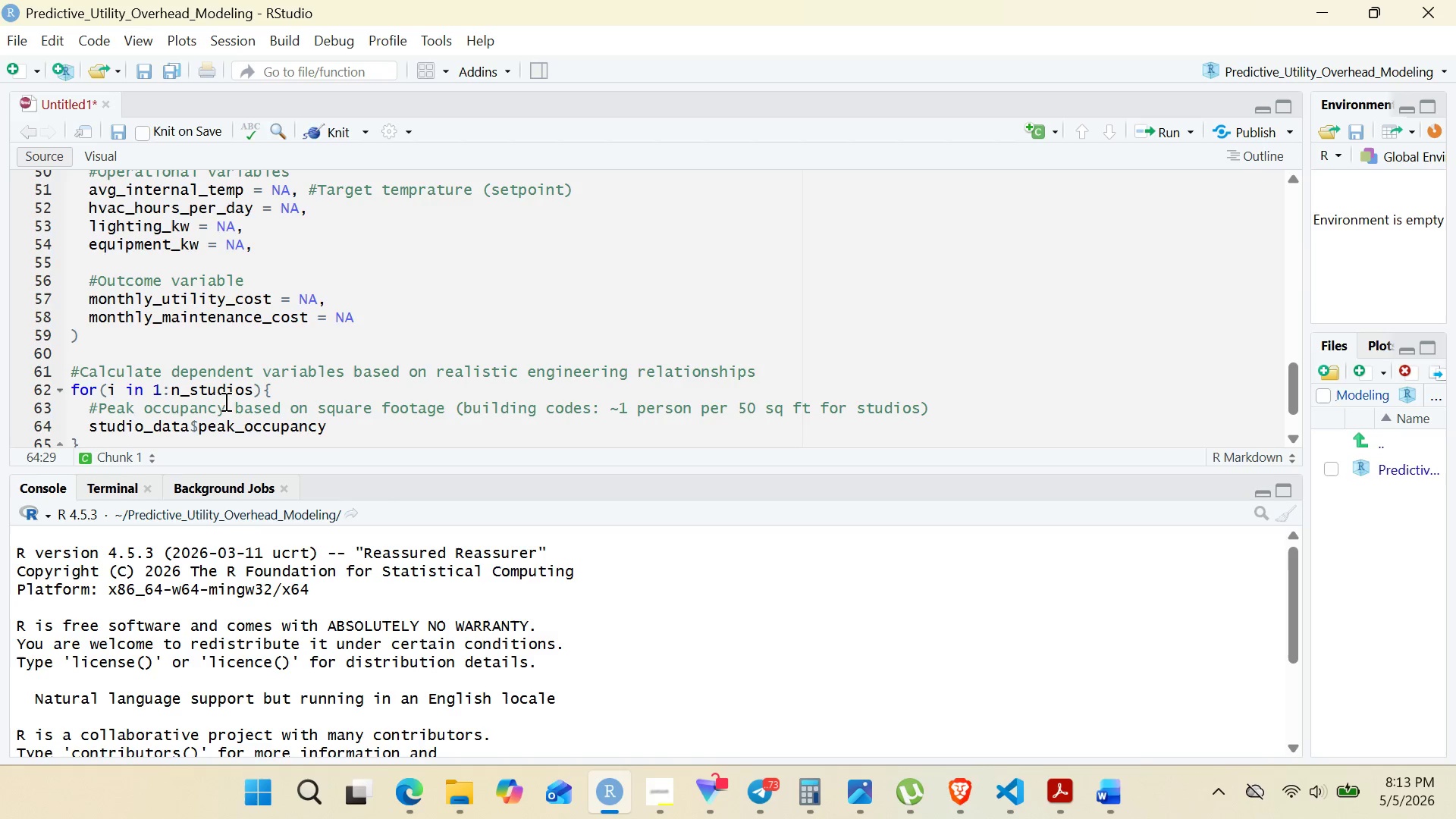 
wait(7.61)
 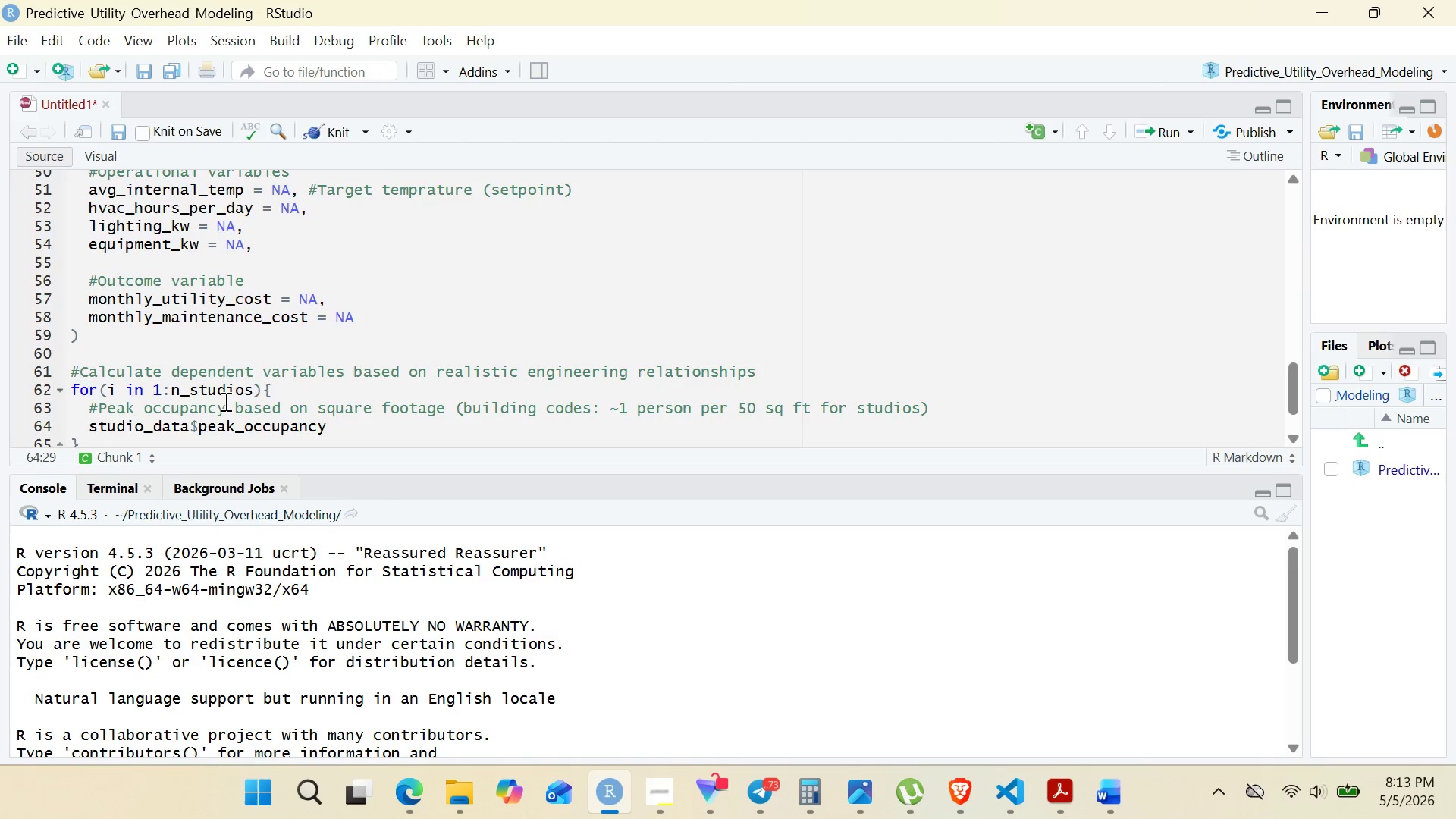 
key(BracketLeft)
 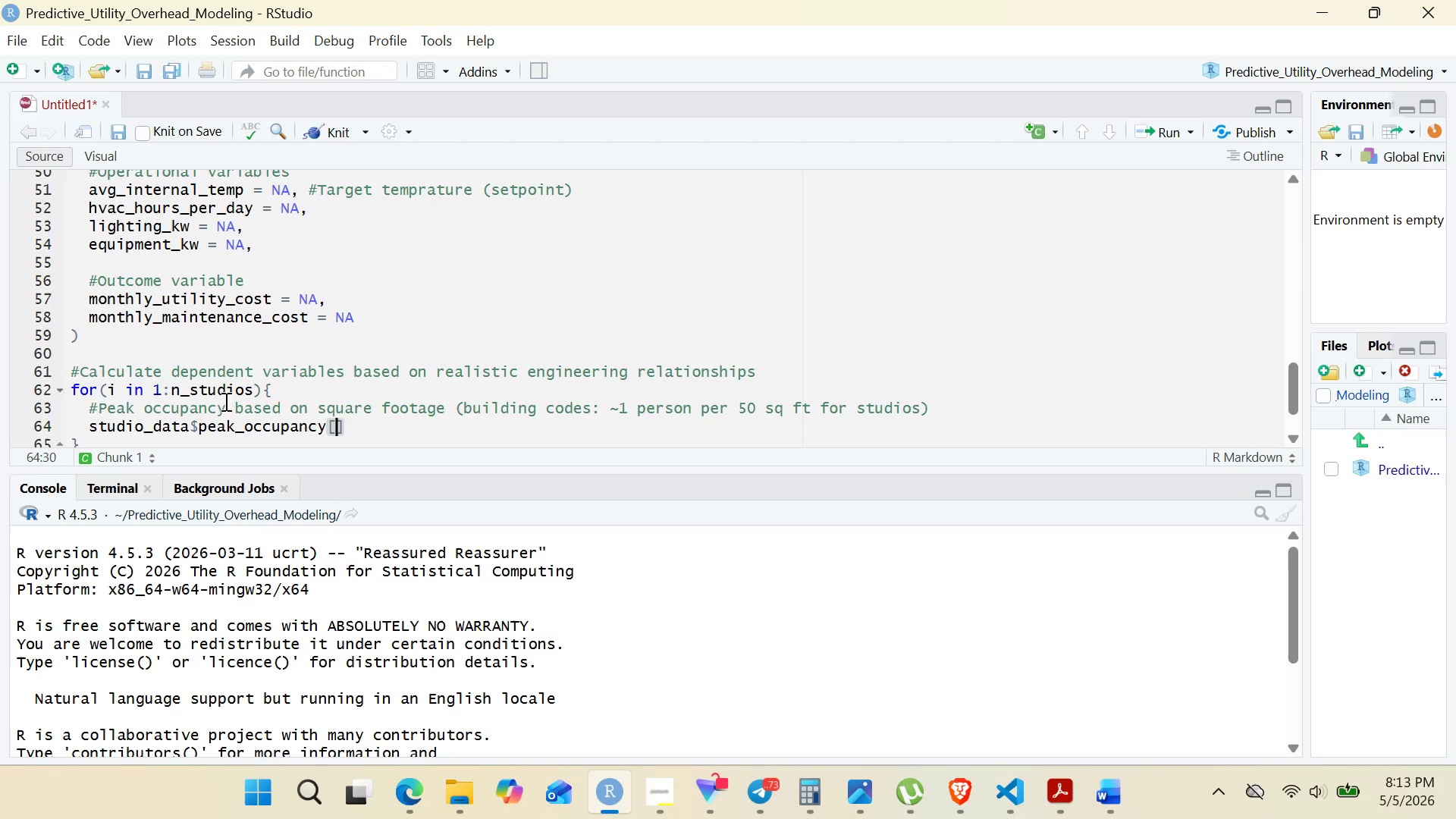 
key(I)
 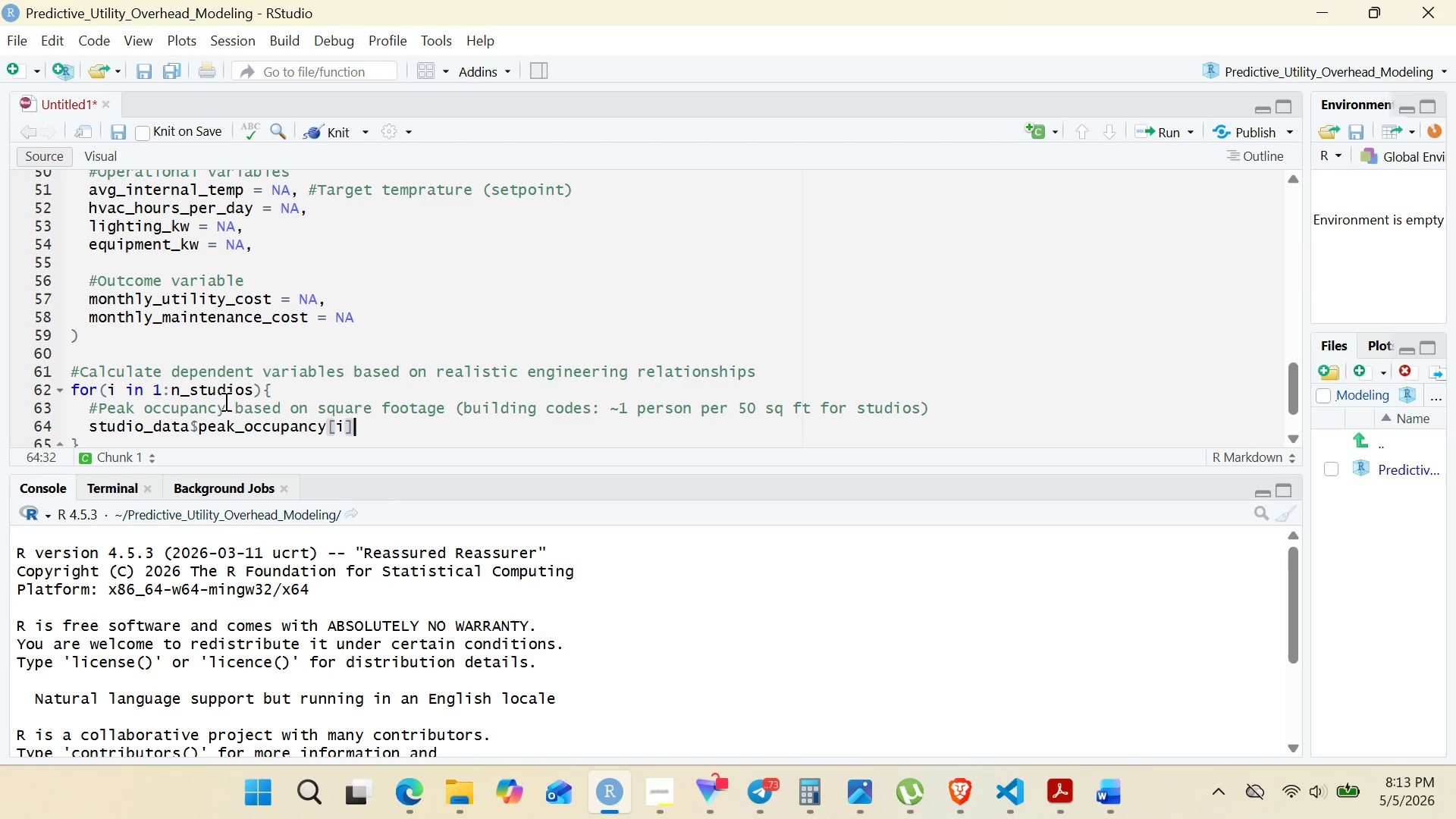 
key(ArrowRight)
 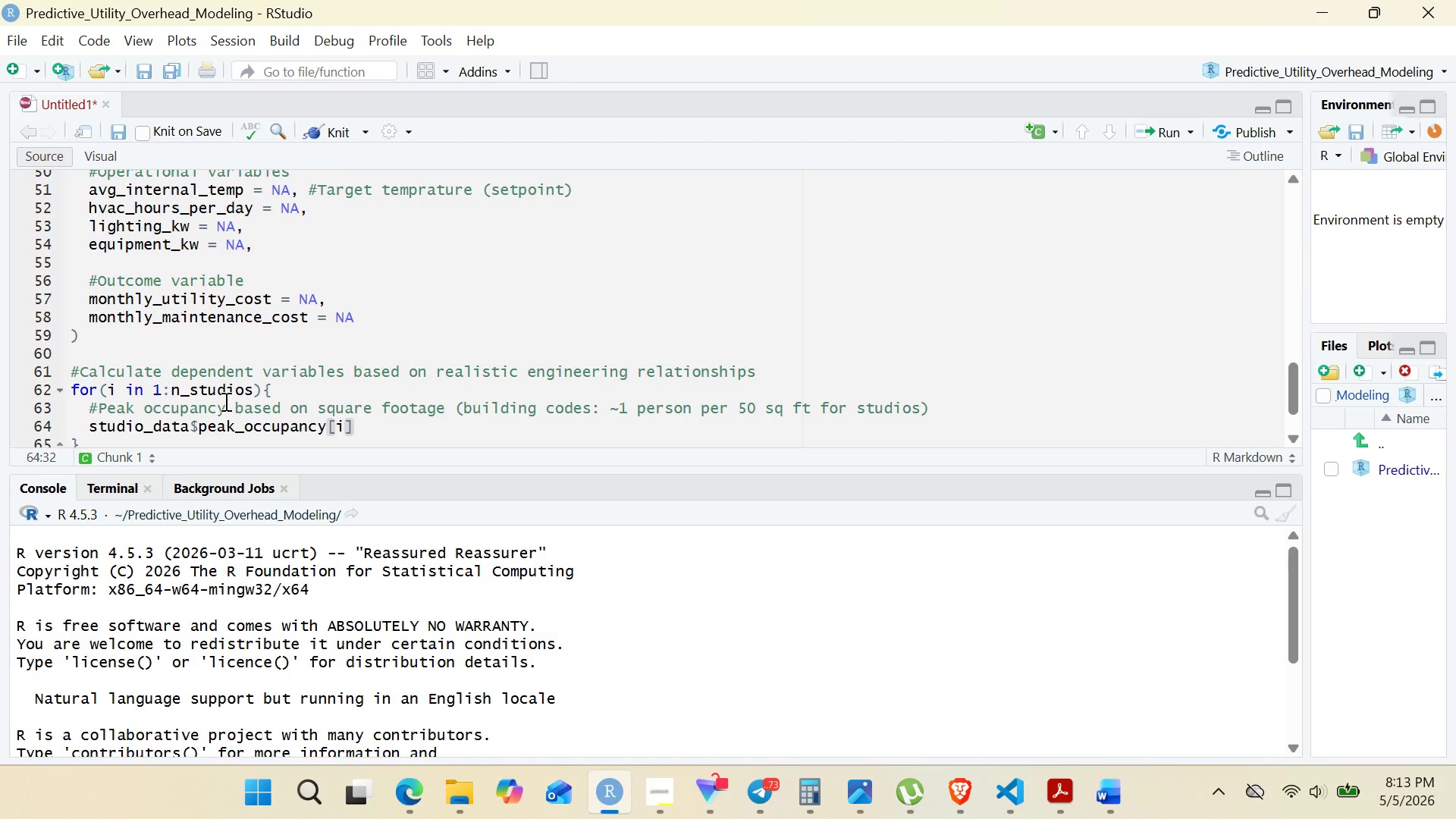 
type( <- round(studio_data$square_footage)
 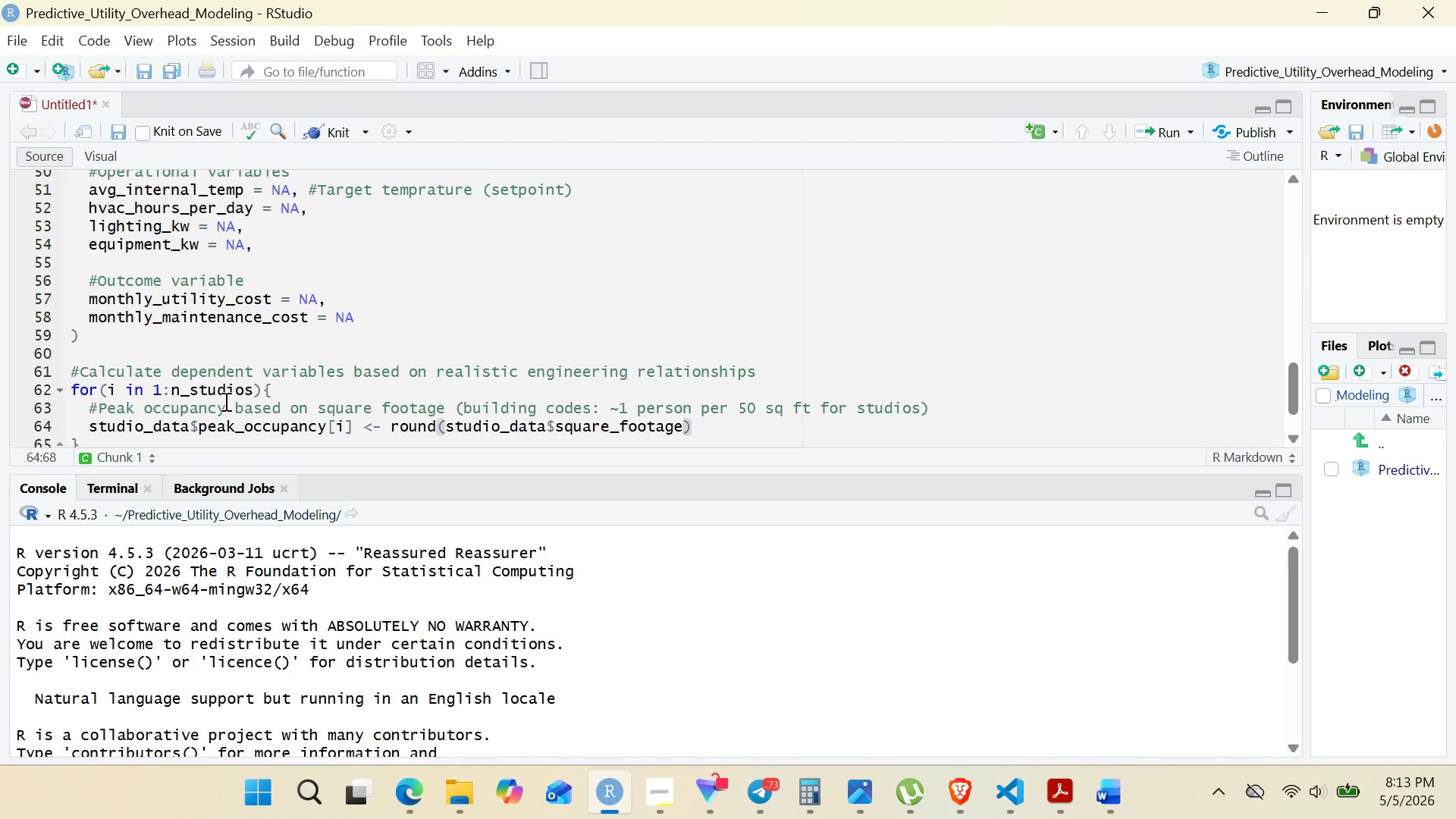 
key(BracketLeft)
 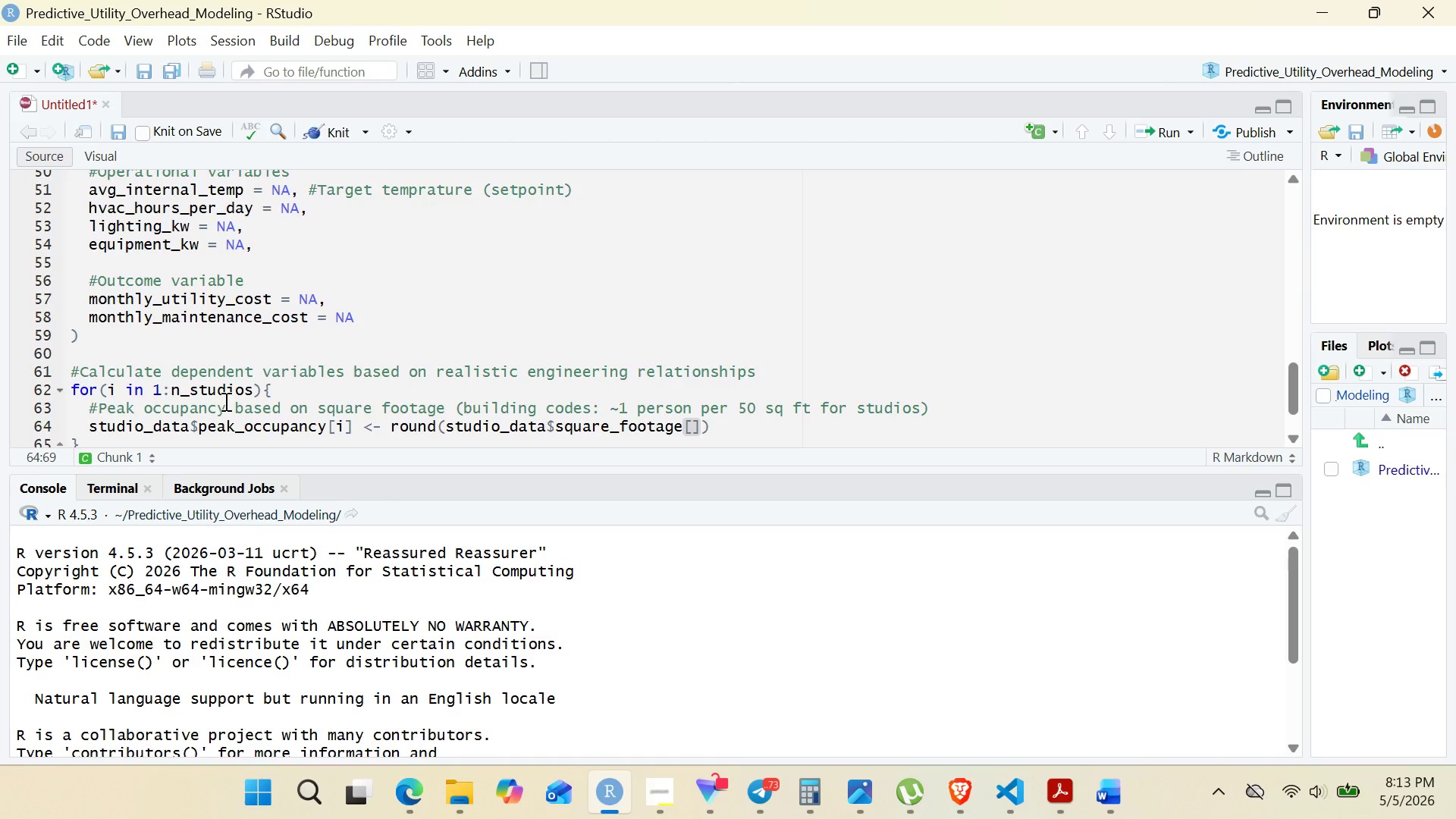 
key(I)
 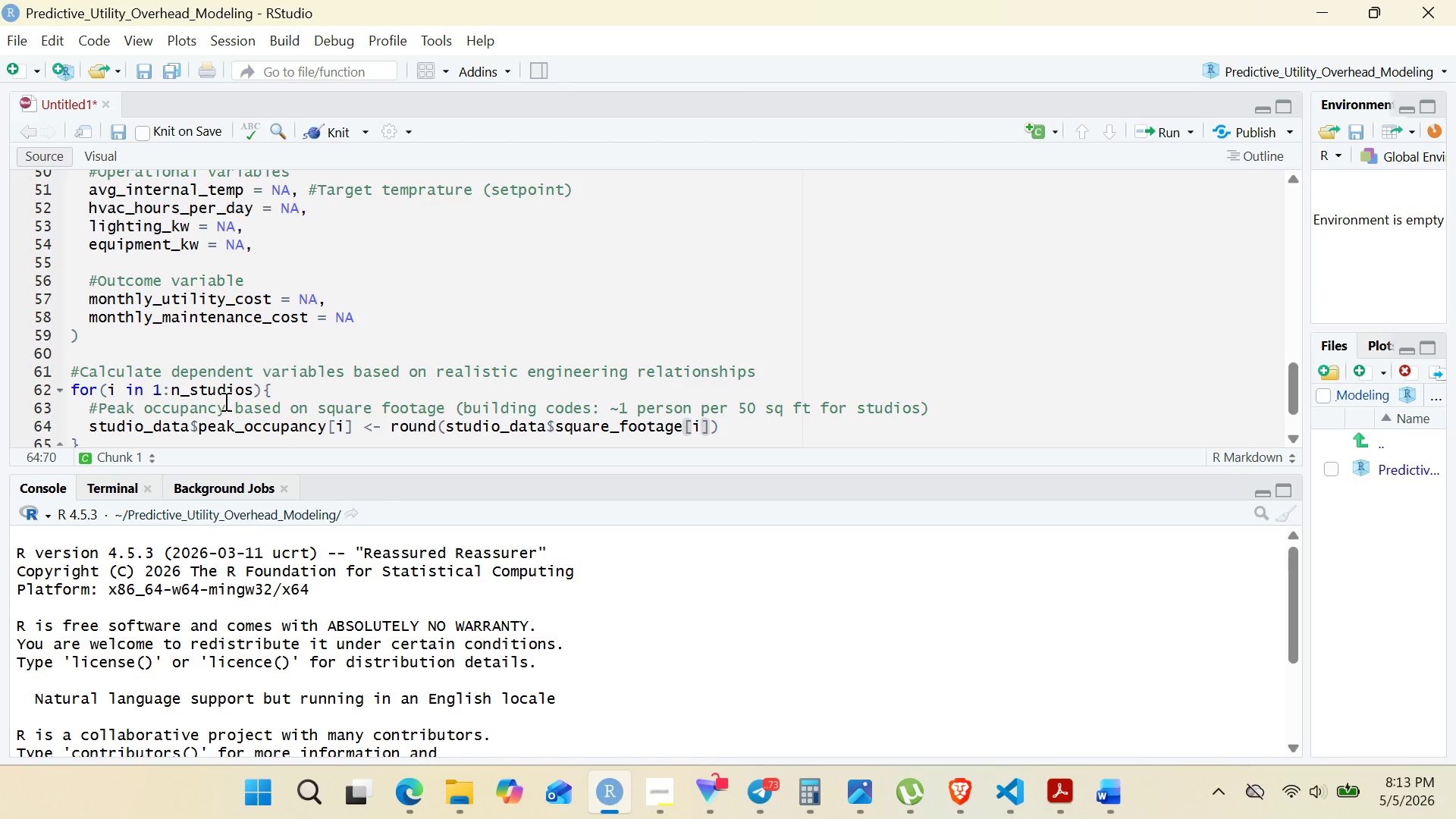 
key(ArrowRight)
 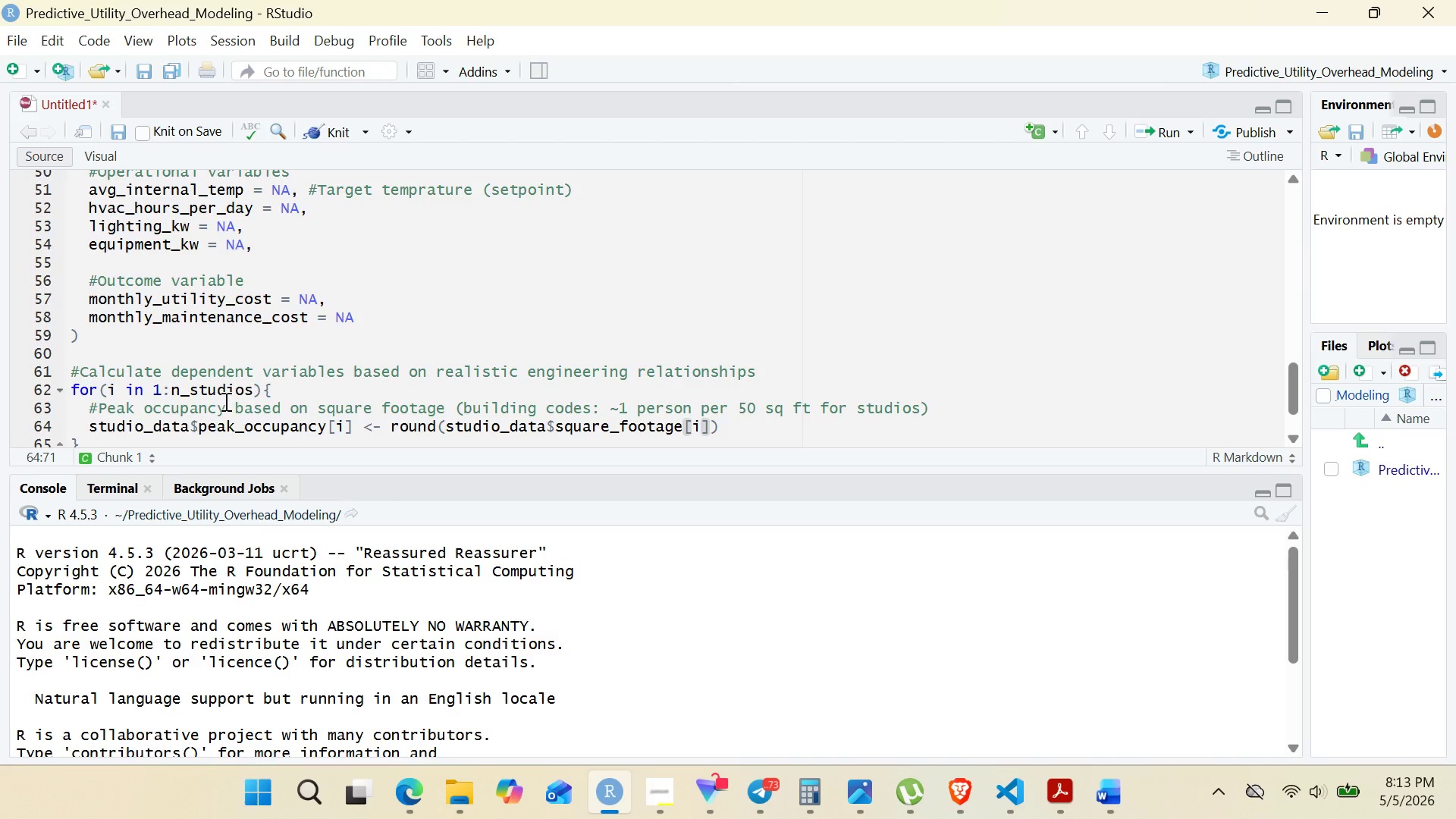 
type( / 50 * )
 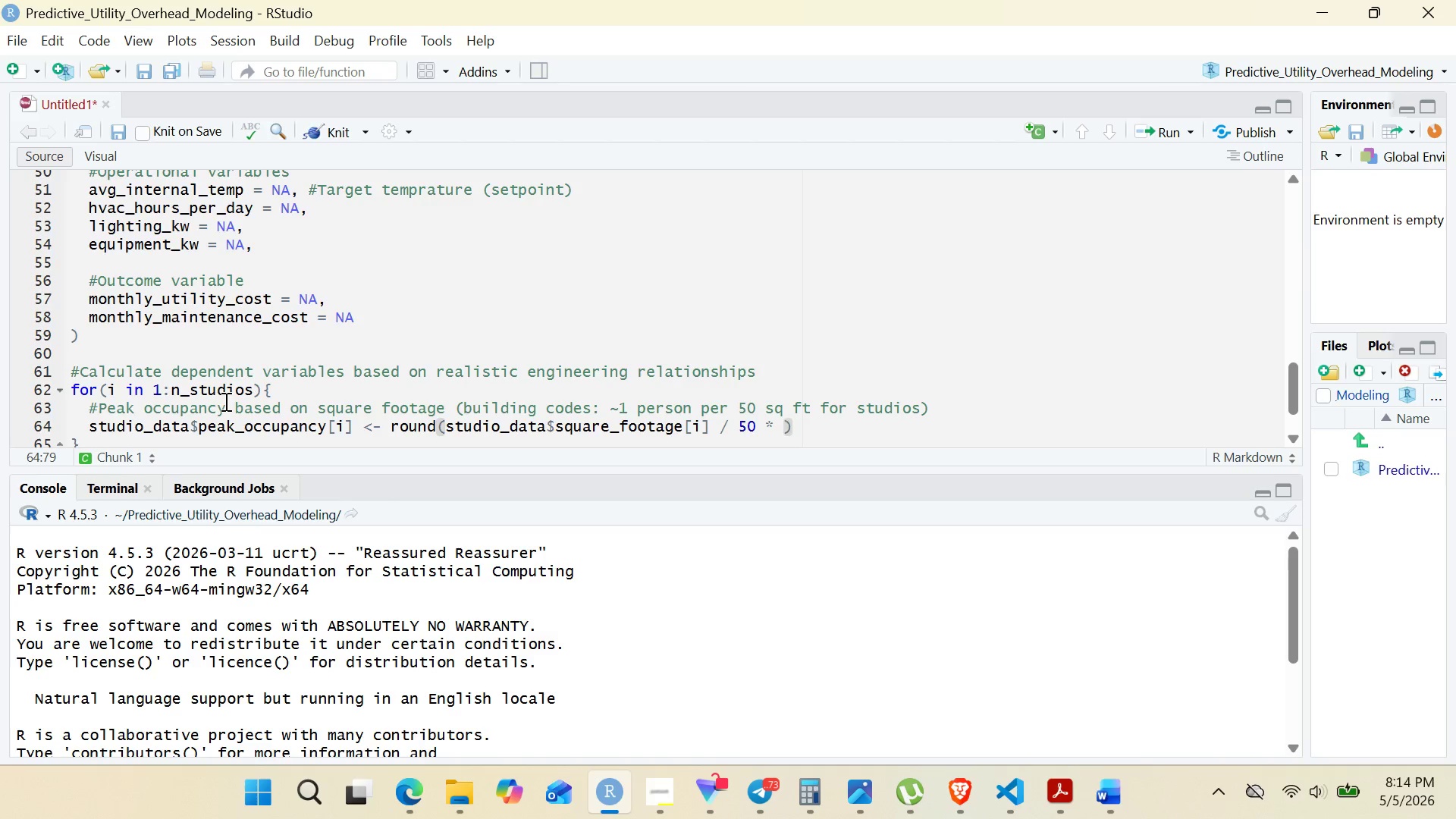 
key(Enter)
 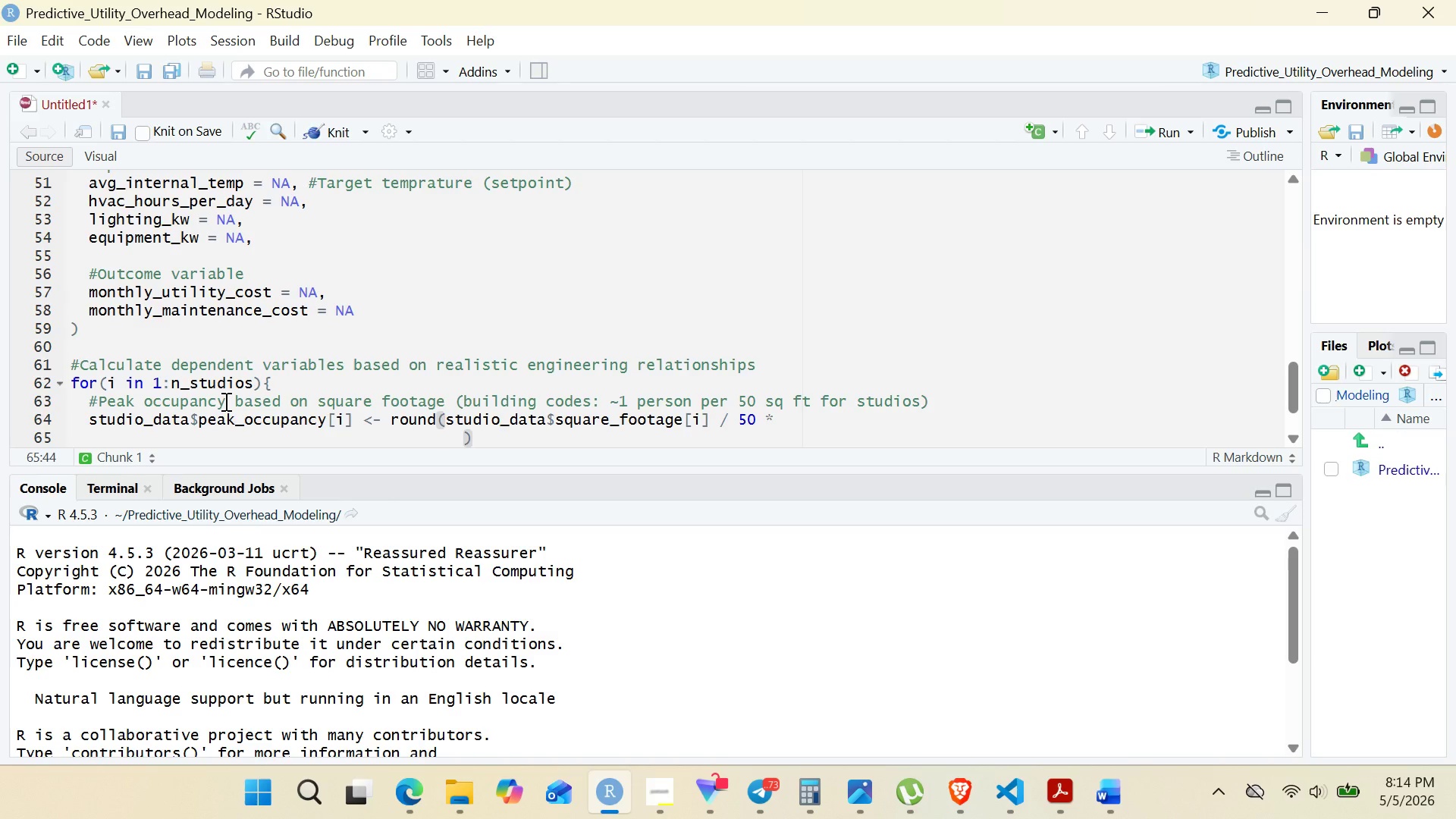 
type(runif)
 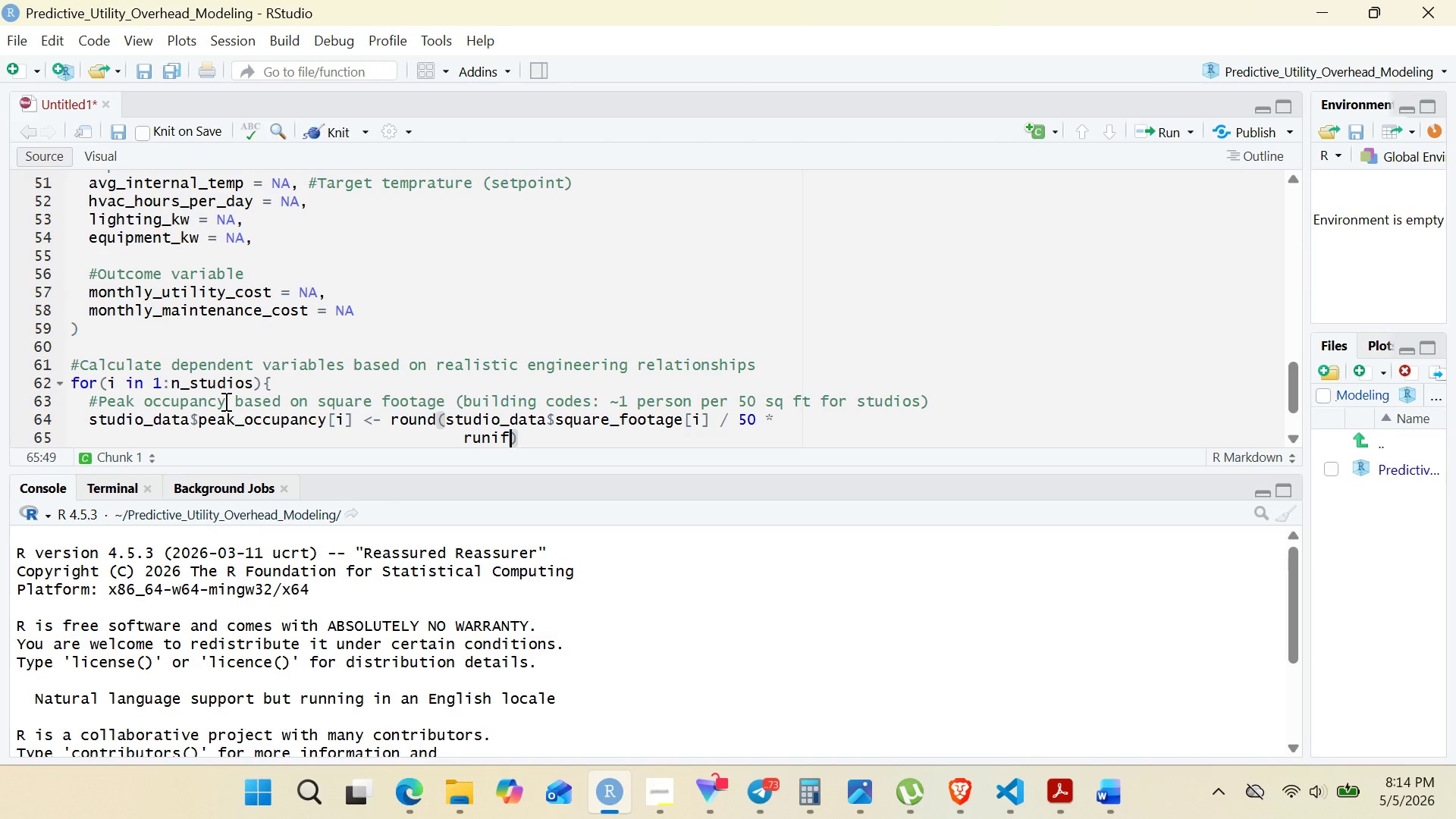 
type((1, )
key(Backspace)
type(0.6,0.9)
 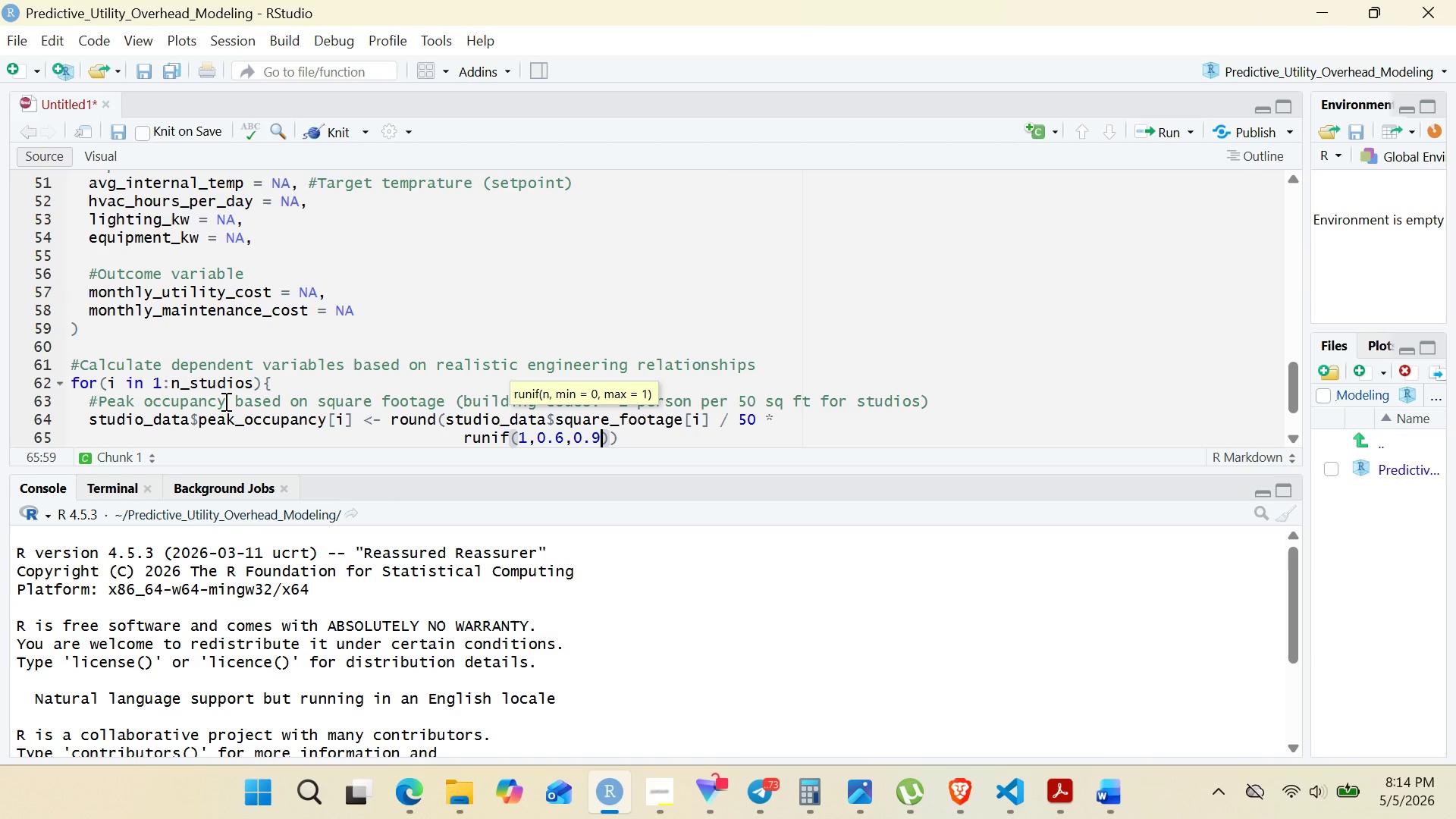 
key(ArrowRight)
 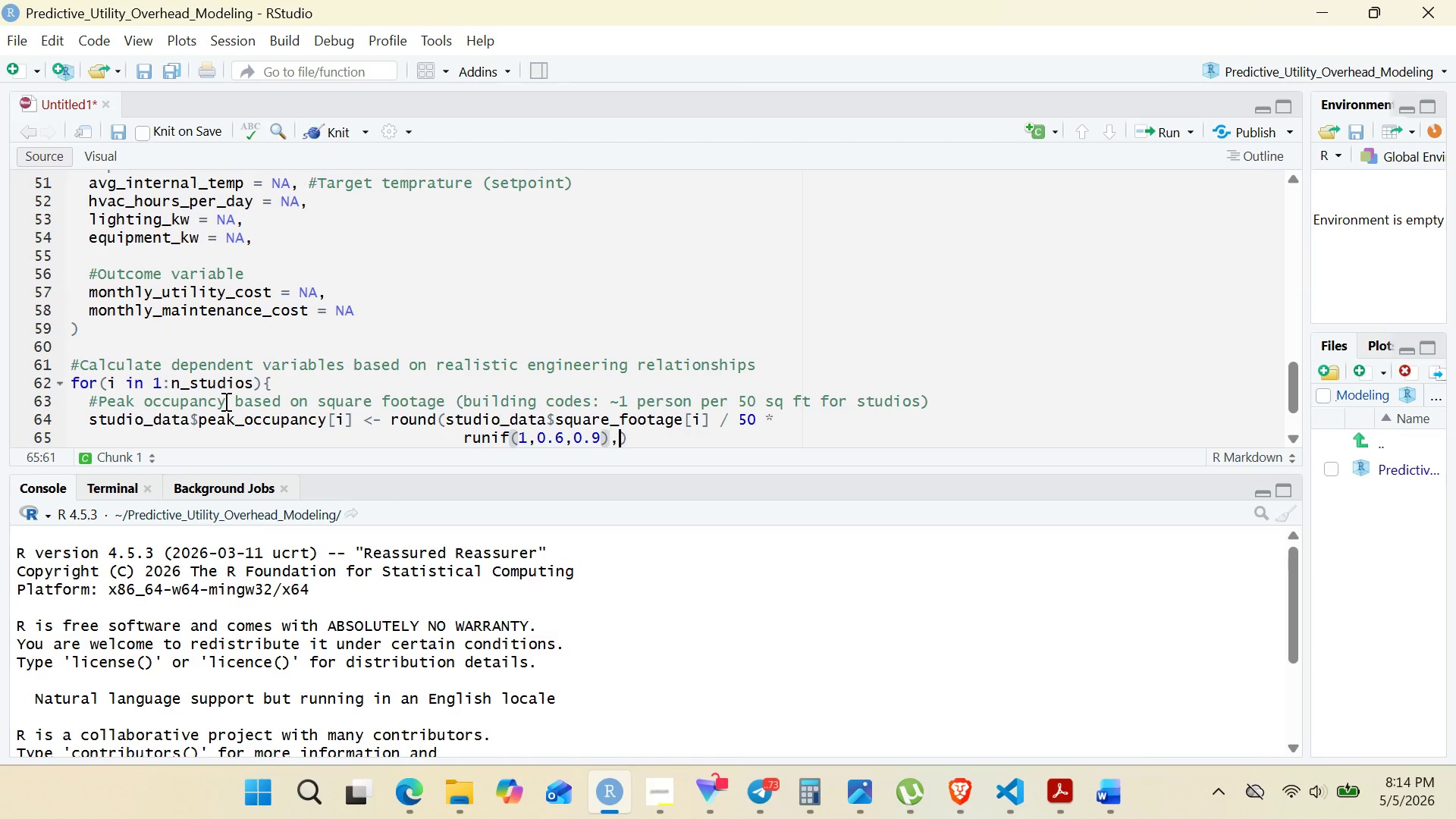 
key(Comma)
 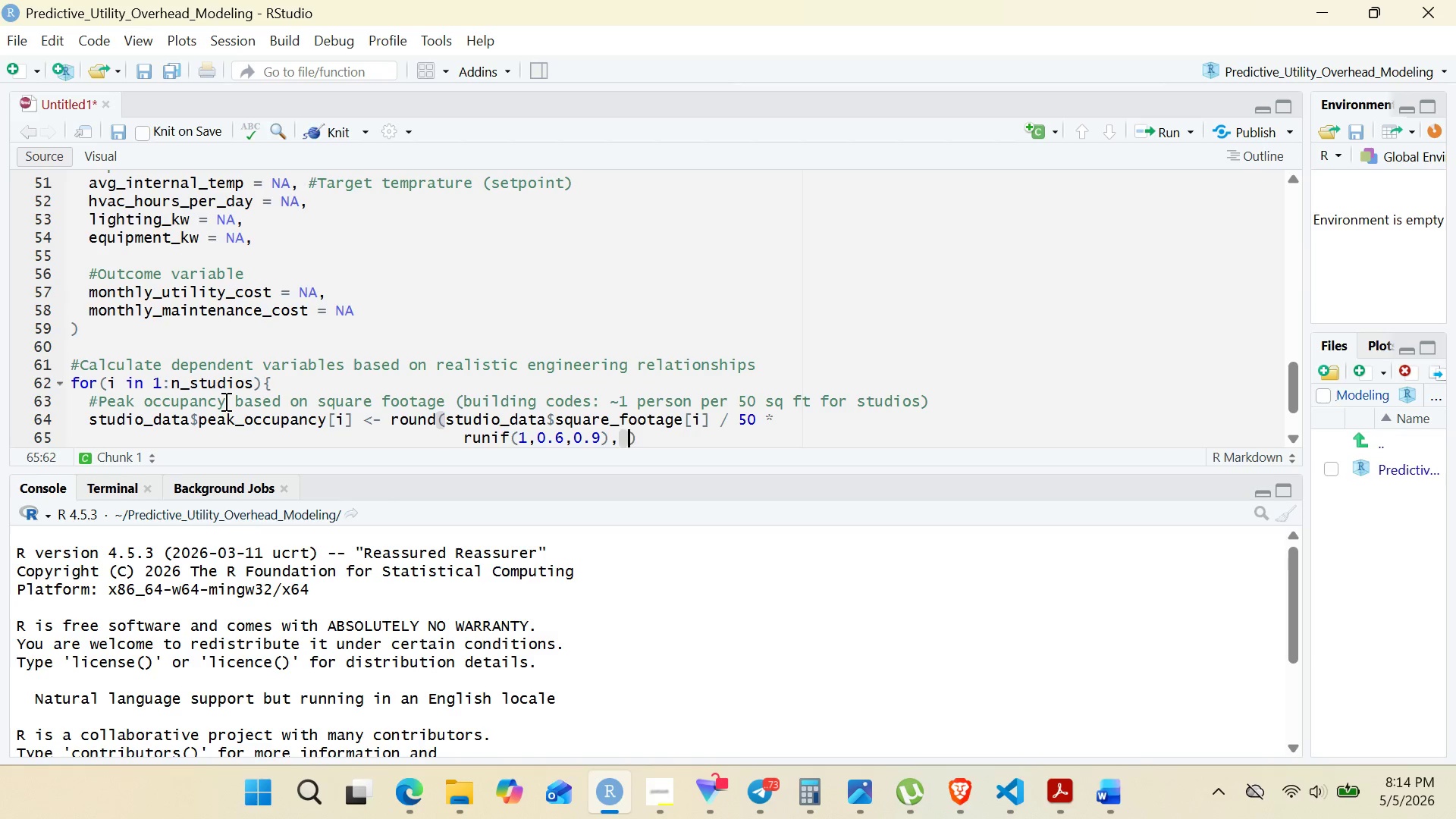 
key(Space)
 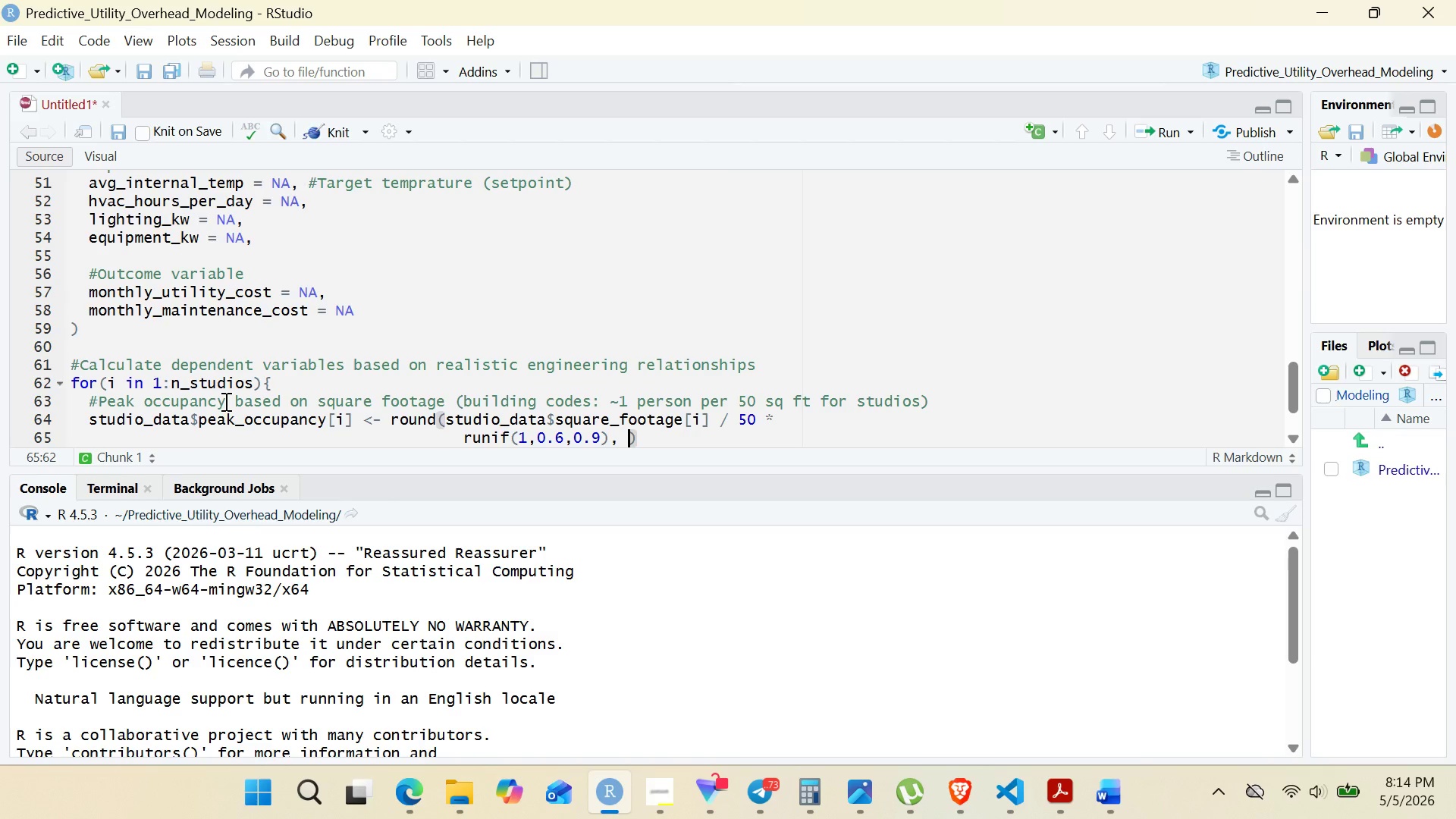 
key(0)
 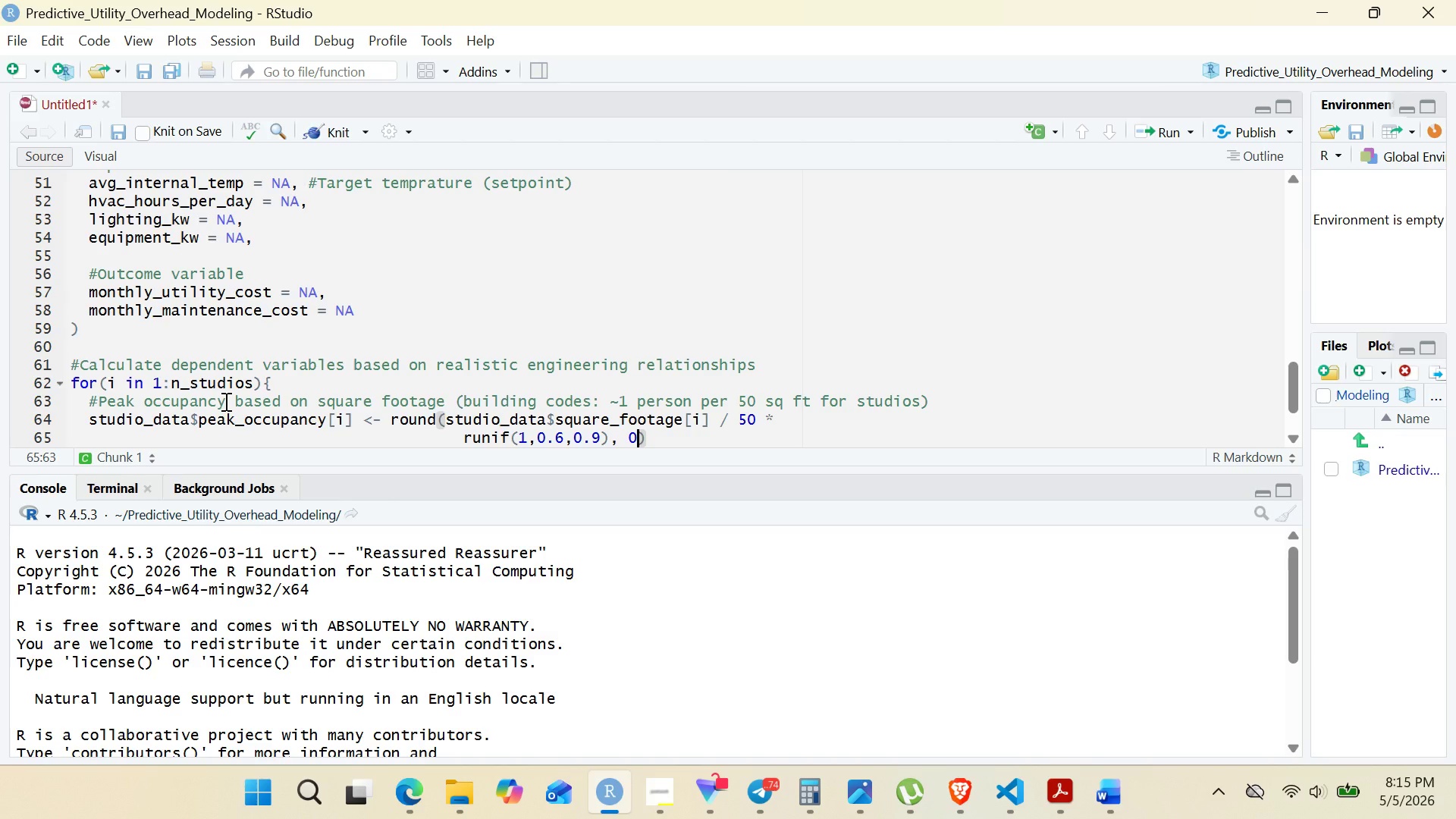 
wait(51.31)
 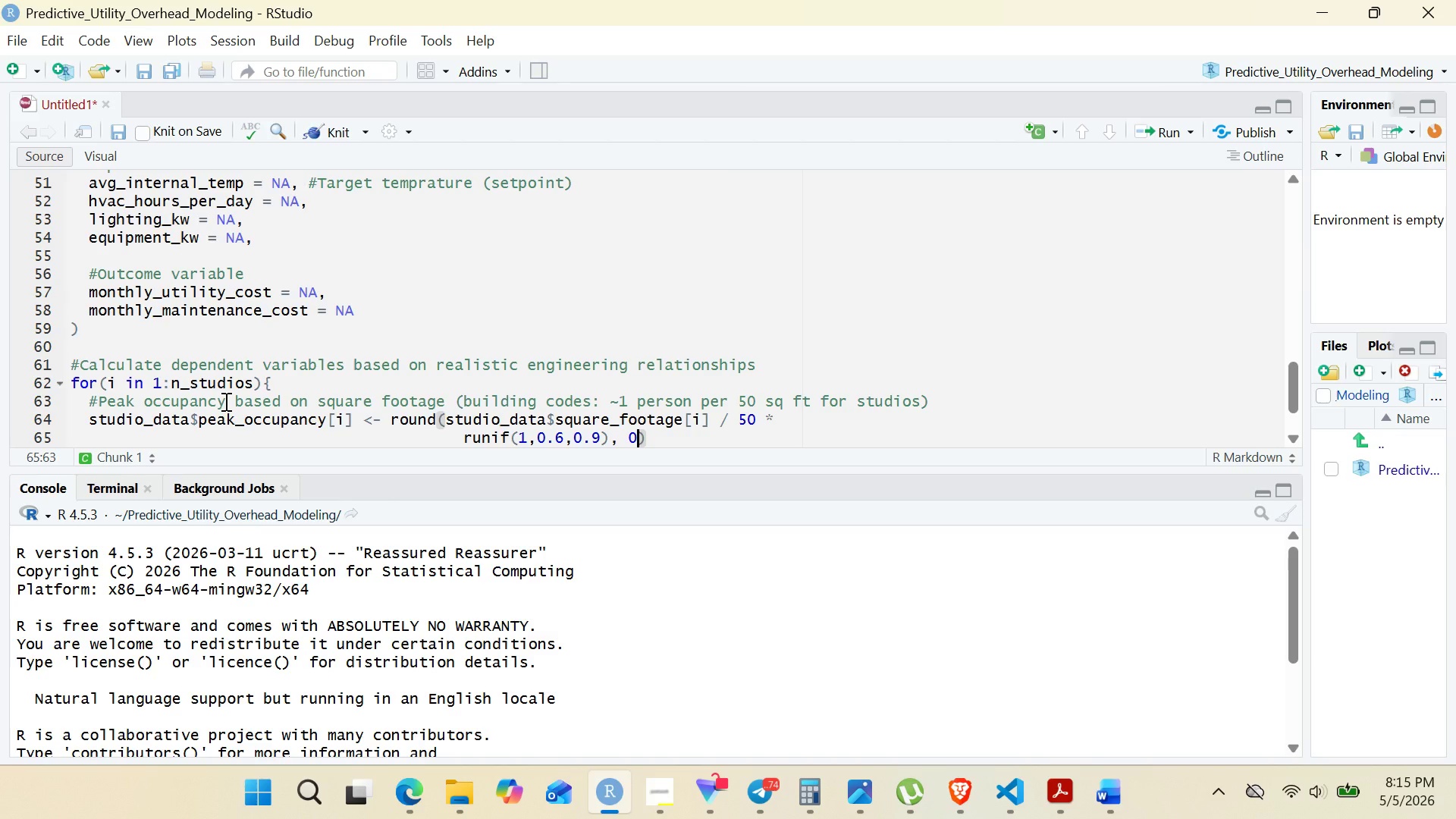 
key(ArrowRight)
 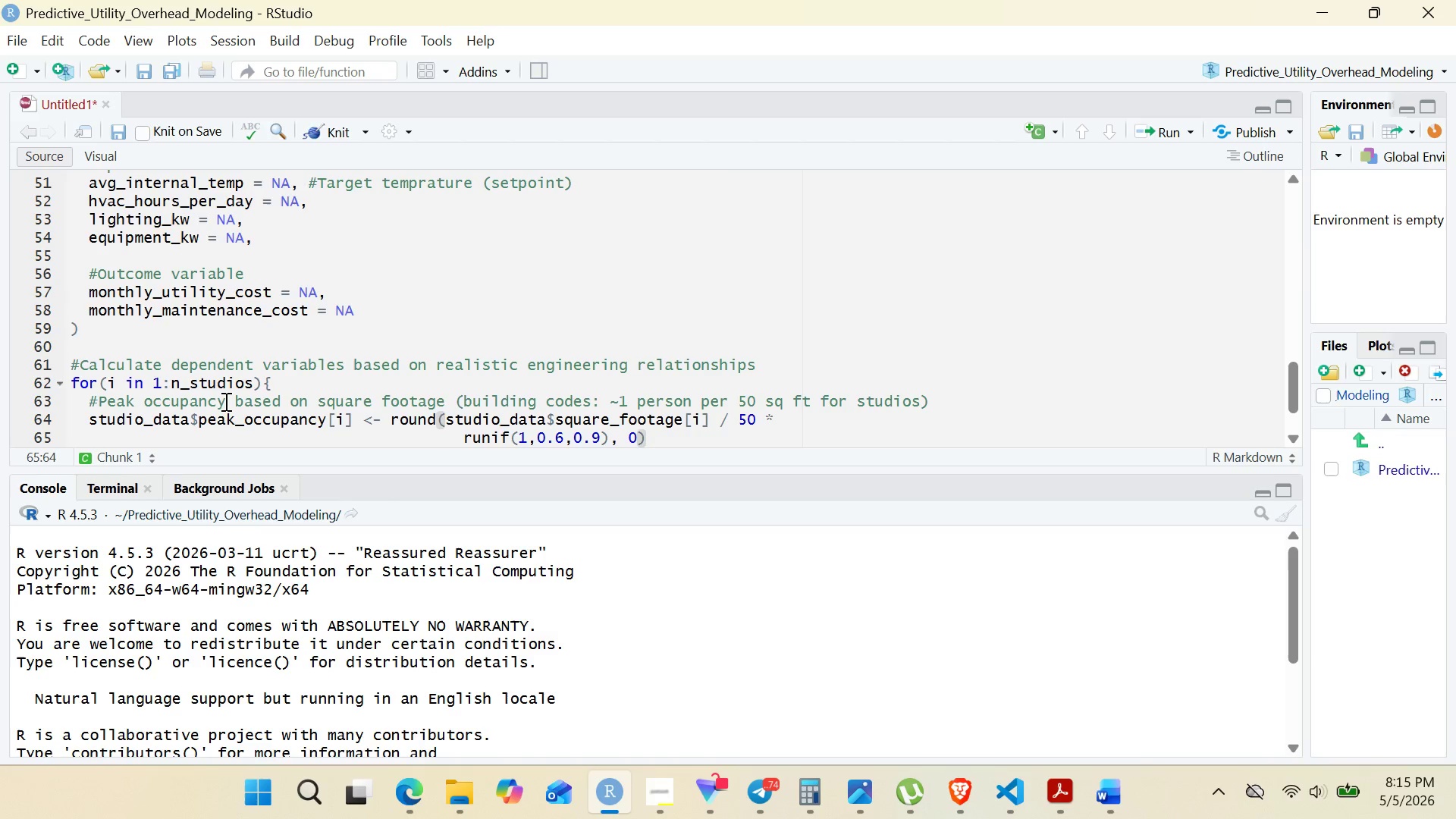 
key(Enter)
 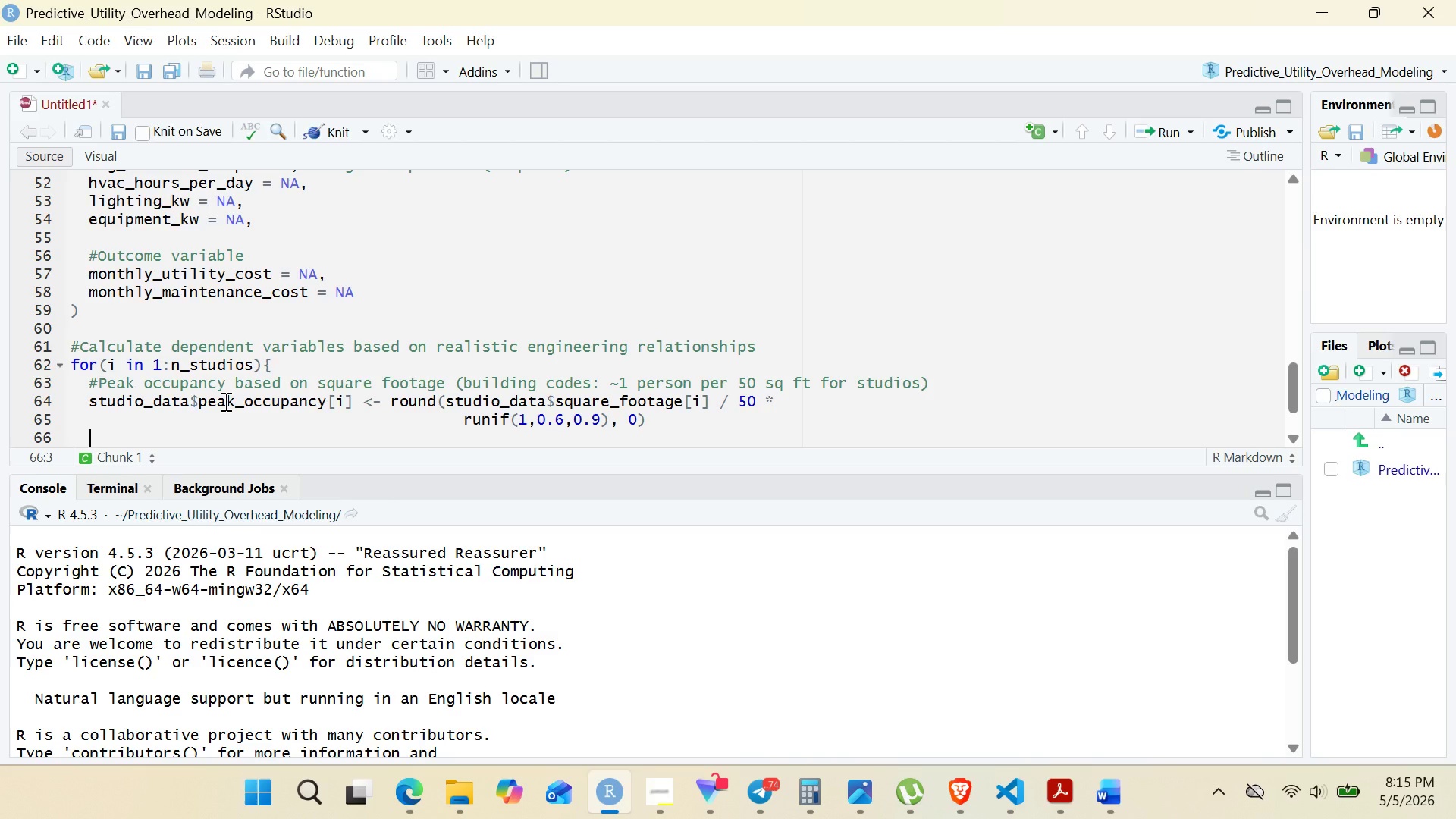 
key(Enter)
 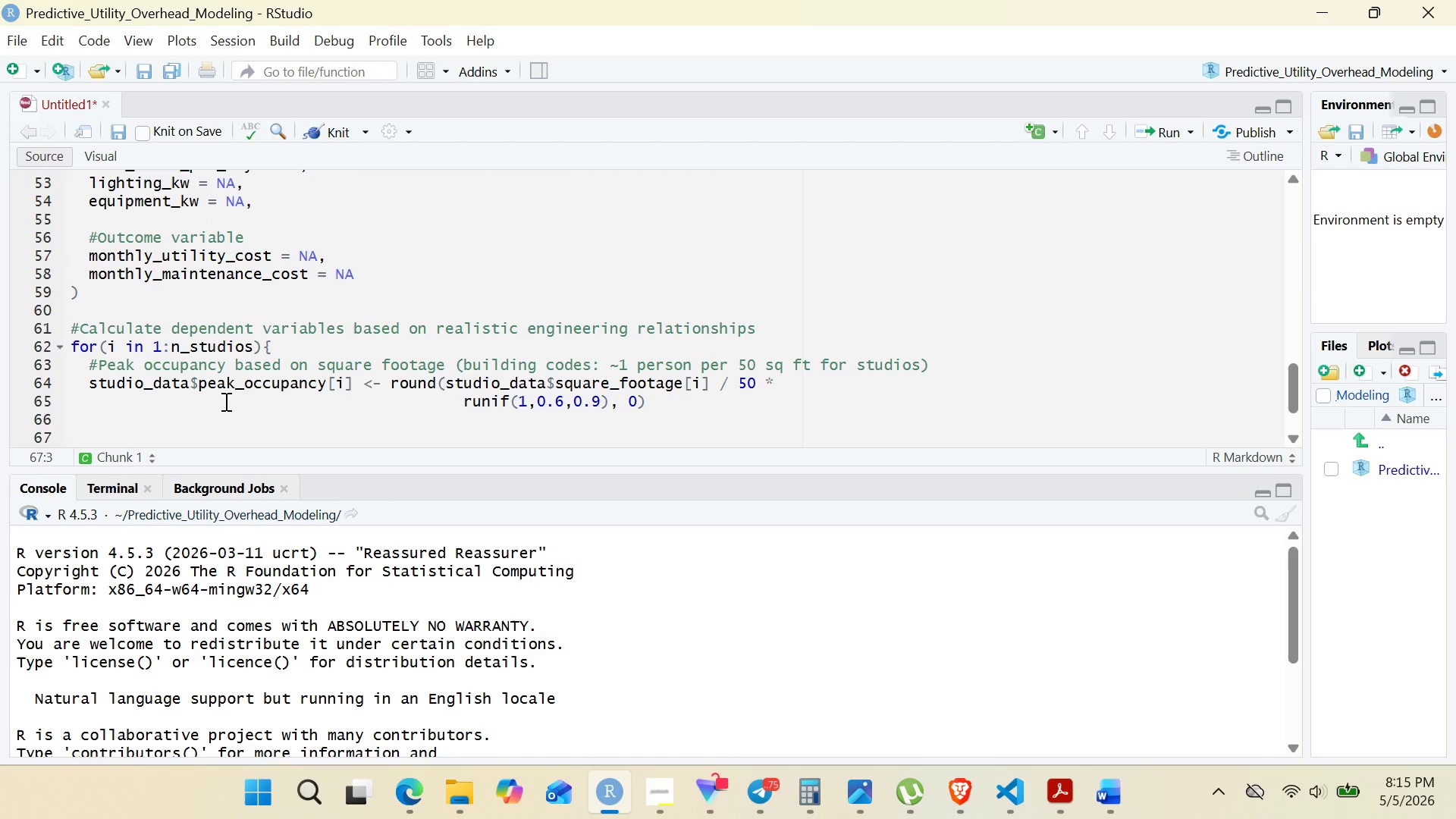 
wait(6.98)
 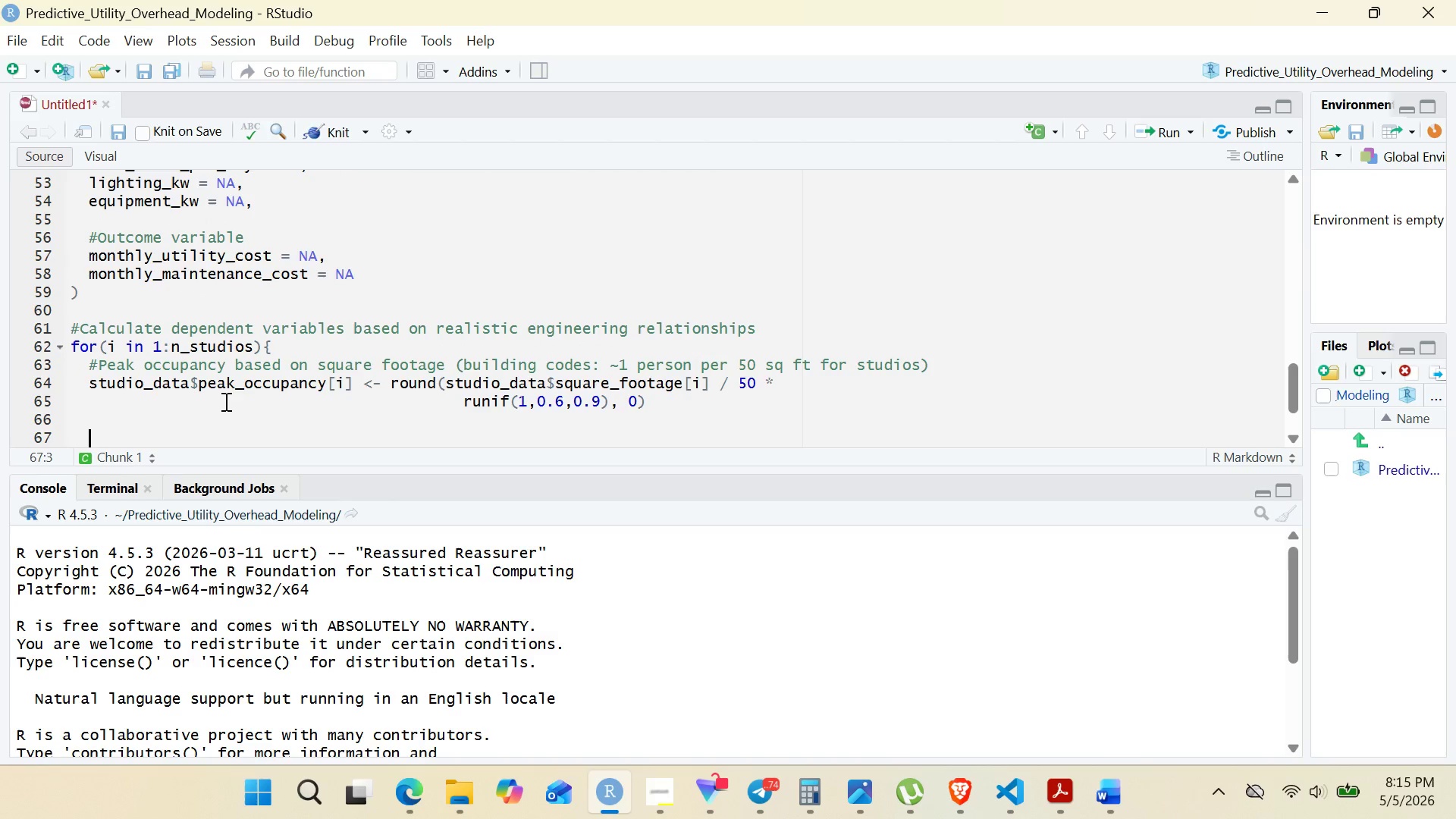 
type(#Average internal temprature based on climate zone and insulatin)
key(Backspace)
type(on)
 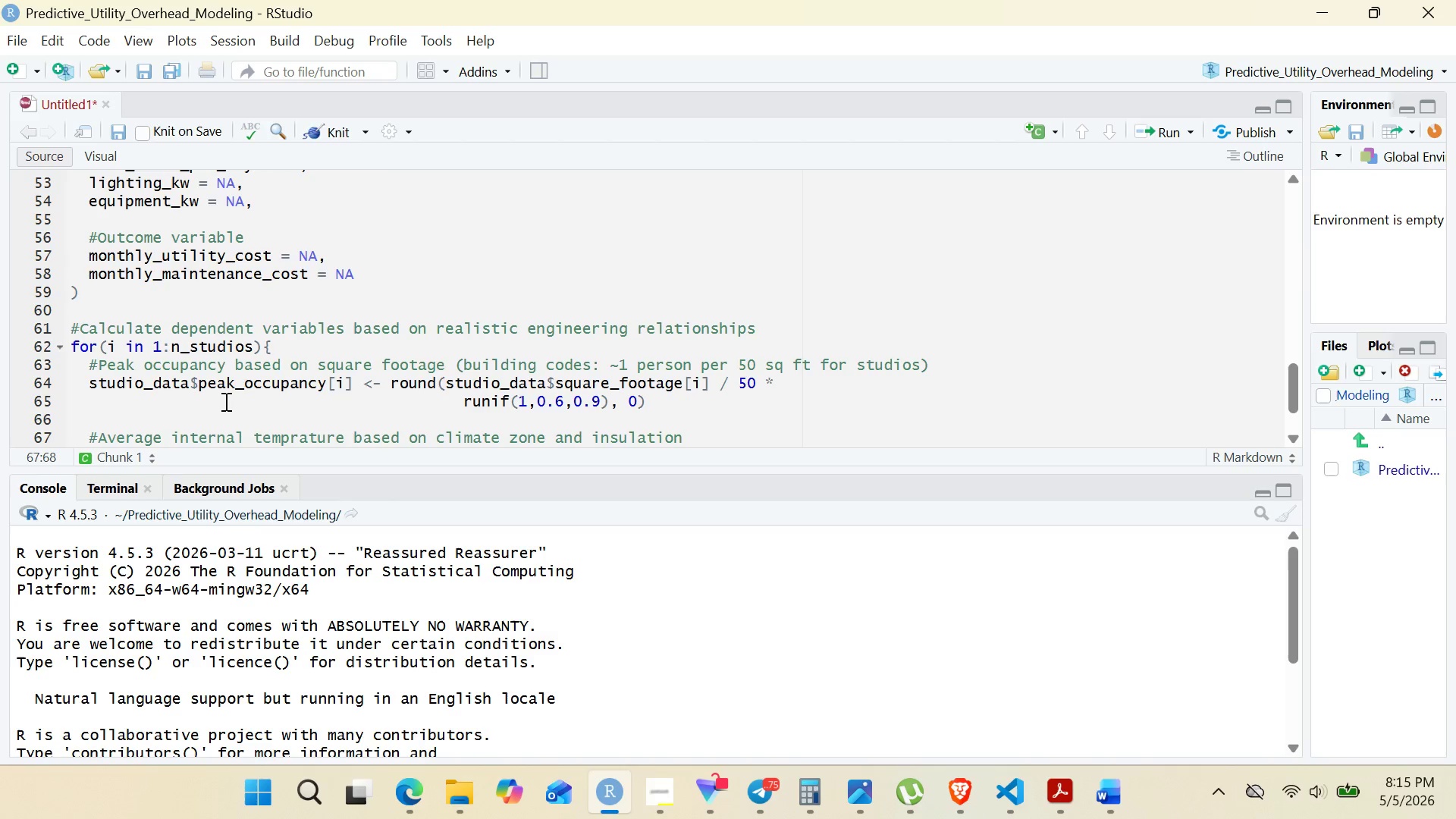 
key(Enter)
 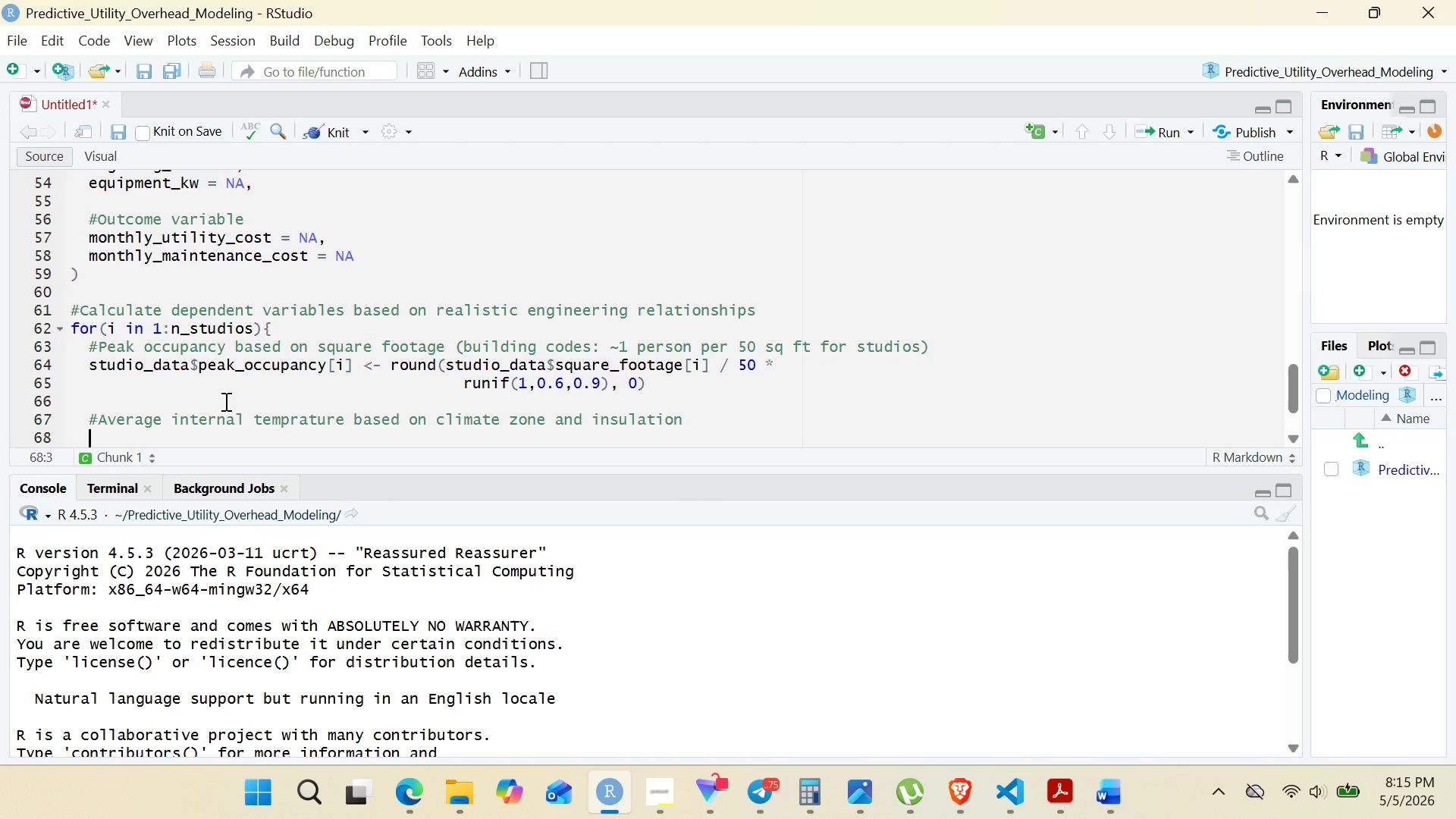 
type(climate_factor <- case_when()
 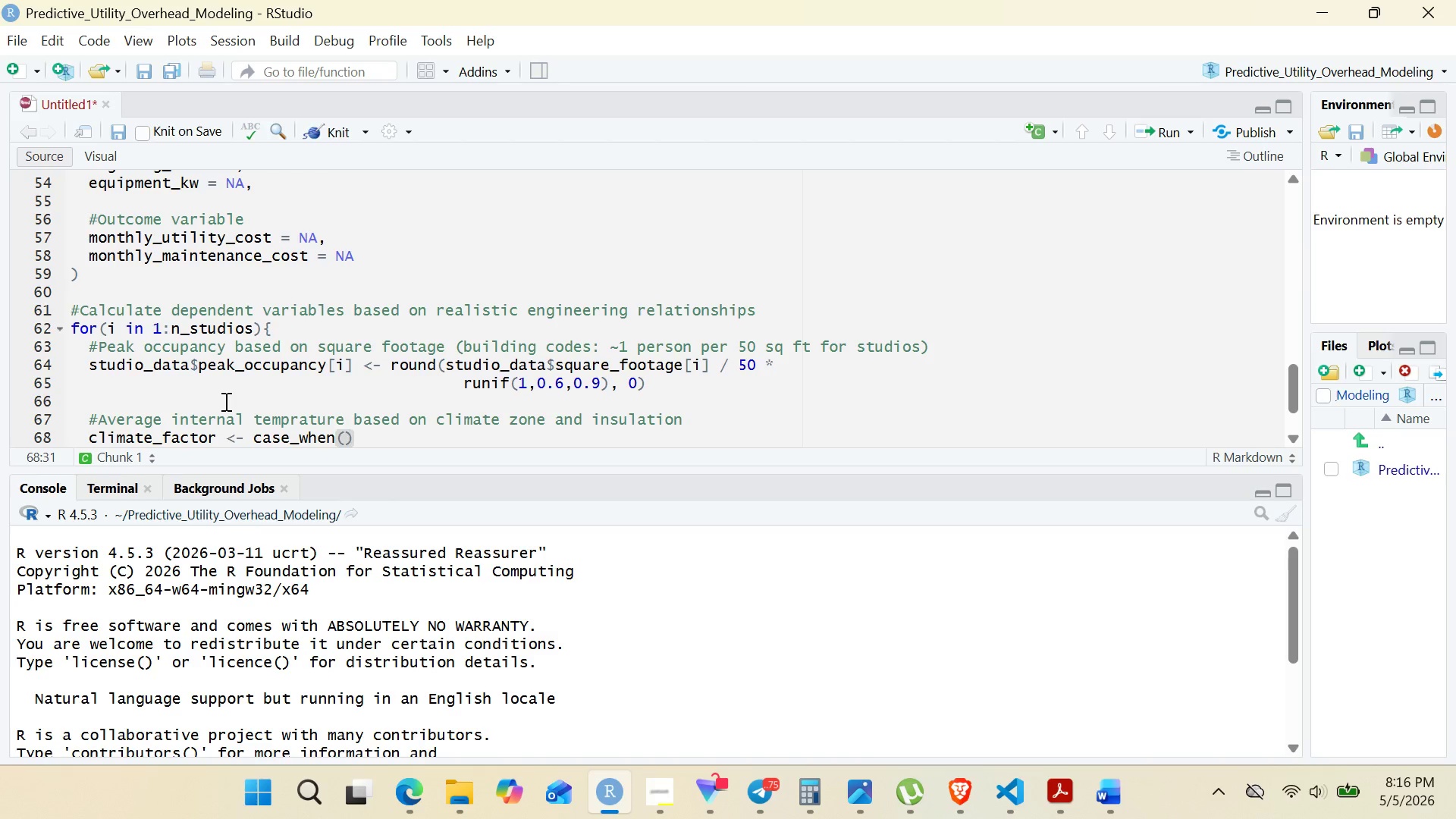 
key(Enter)
 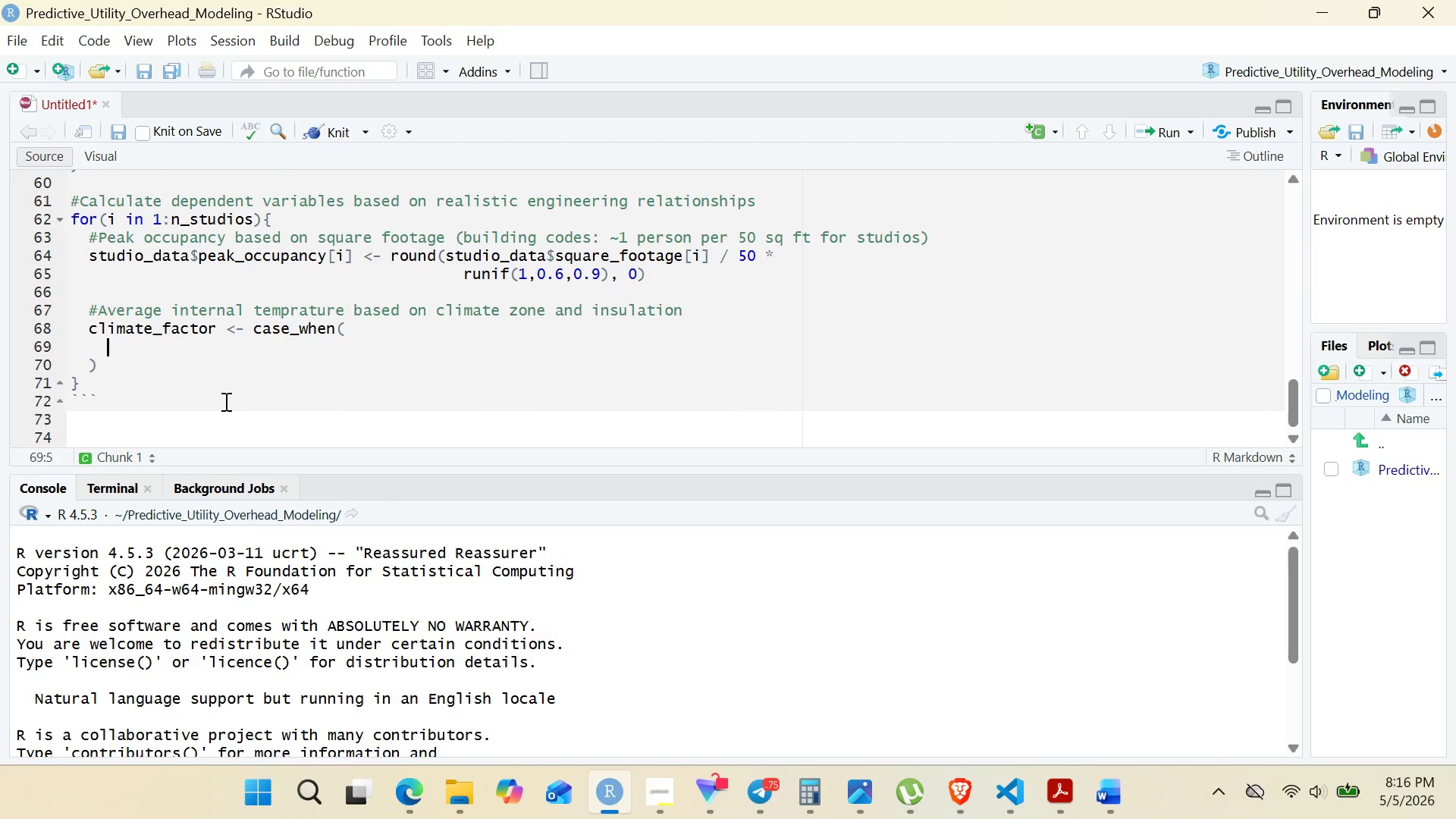 
type(studio_)
 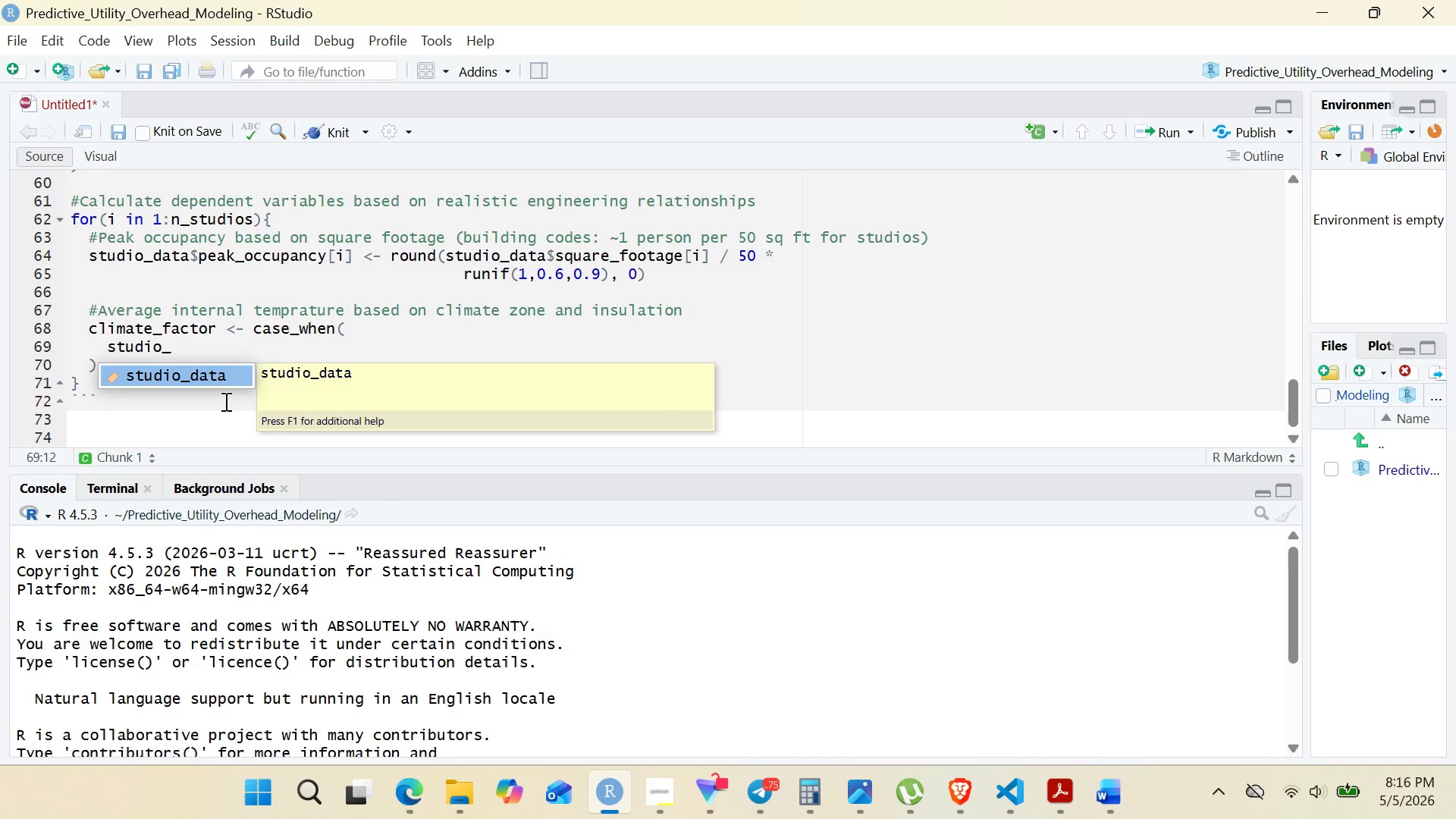 
key(Enter)
 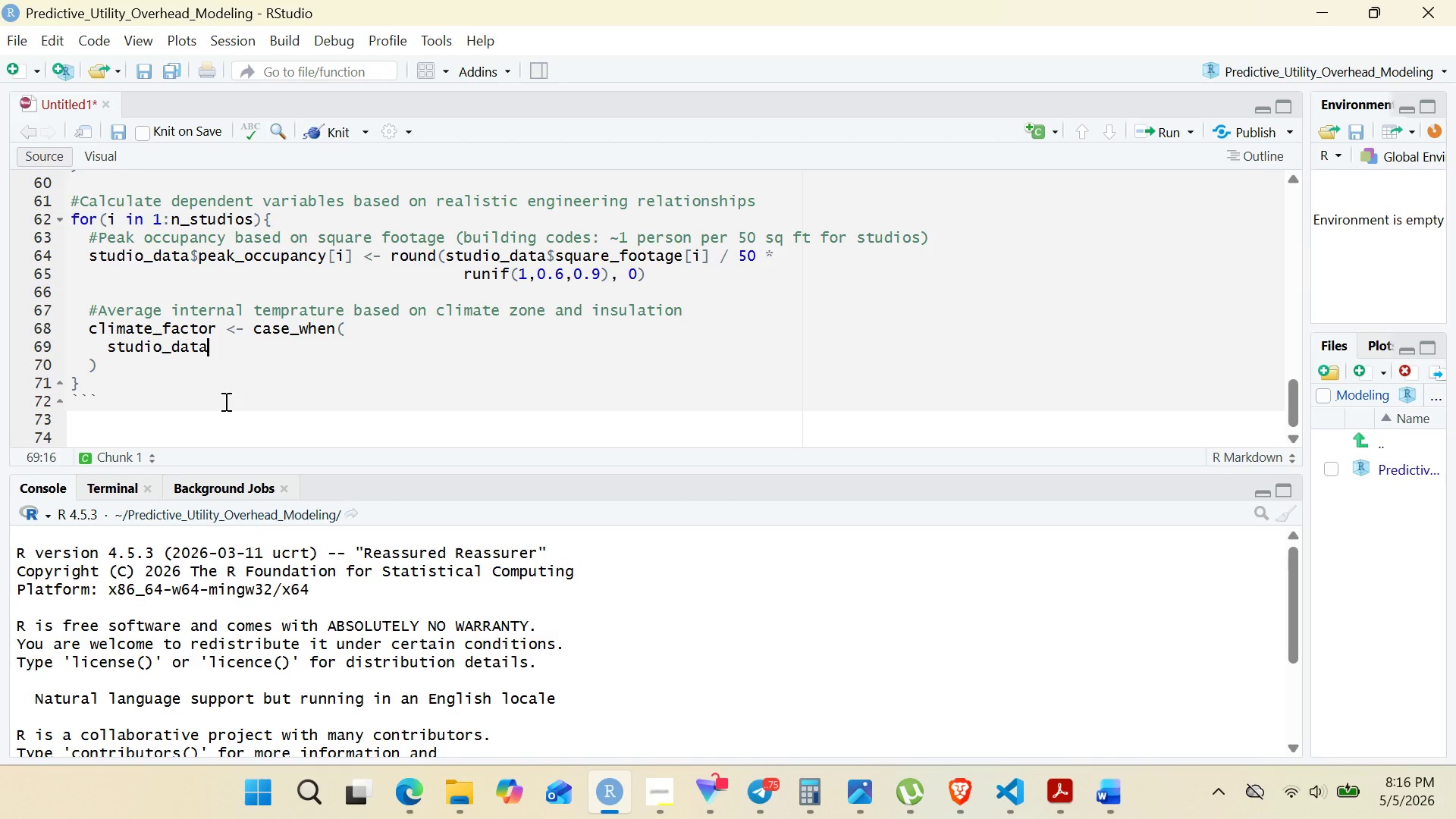 
type($climate_zone[i)
 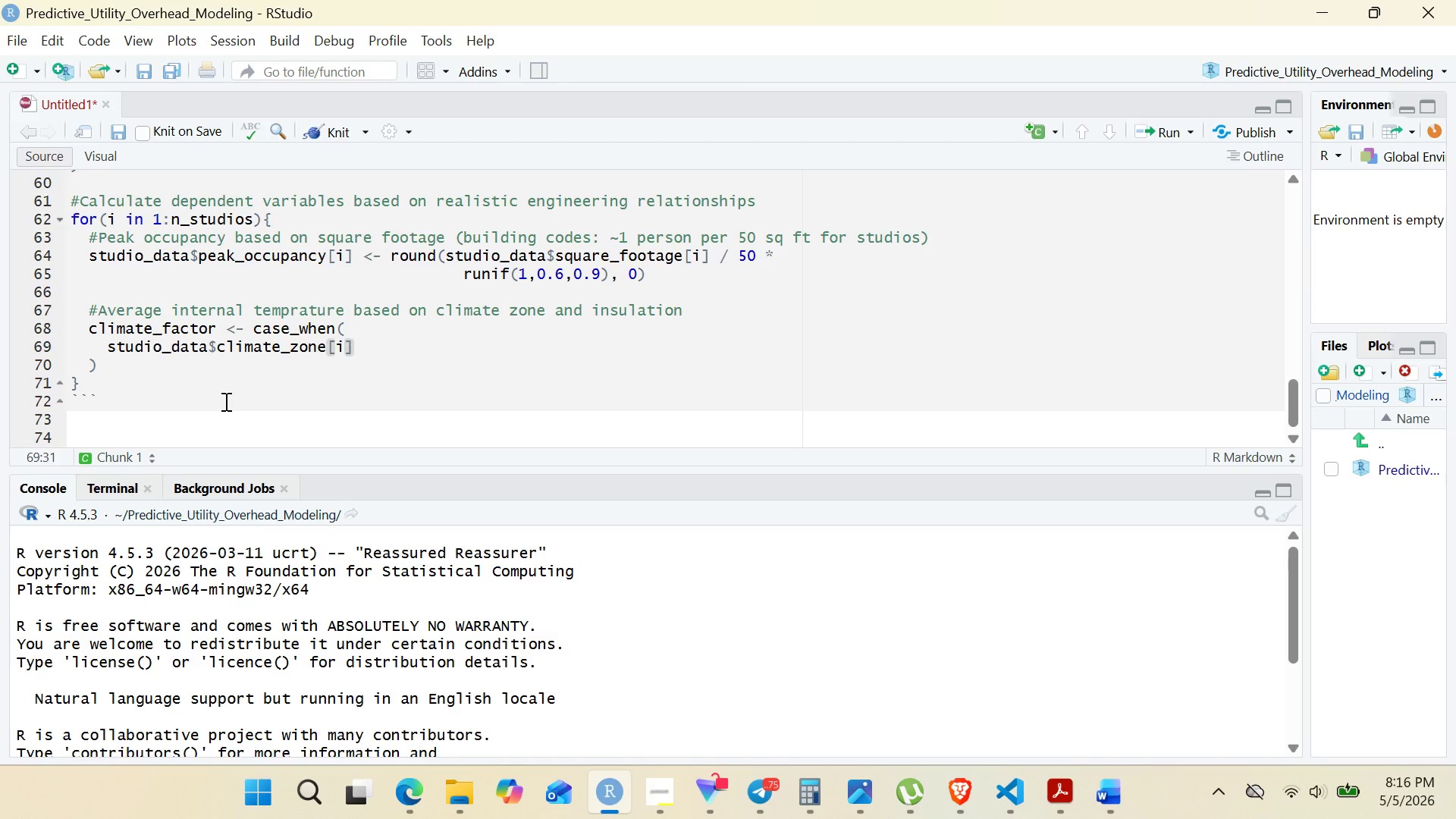 
key(ArrowRight)
 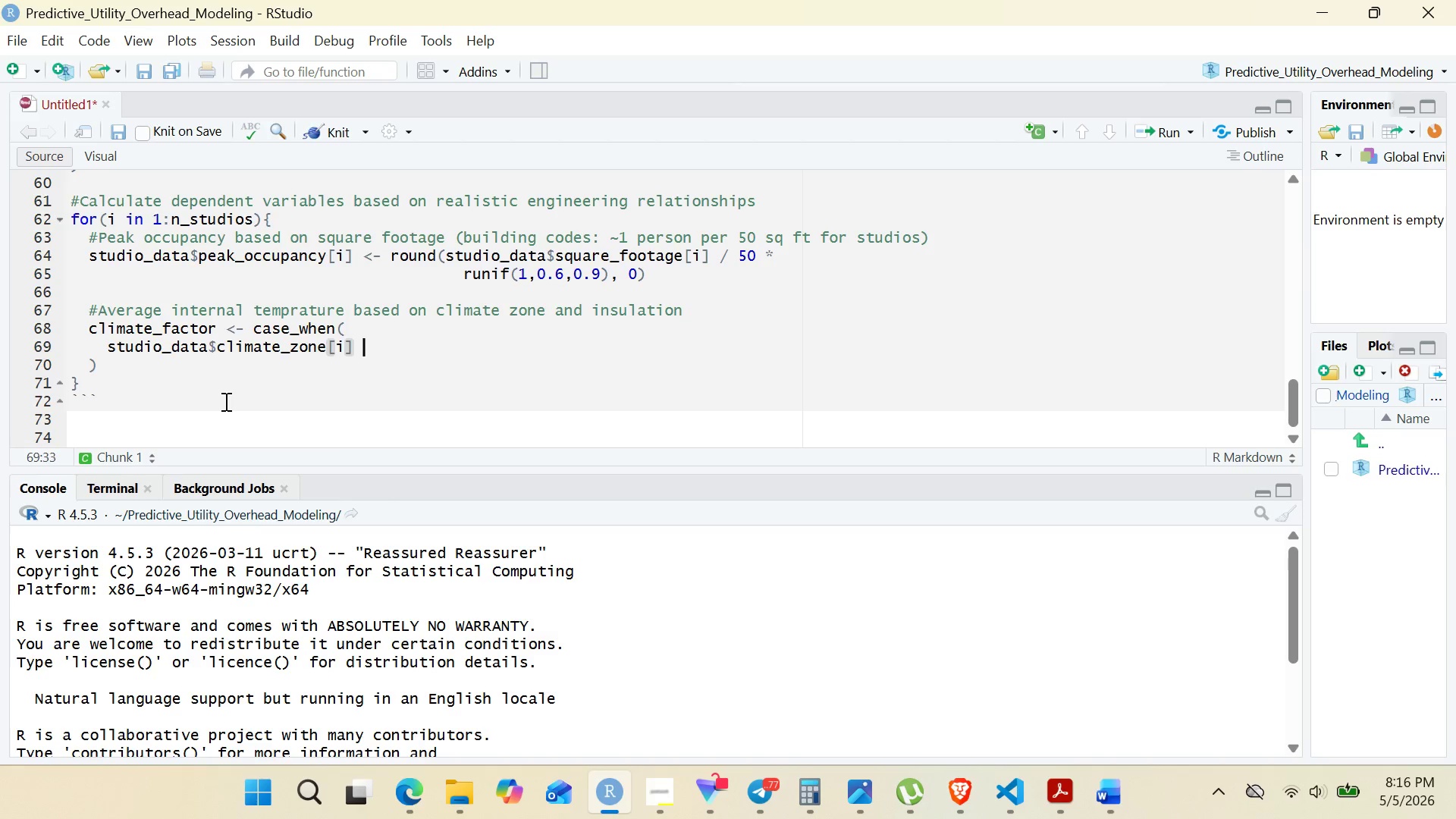 
type( == "Hot-Humid)
 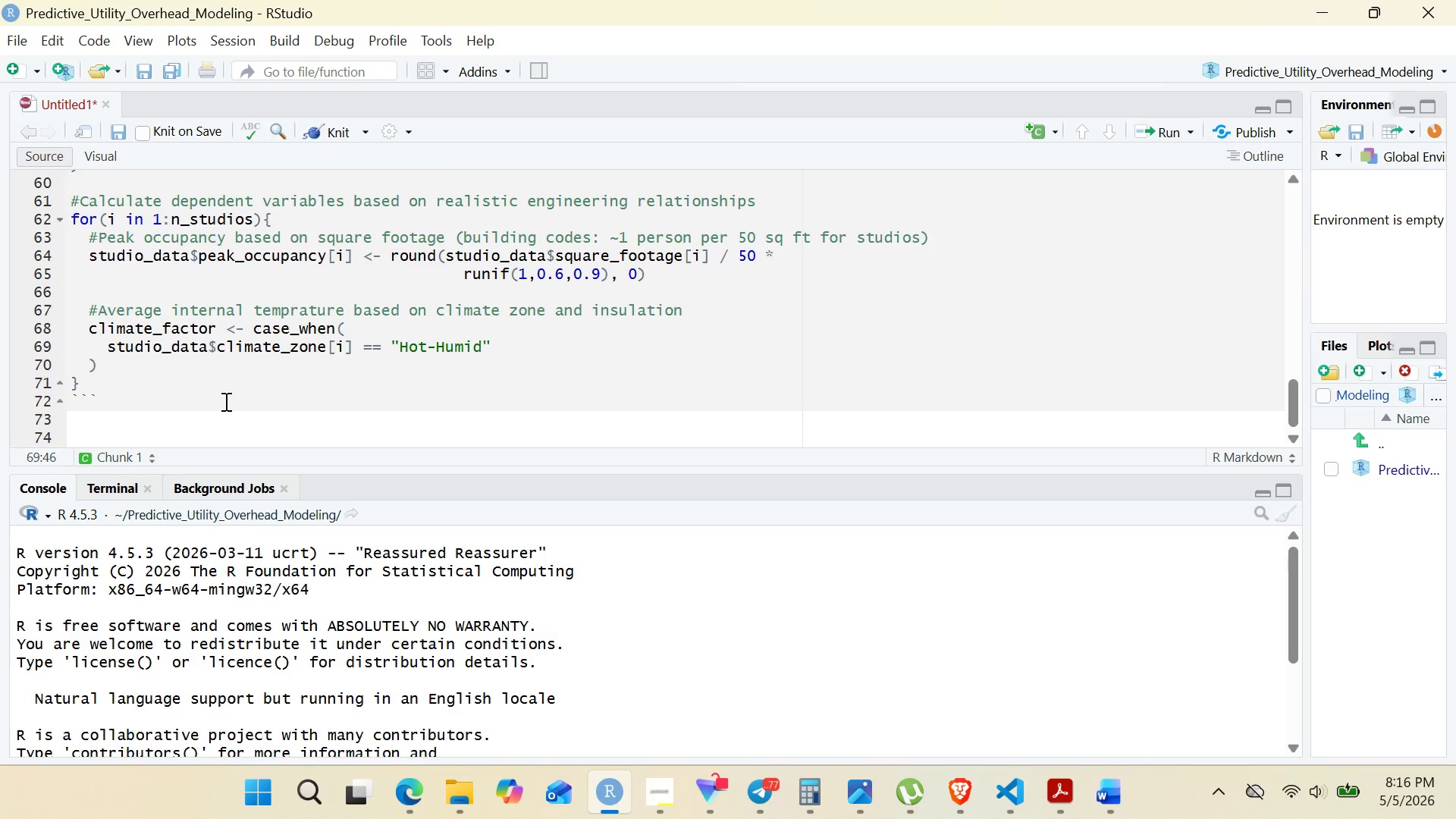 
key(ArrowRight)
 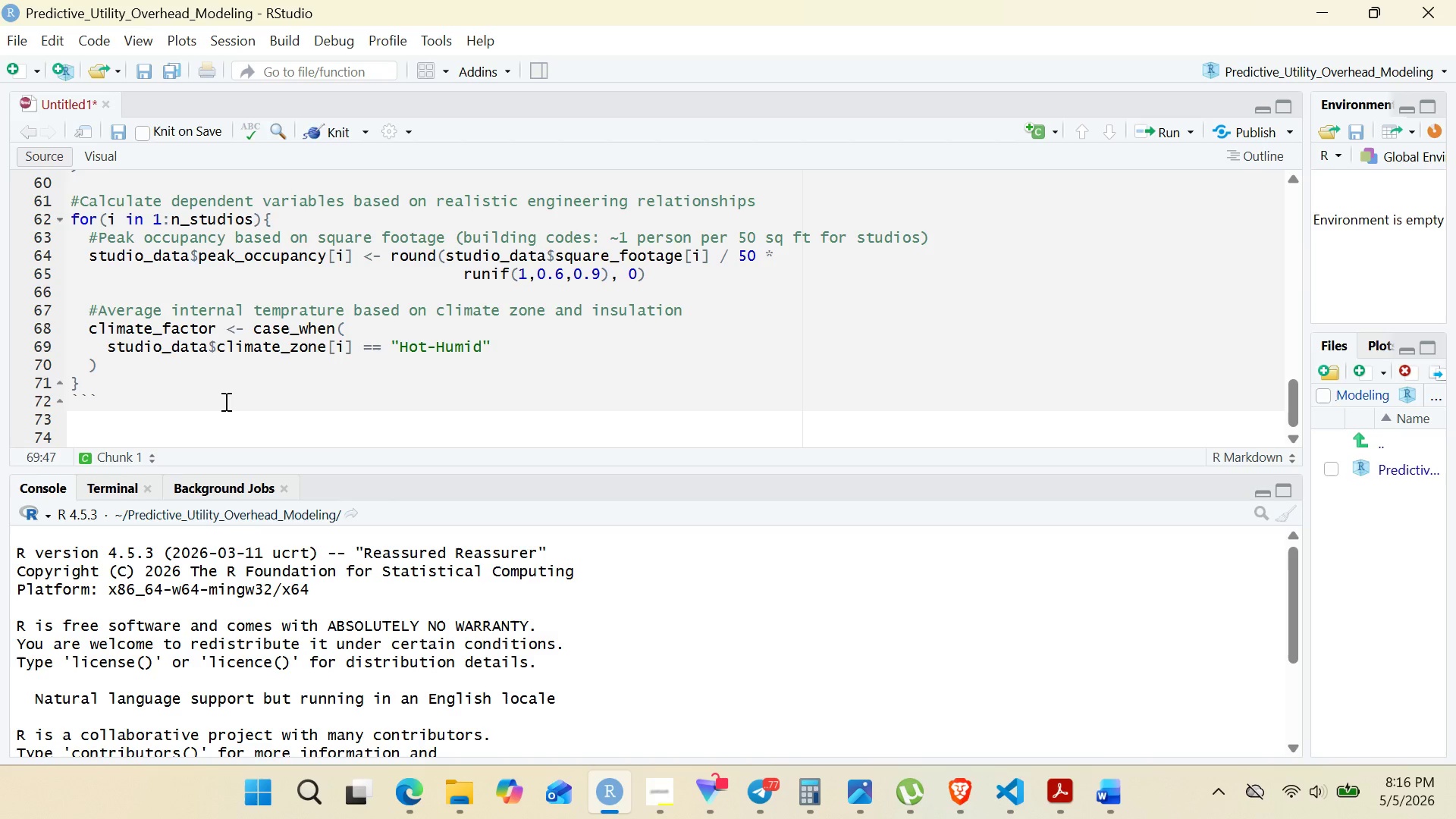 
type( ~ 72,)
 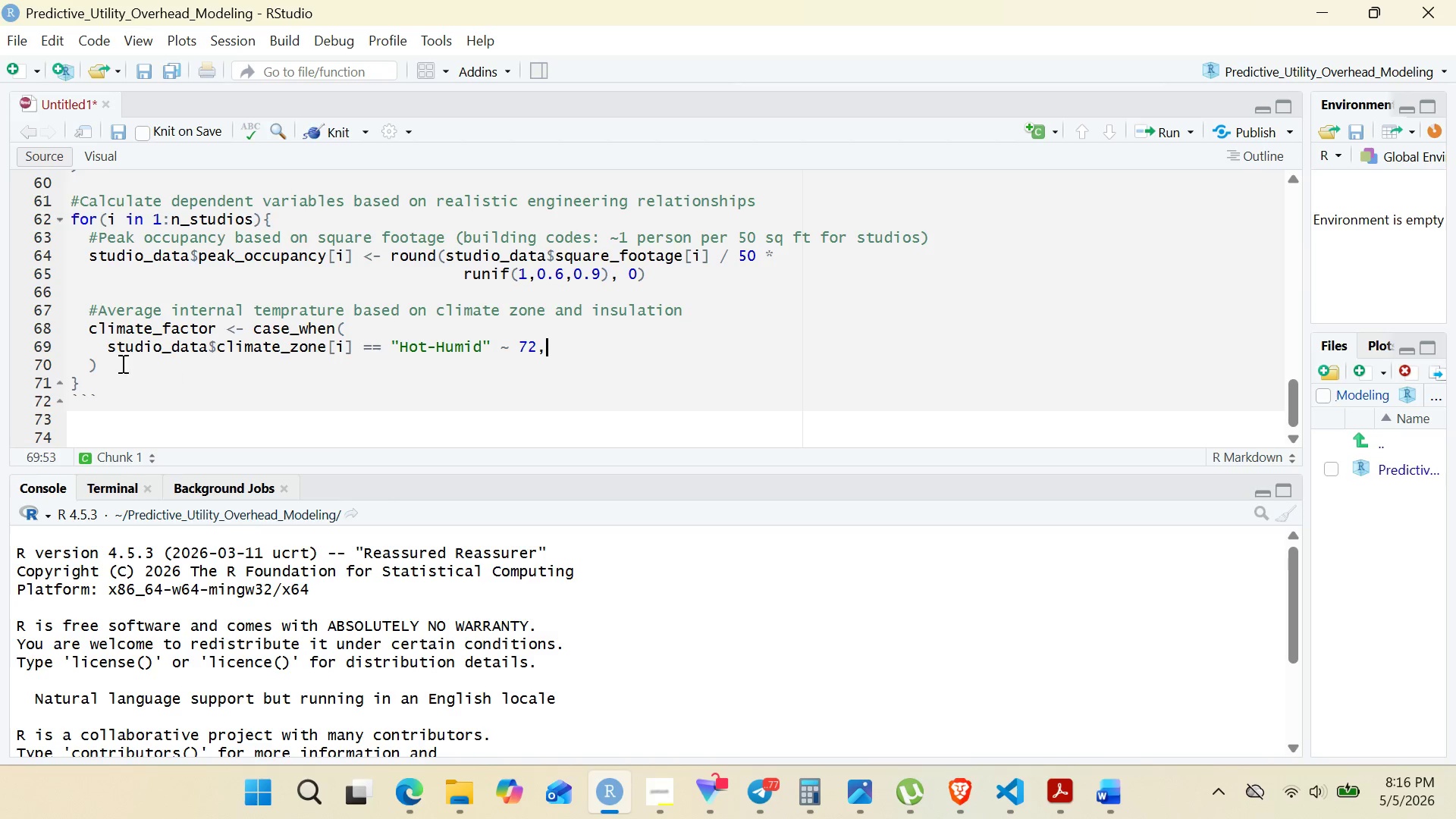 
left_click_drag(start_coordinate=[106, 349], to_coordinate=[560, 350])
 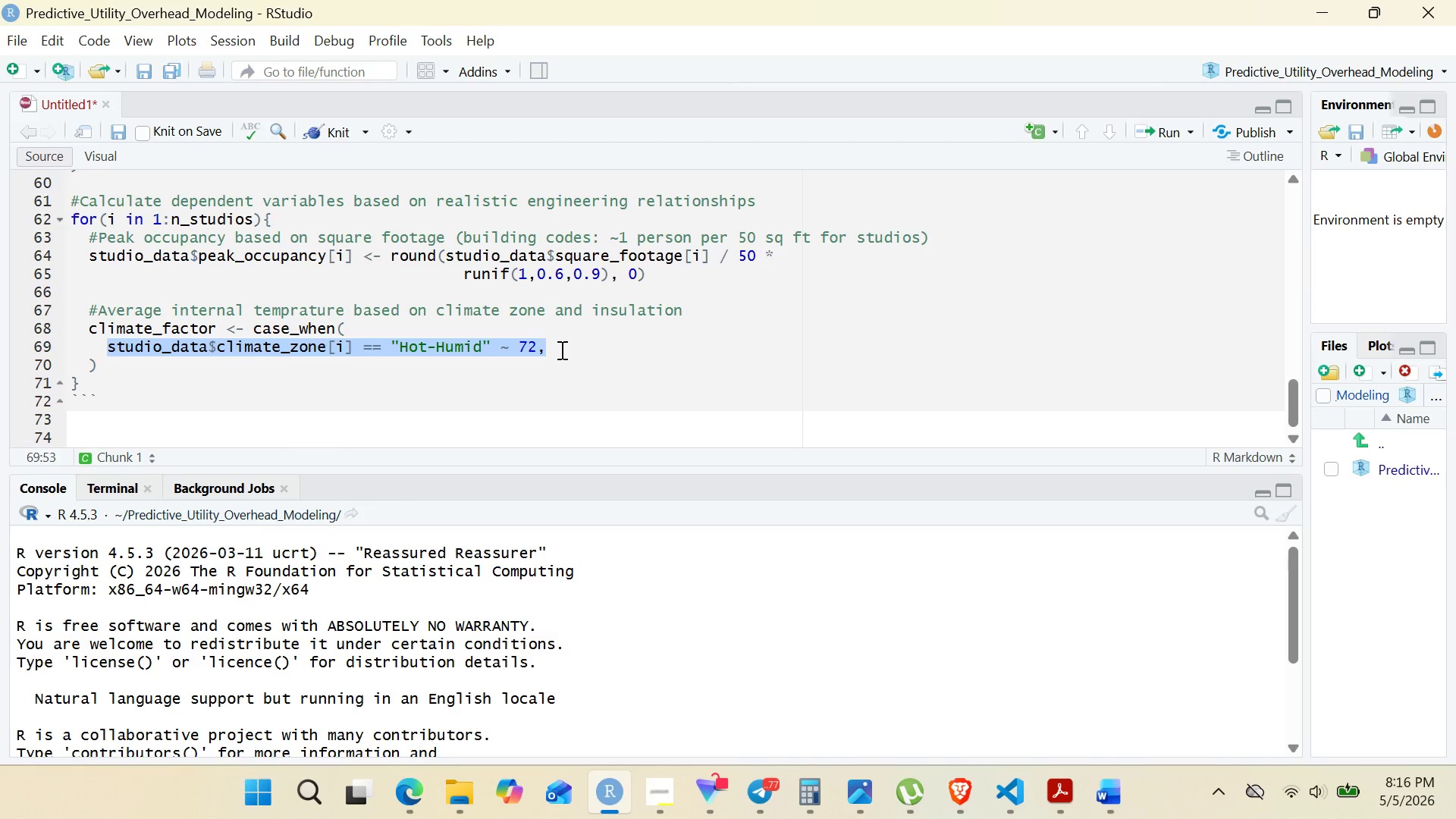 
key(Control+C)
 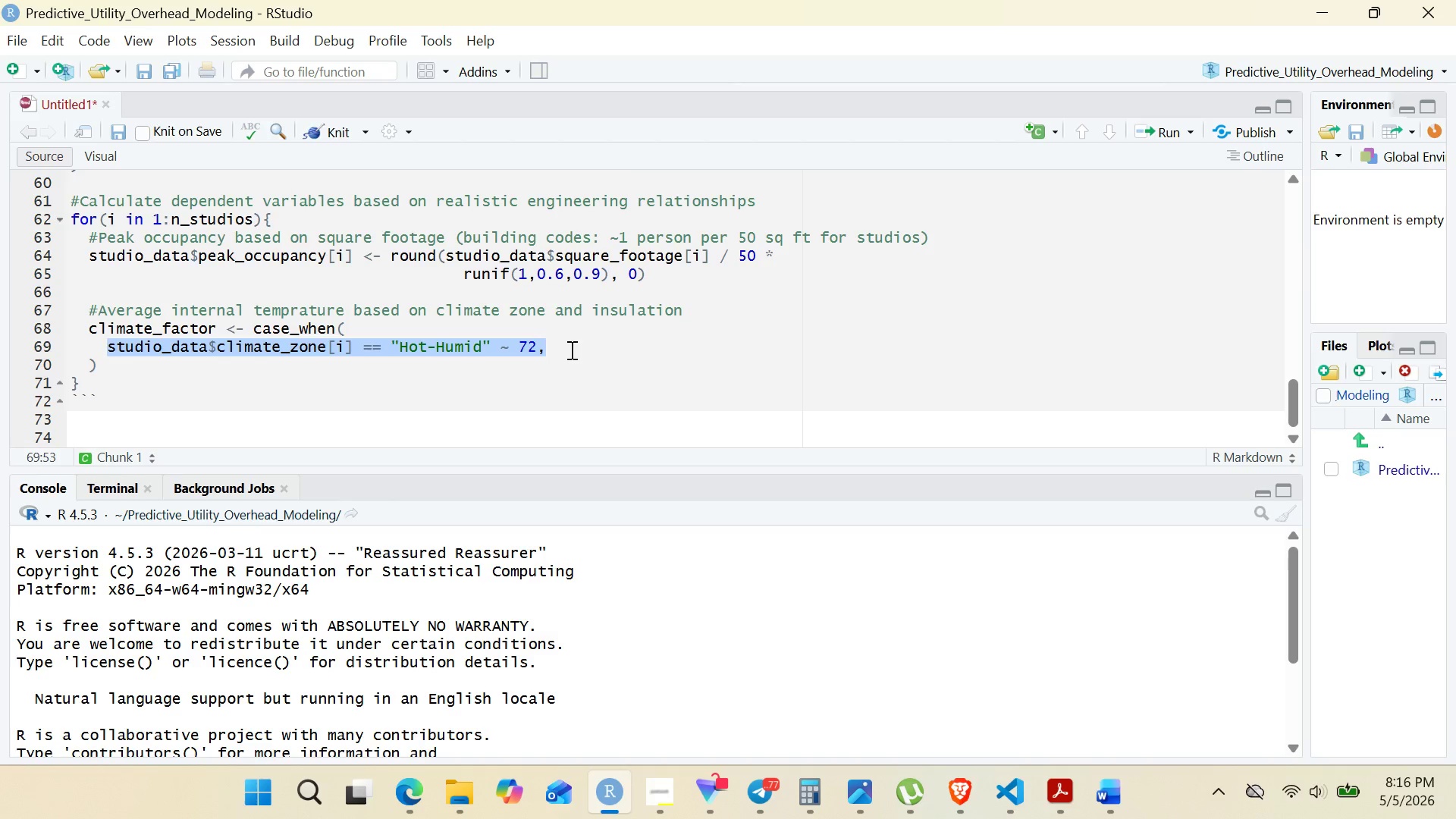 
left_click([570, 350])
 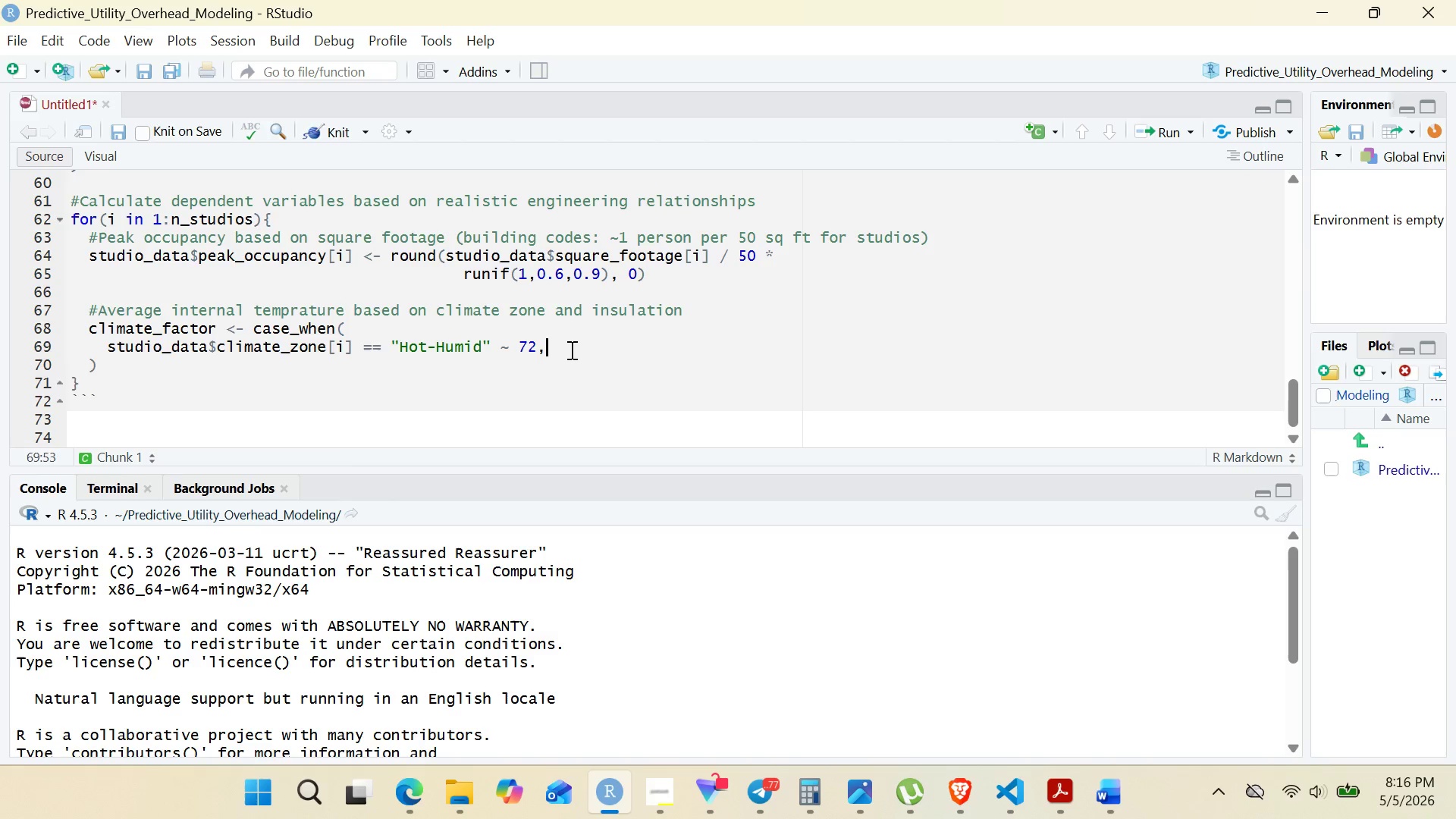 
key(Enter)
 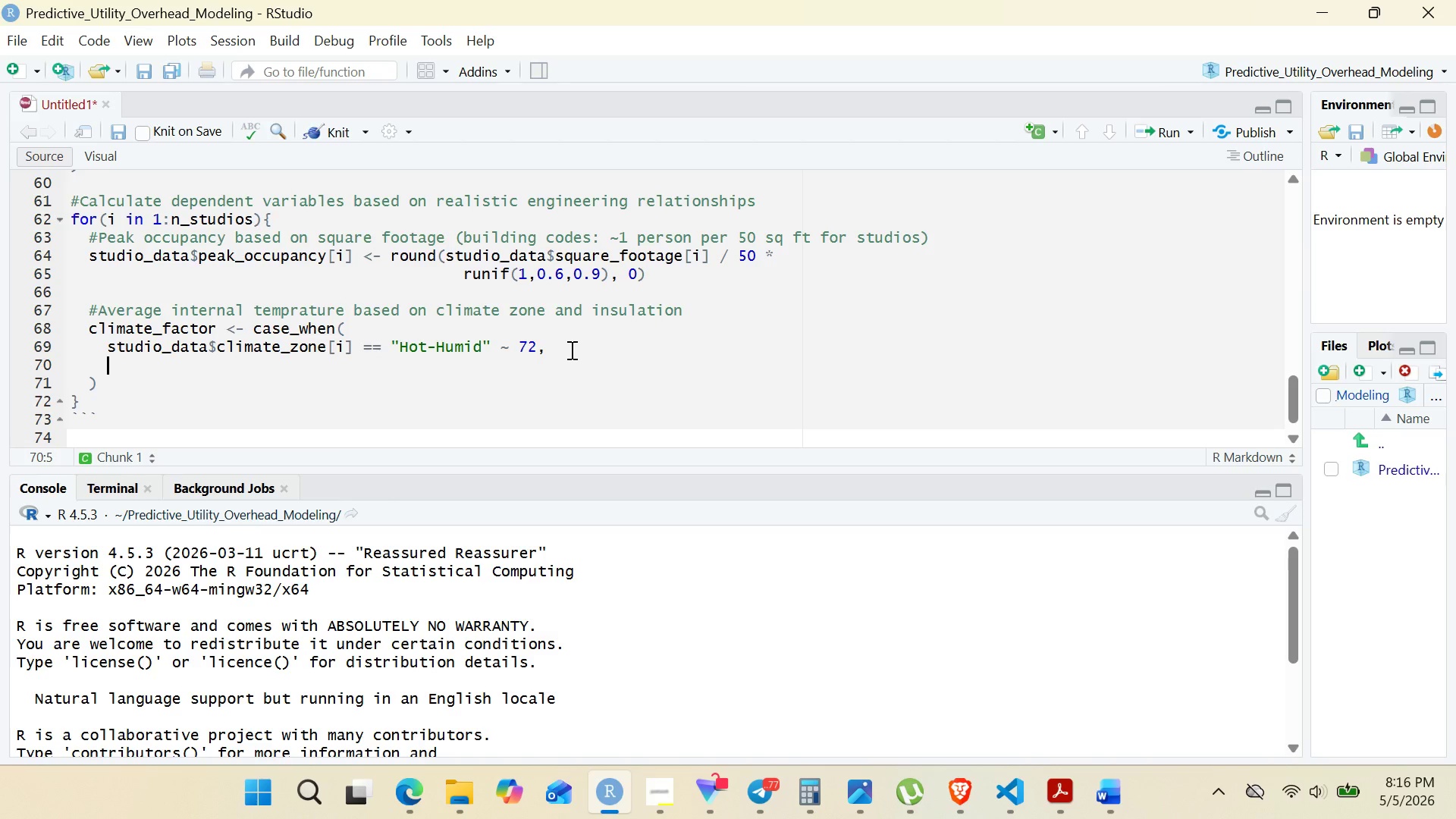 
key(Control+V)
 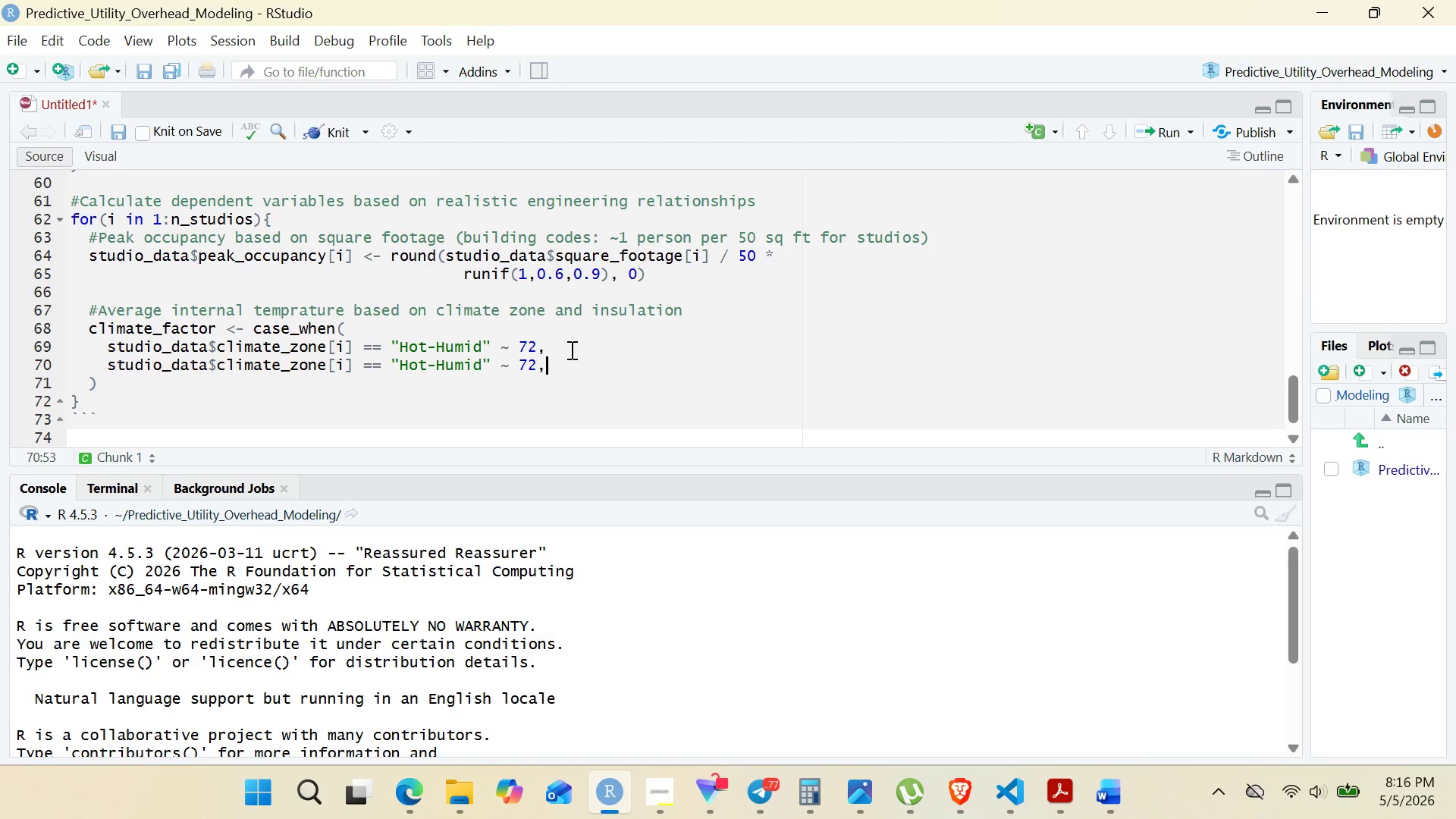 
key(Enter)
 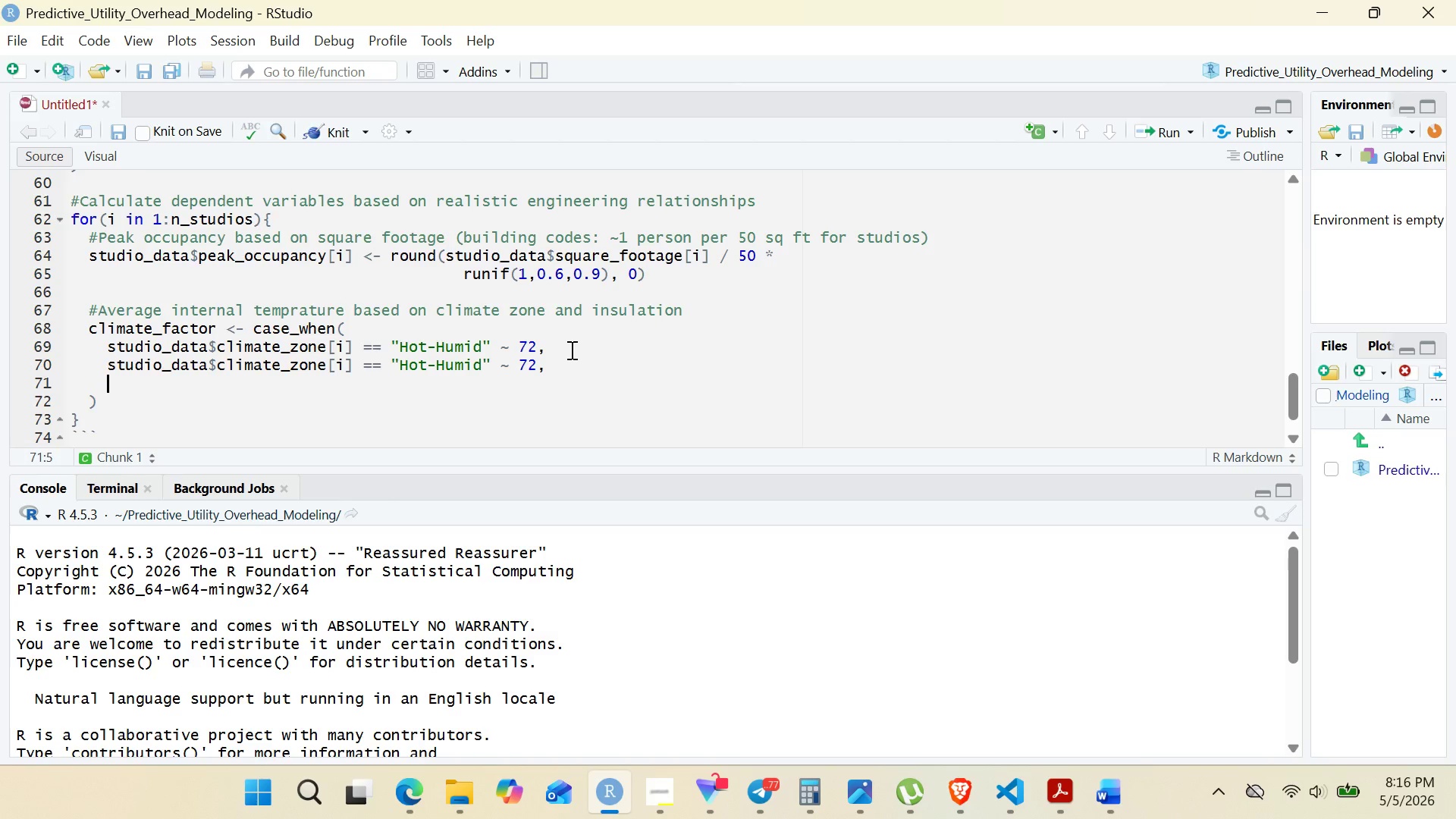 
key(Control+V)
 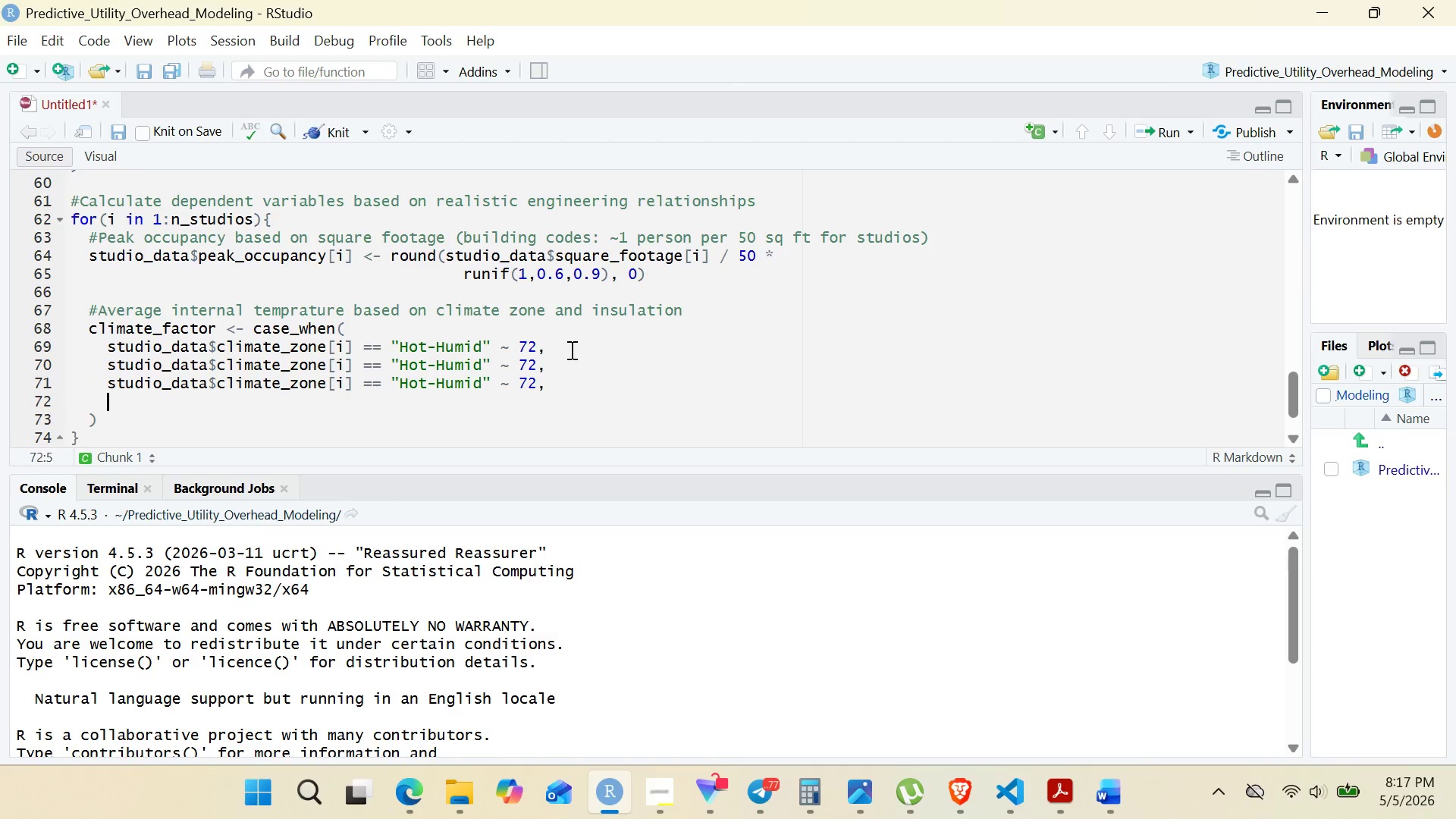 
key(Enter)
 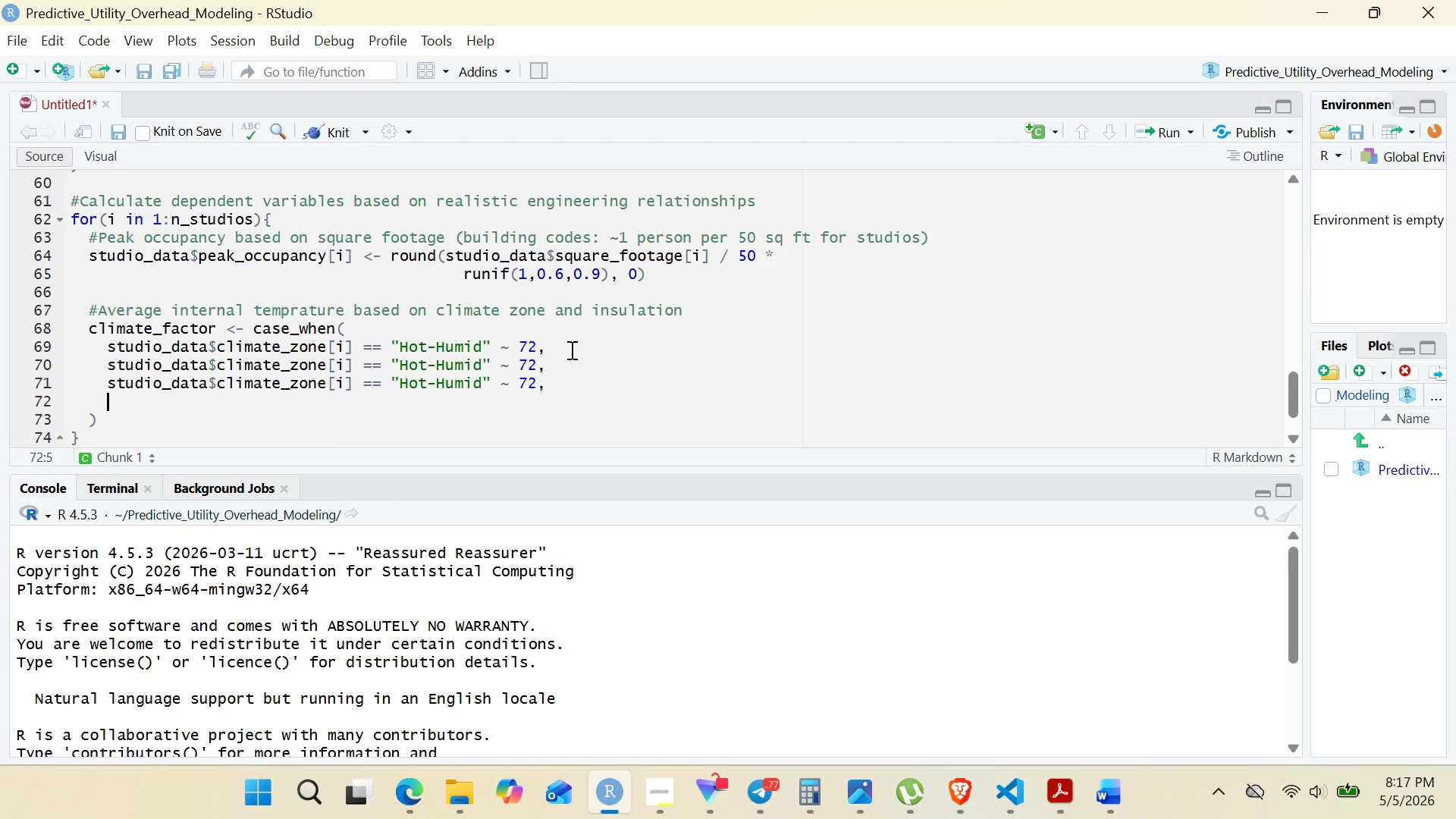 
key(Control+V)
 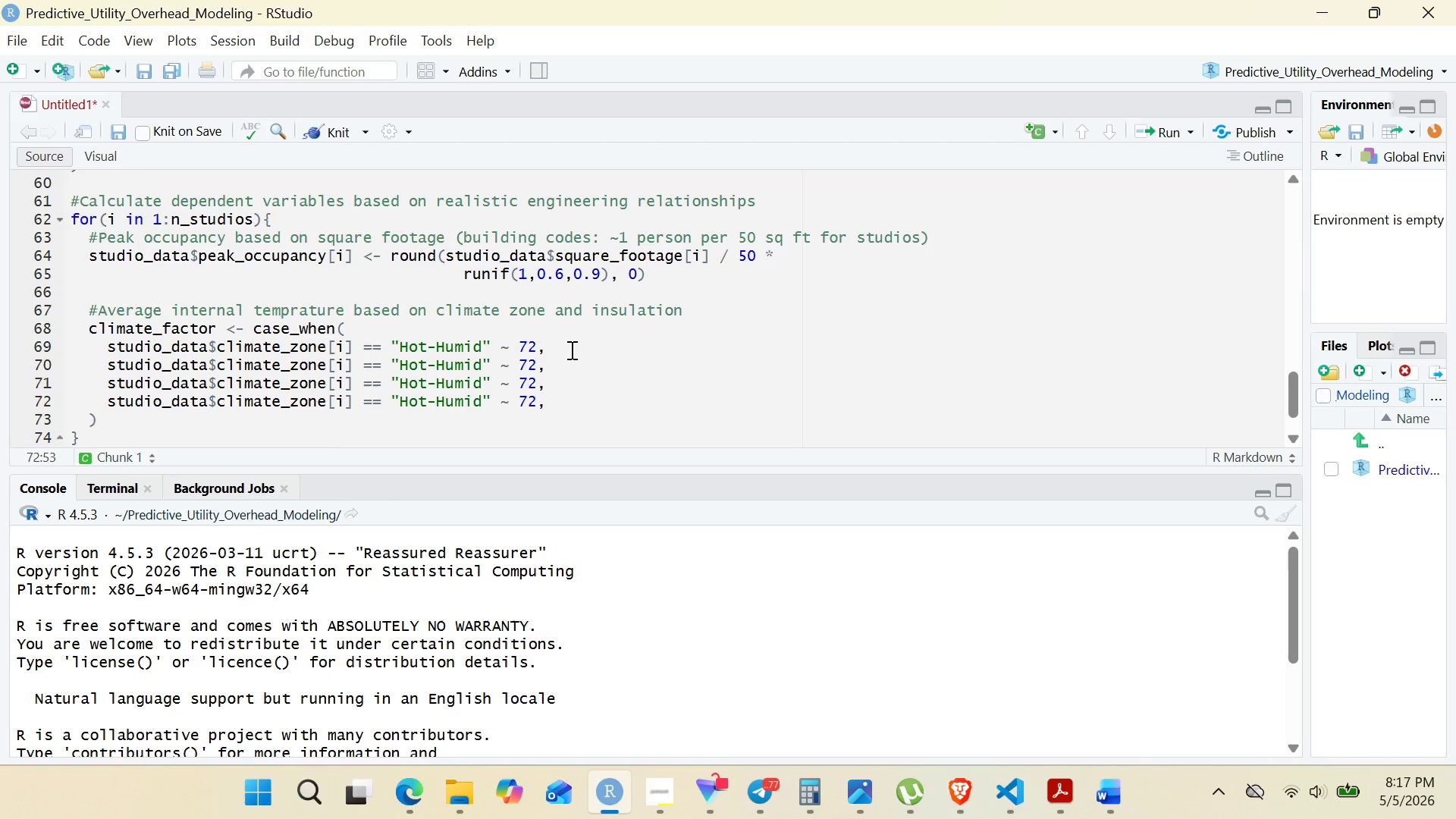 
key(Backspace)
key(Backspace)
key(Backspace)
type(69)
 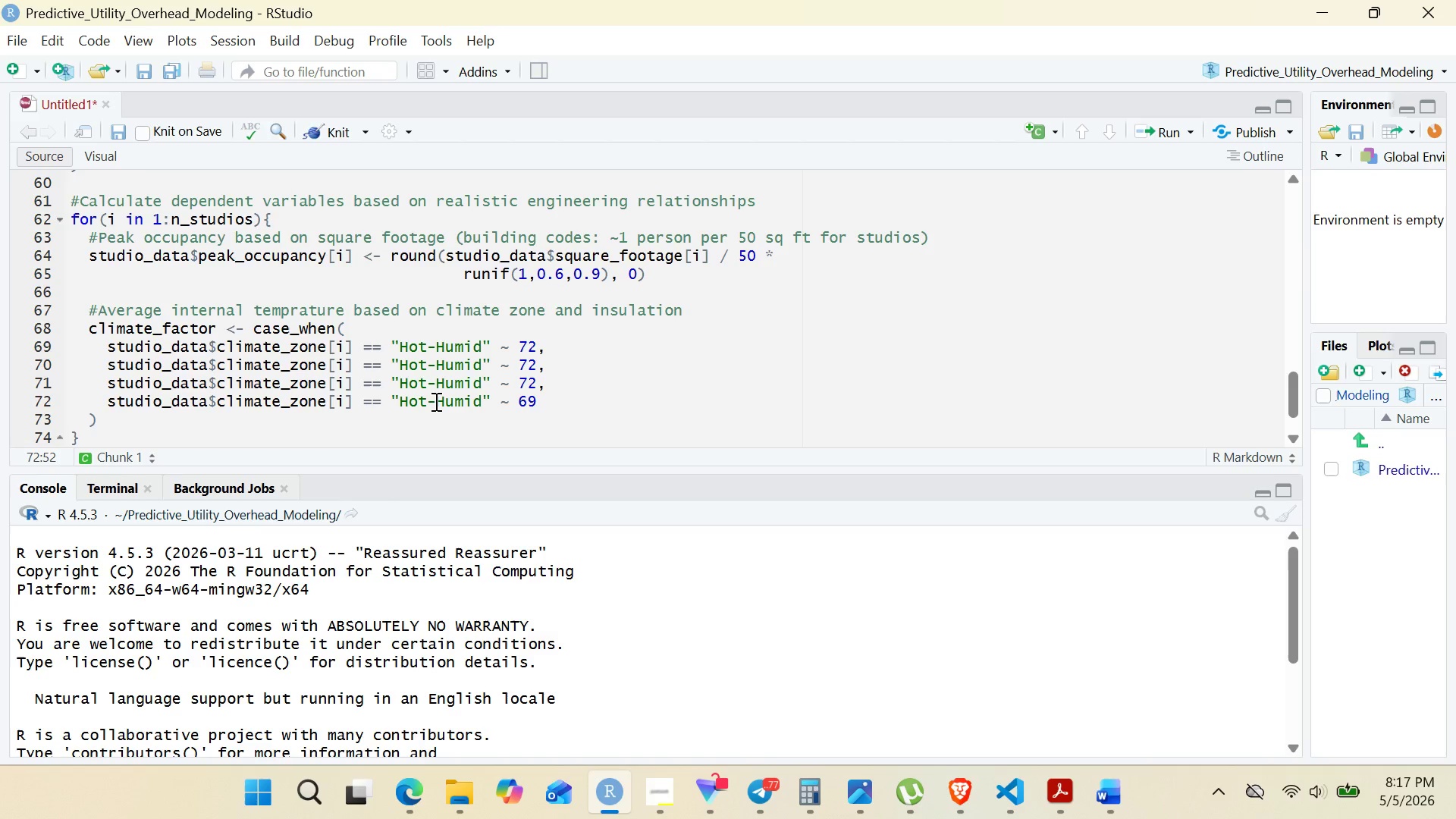 
double_click([435, 401])
 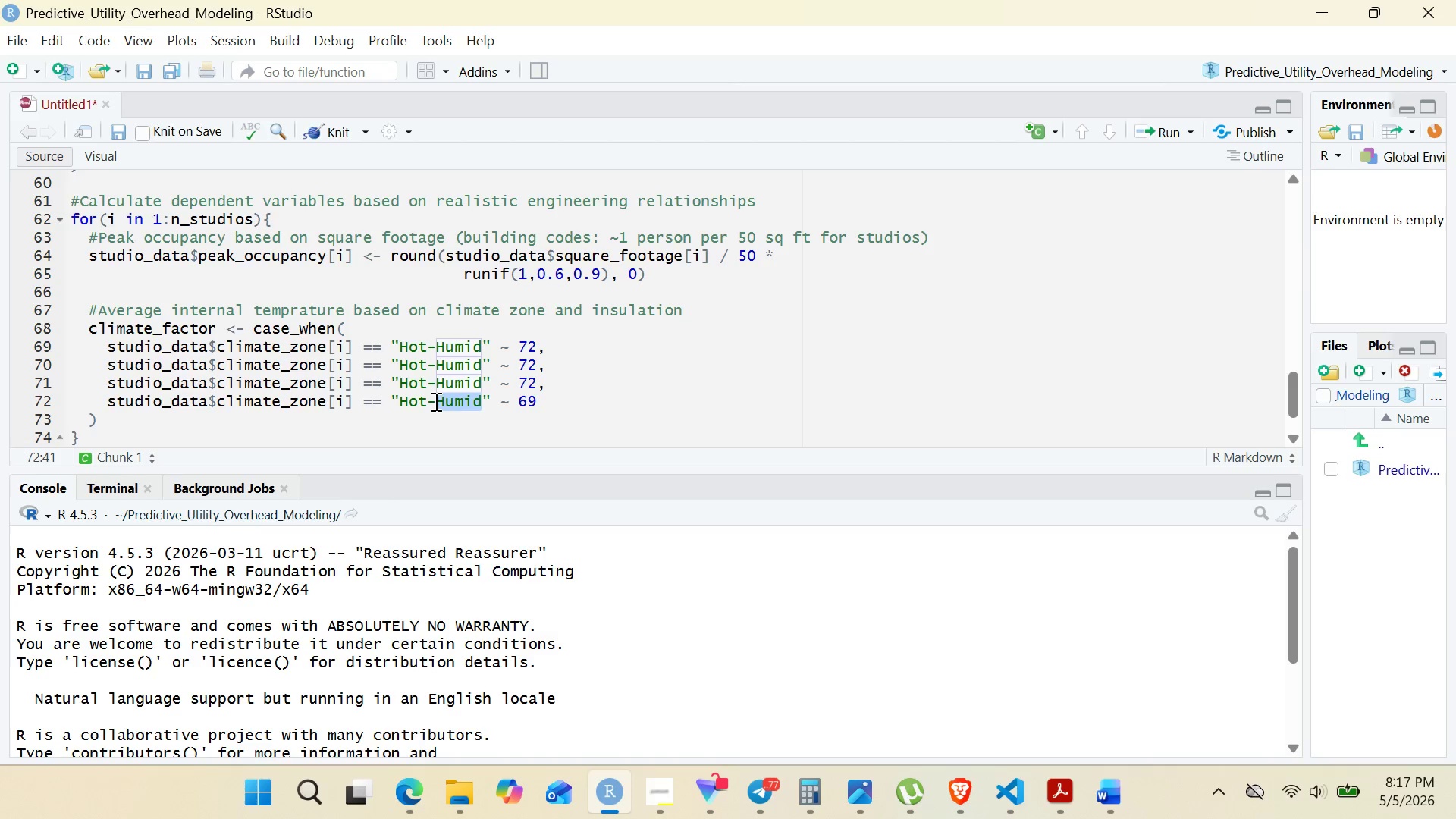 
key(Backspace)
key(Backspace)
key(Backspace)
key(Backspace)
key(Backspace)
type(Marine)
 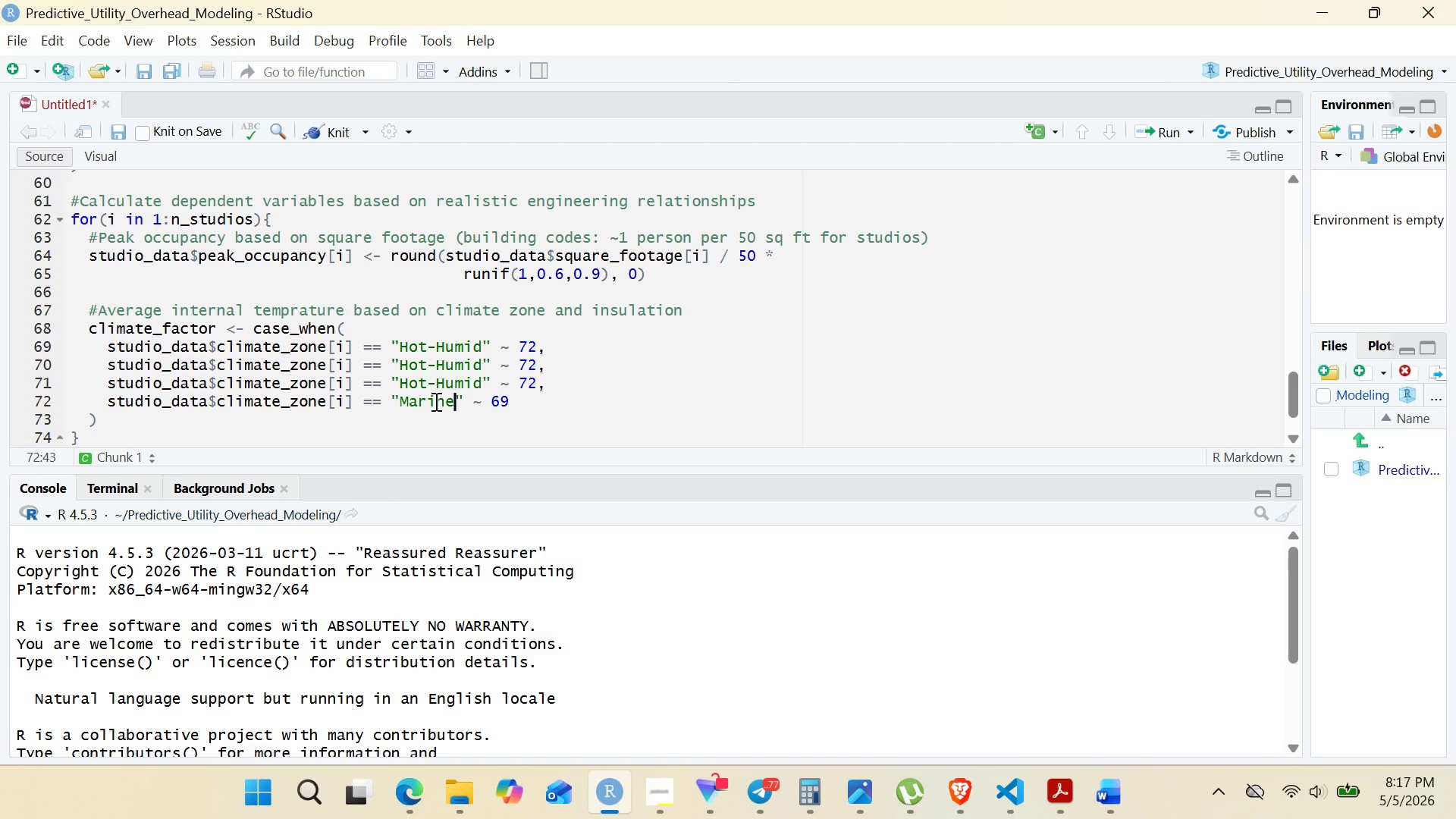 
wait(6.22)
 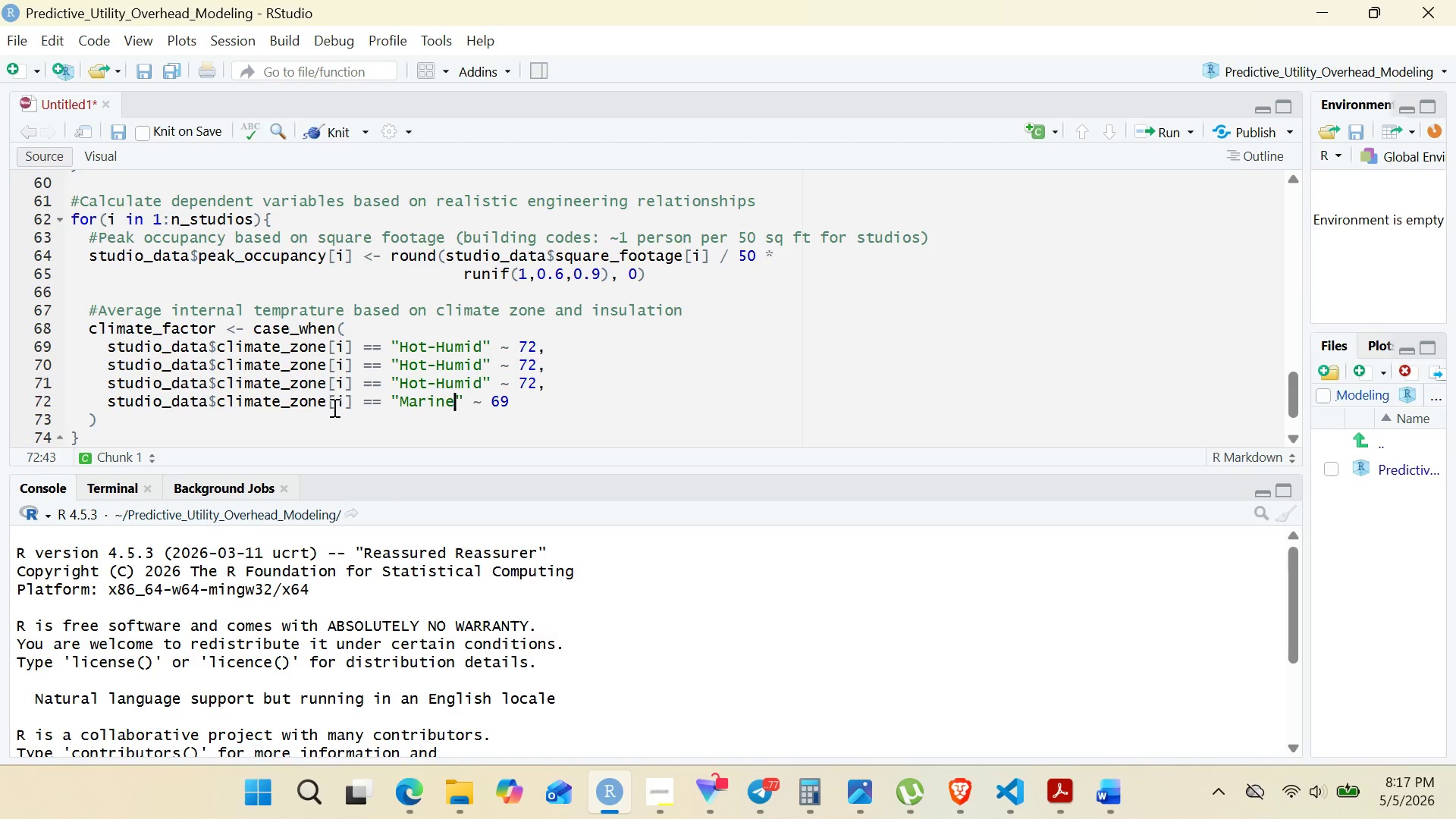 
left_click([537, 379])
 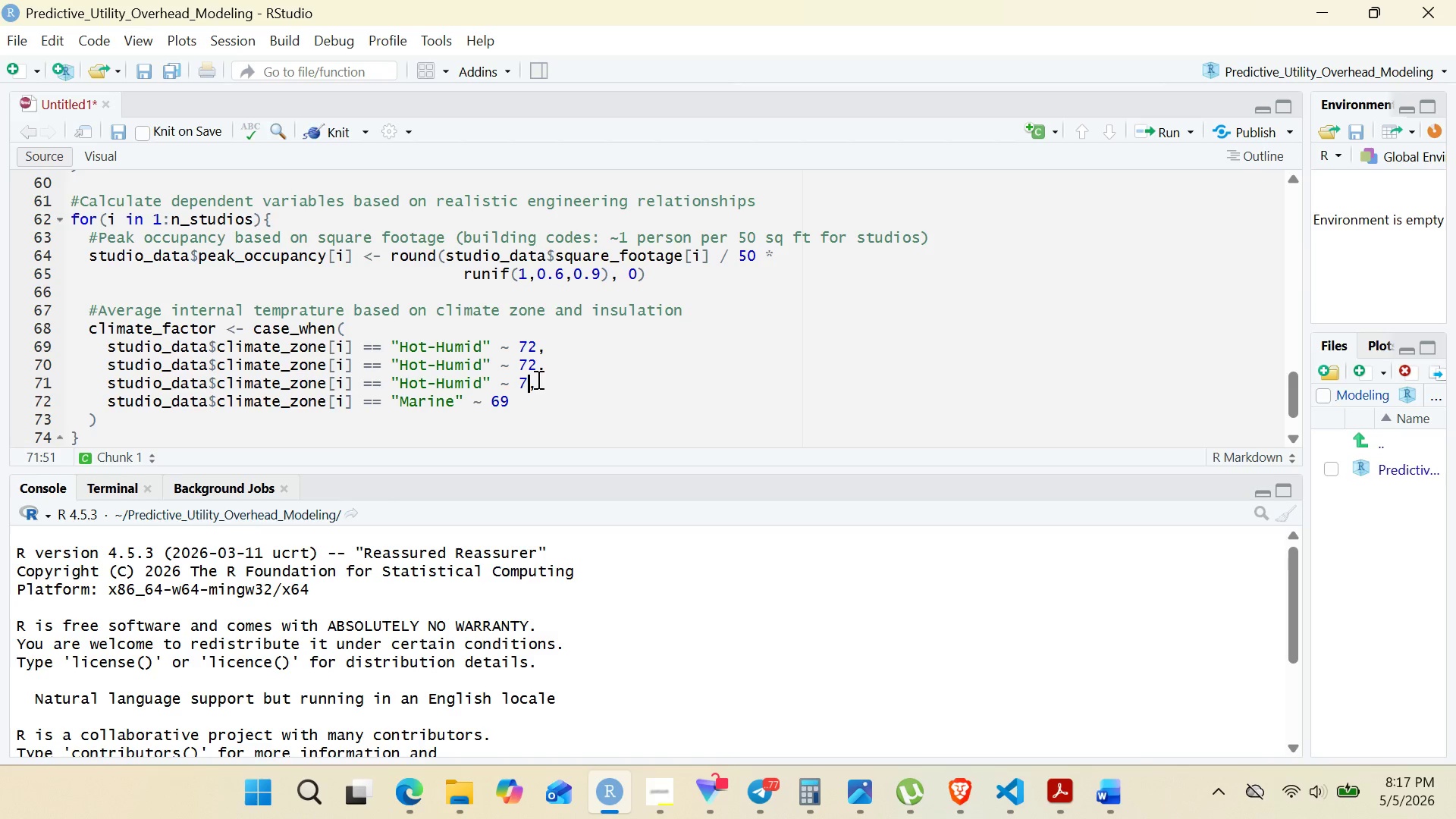 
key(Backspace)
key(Backspace)
type(68)
 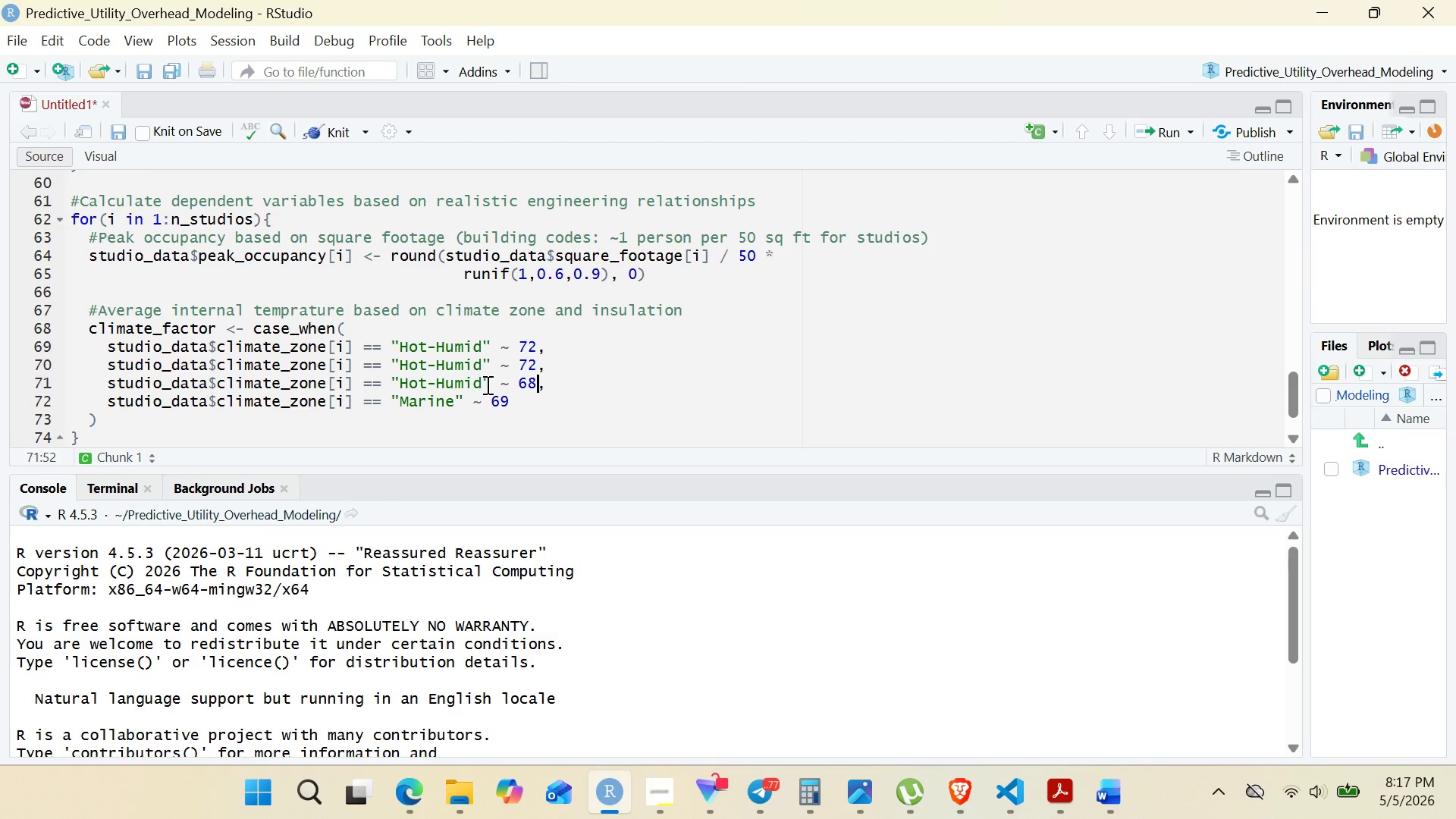 
left_click_drag(start_coordinate=[482, 383], to_coordinate=[403, 381])
 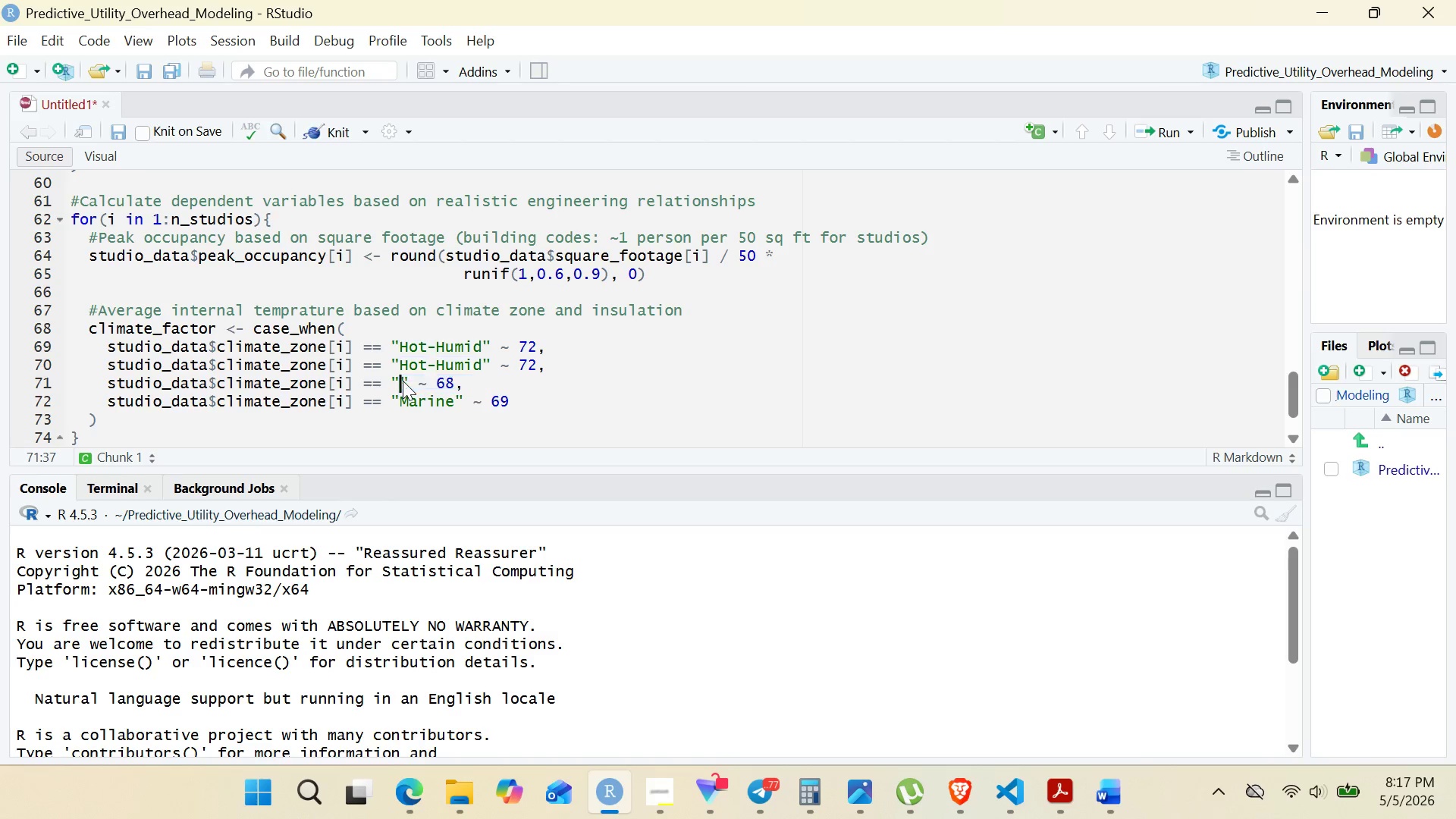 
key(Backspace)
 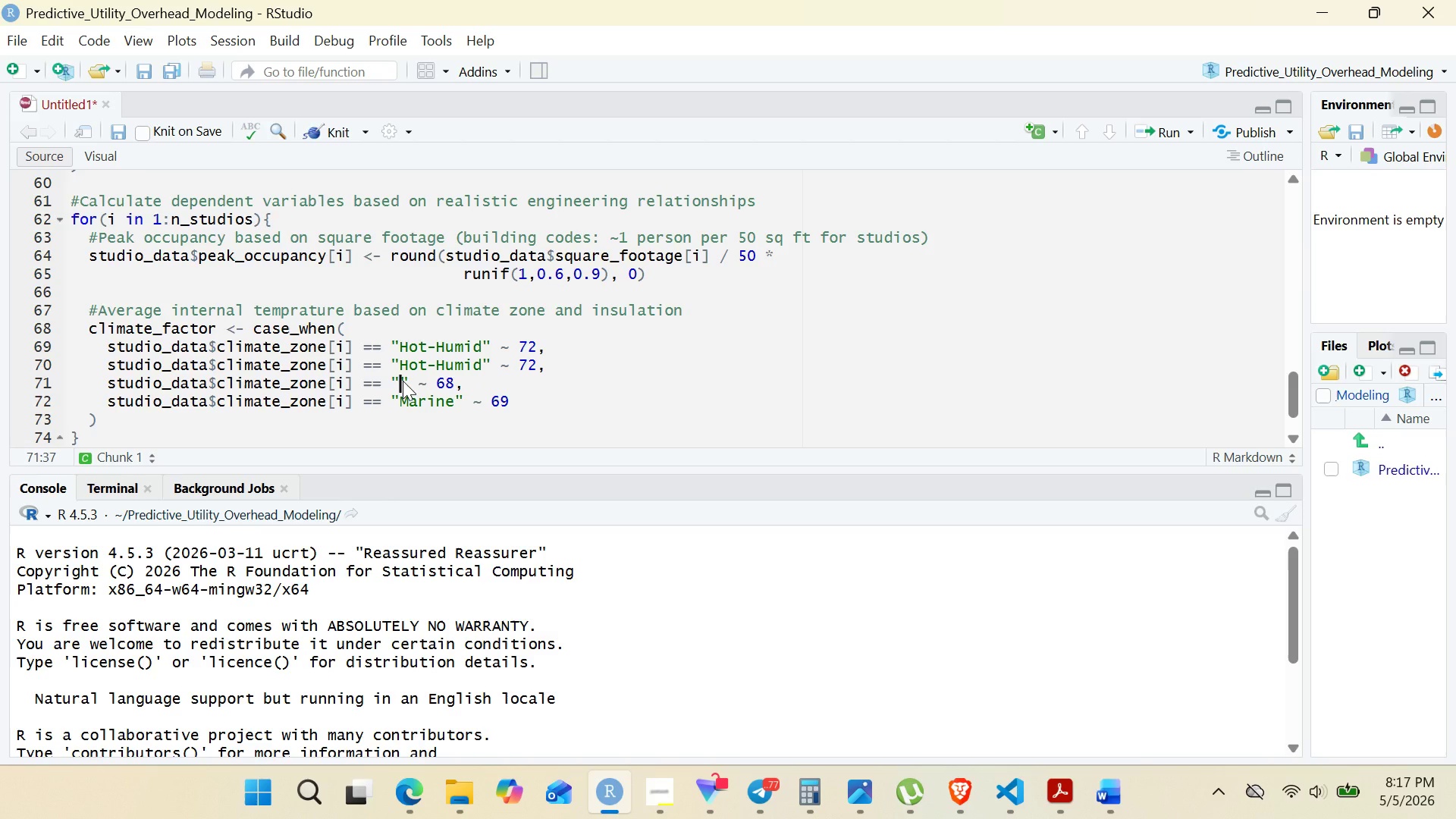 
type(Cool-Dry)
 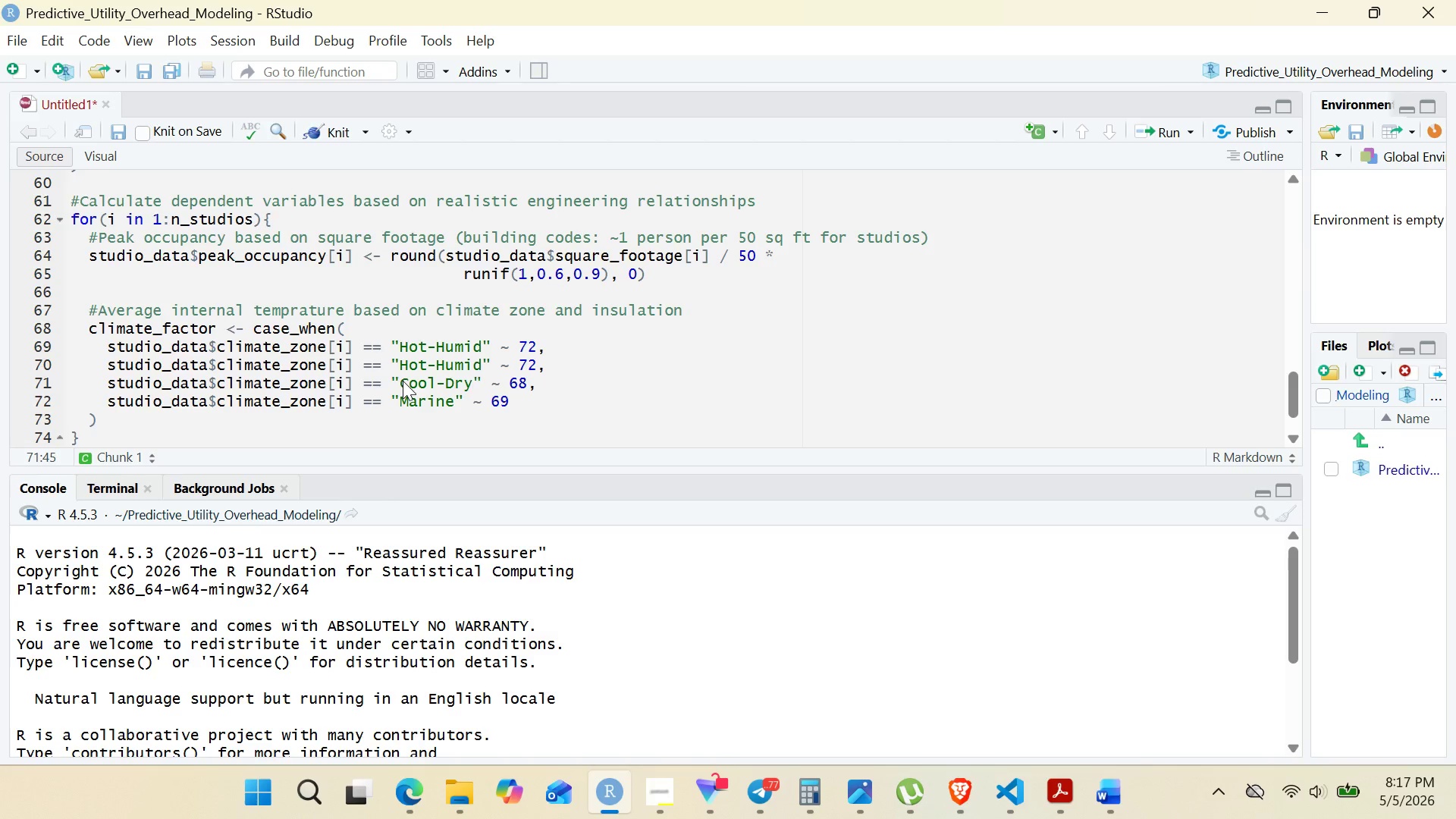 
left_click_drag(start_coordinate=[402, 361], to_coordinate=[480, 369])
 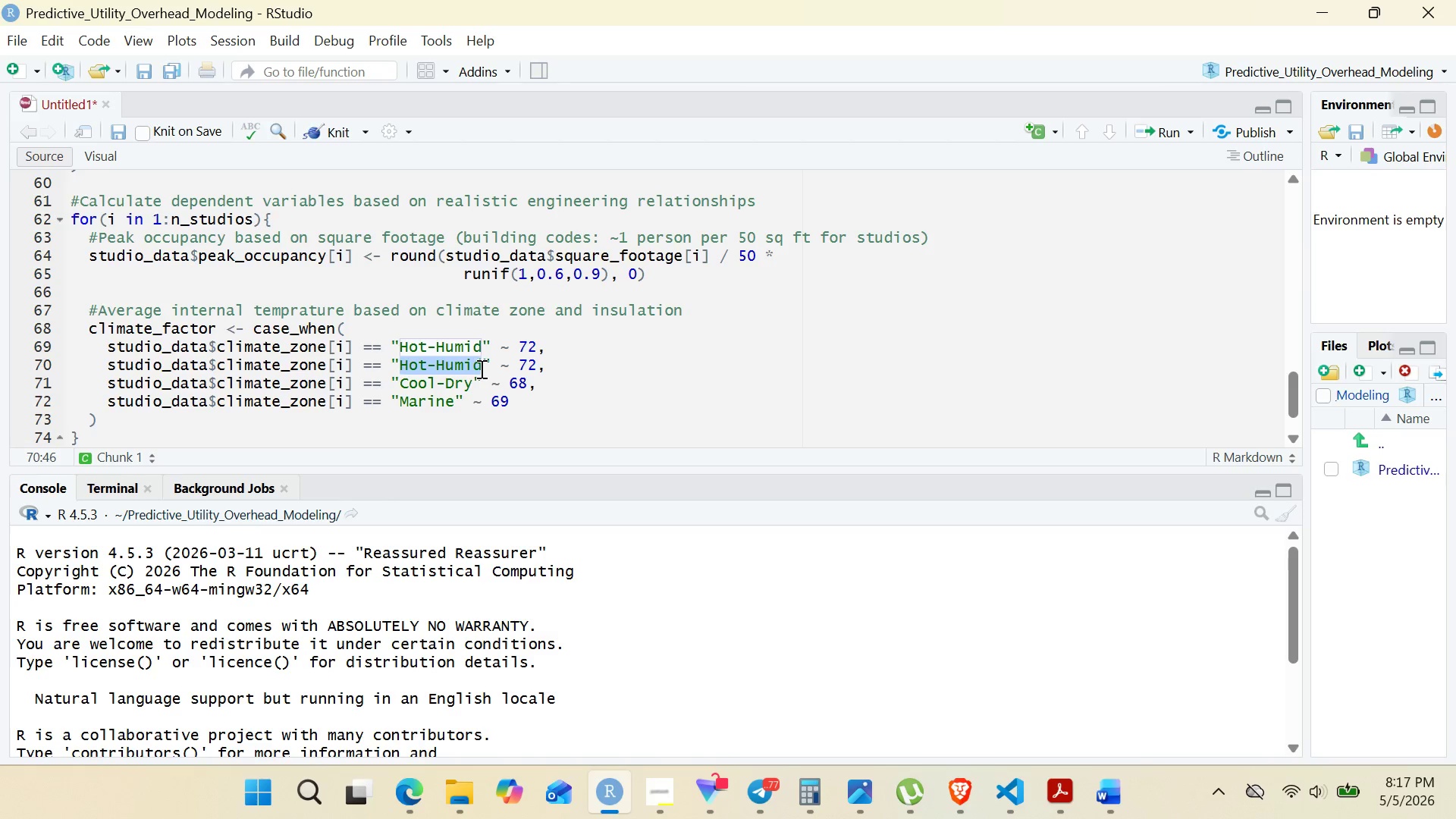 
key(Backspace)
type(Mixed-Humid)
 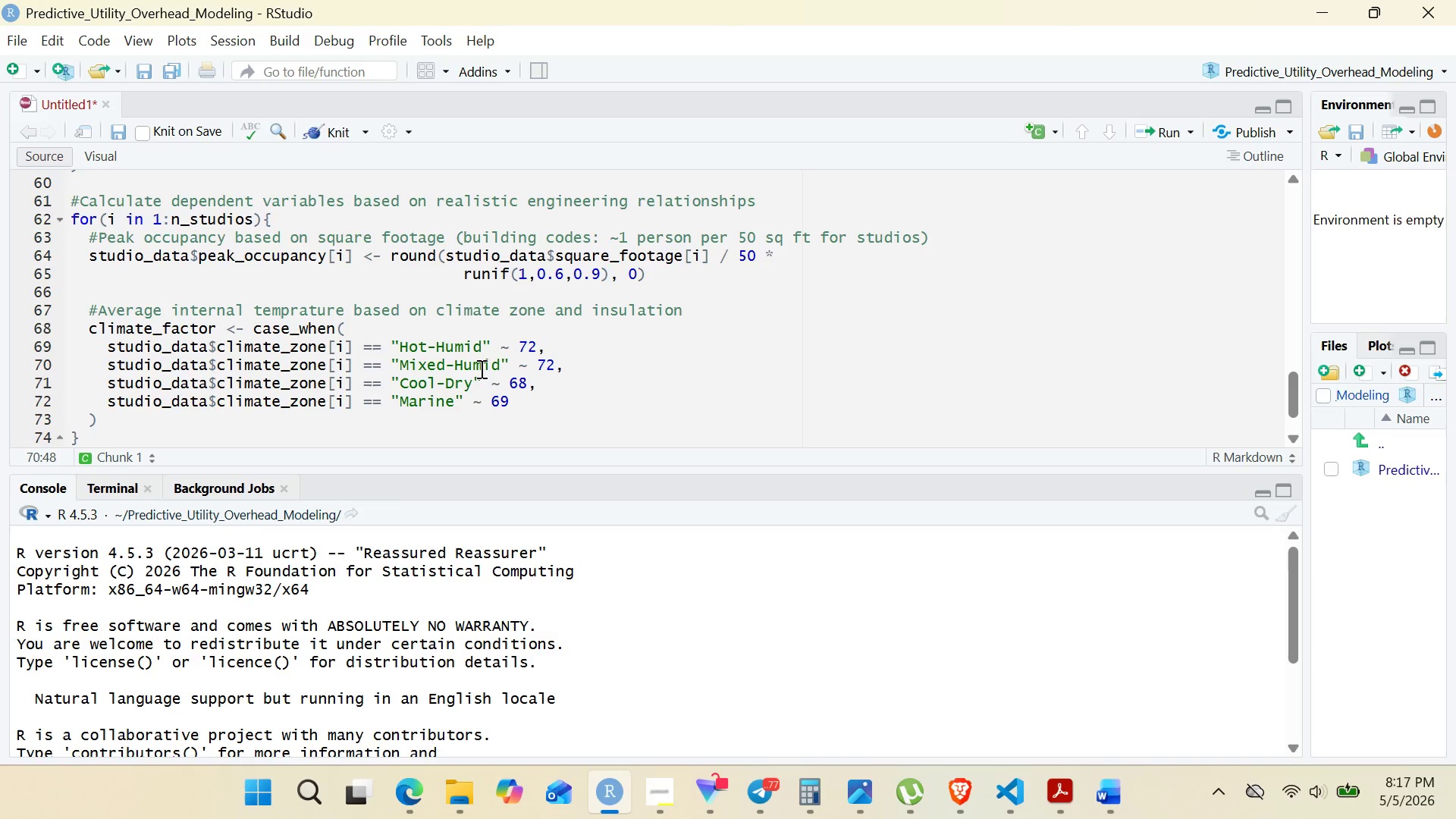 
left_click([558, 363])
 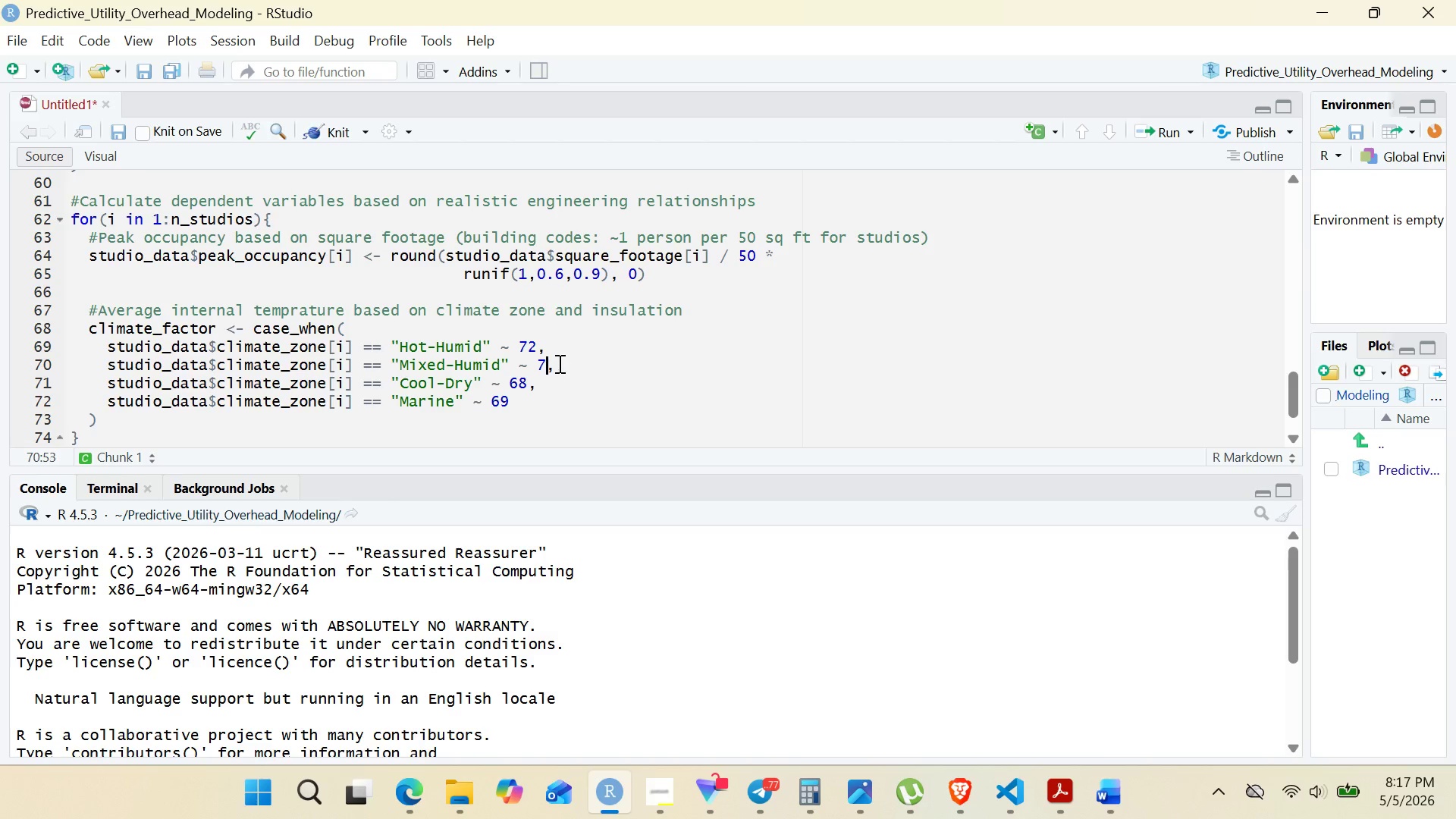 
key(Backspace)
 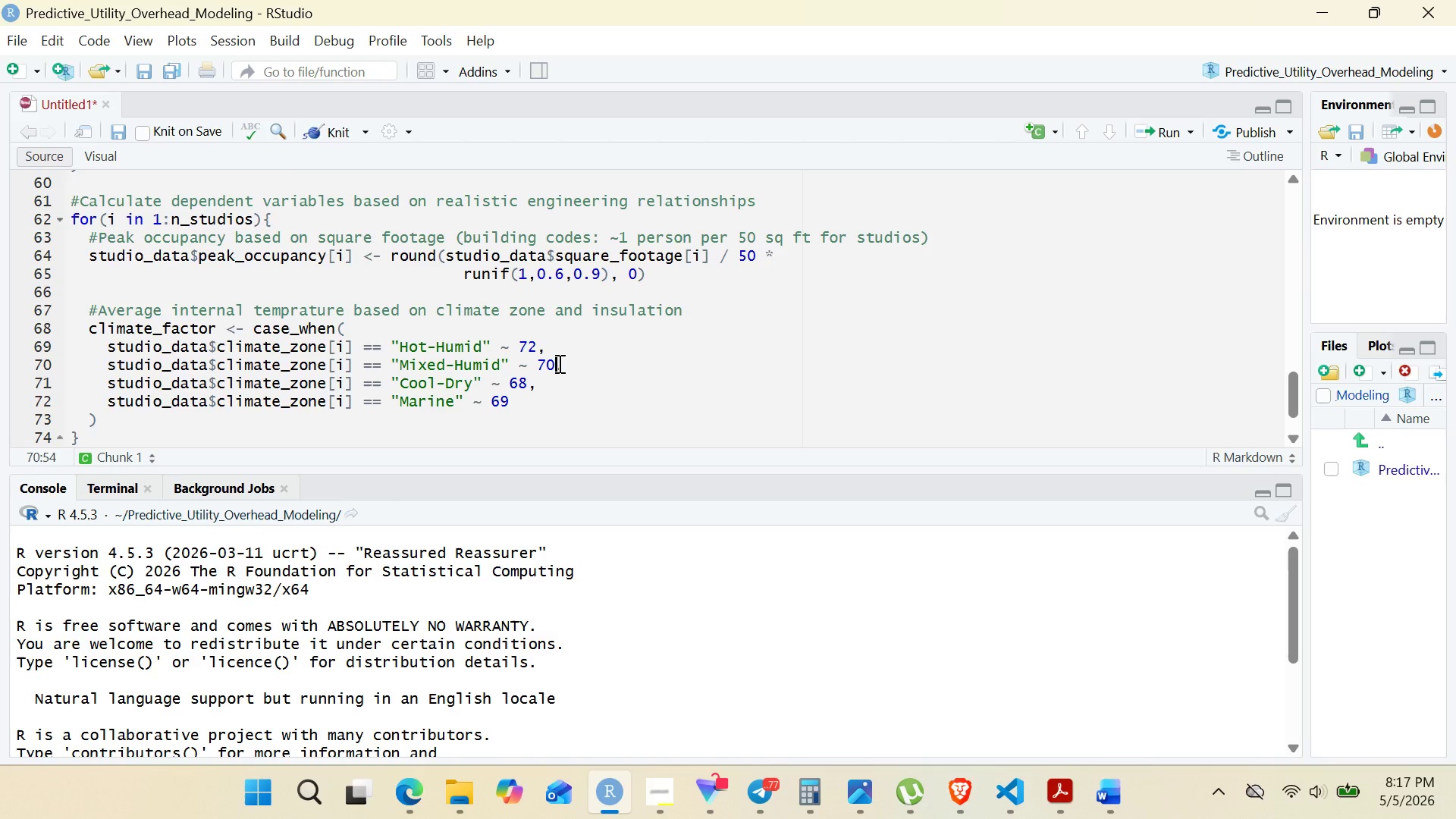 
key(0)
 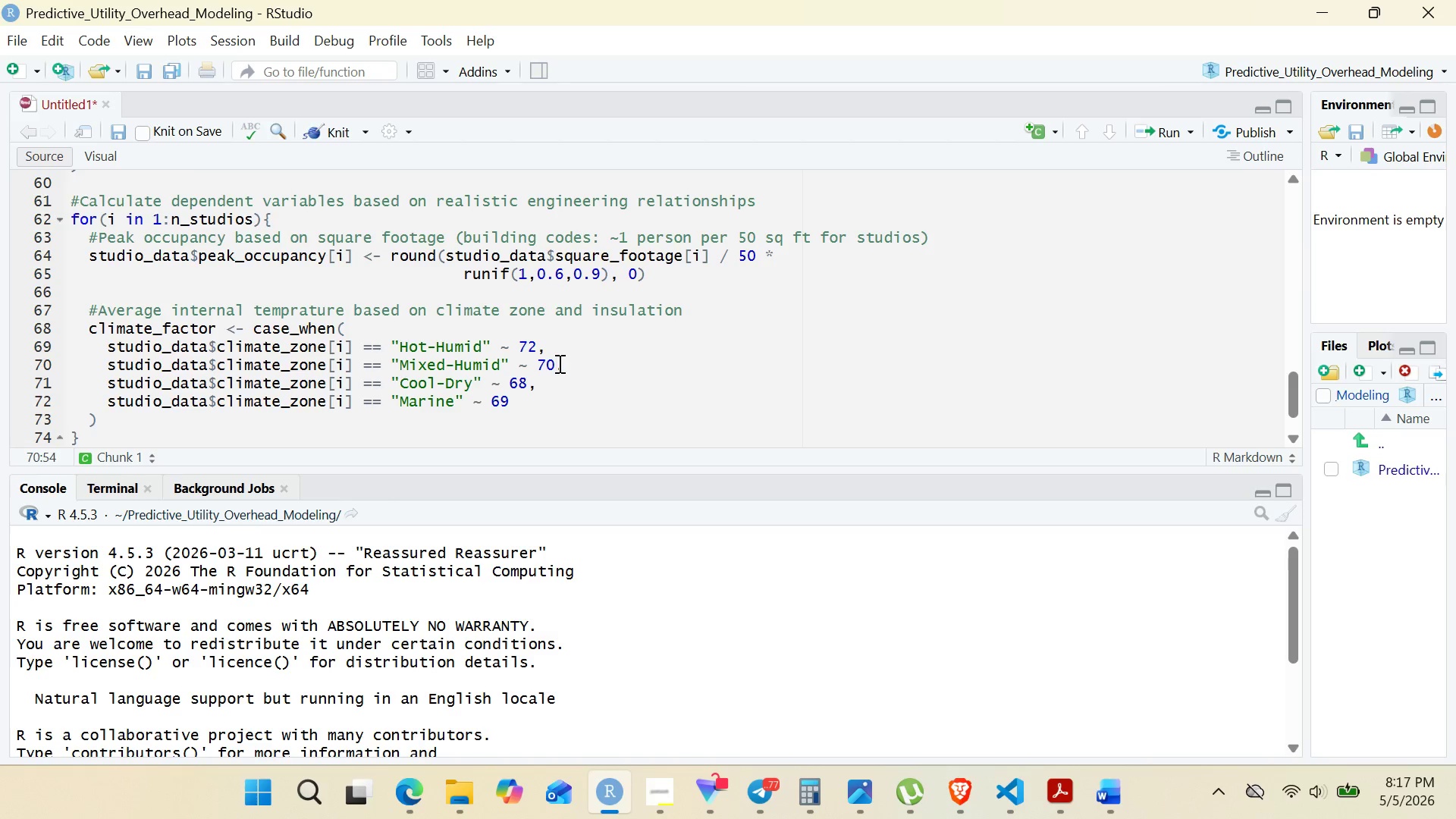 
key(Minus)
 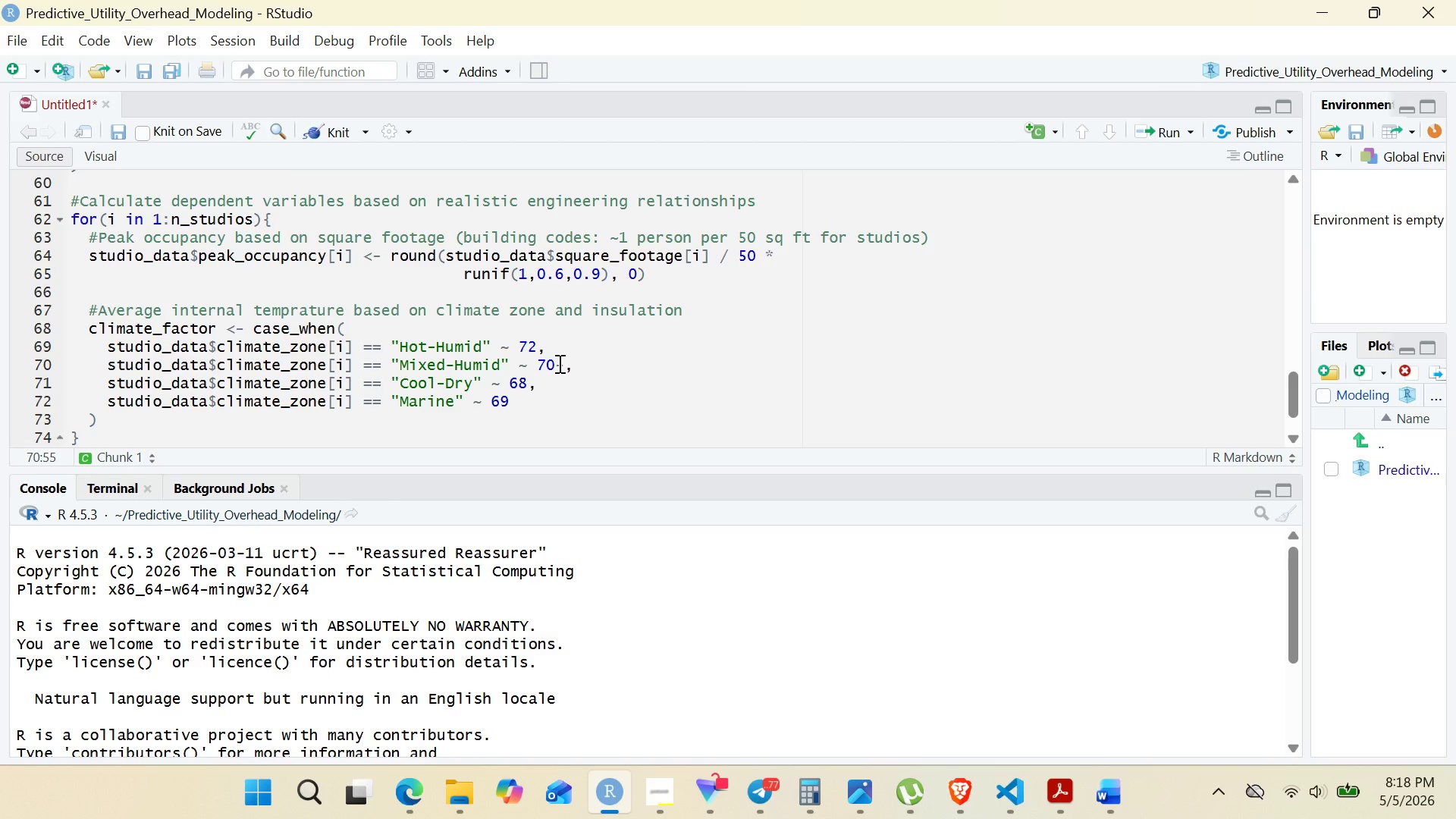 
wait(14.73)
 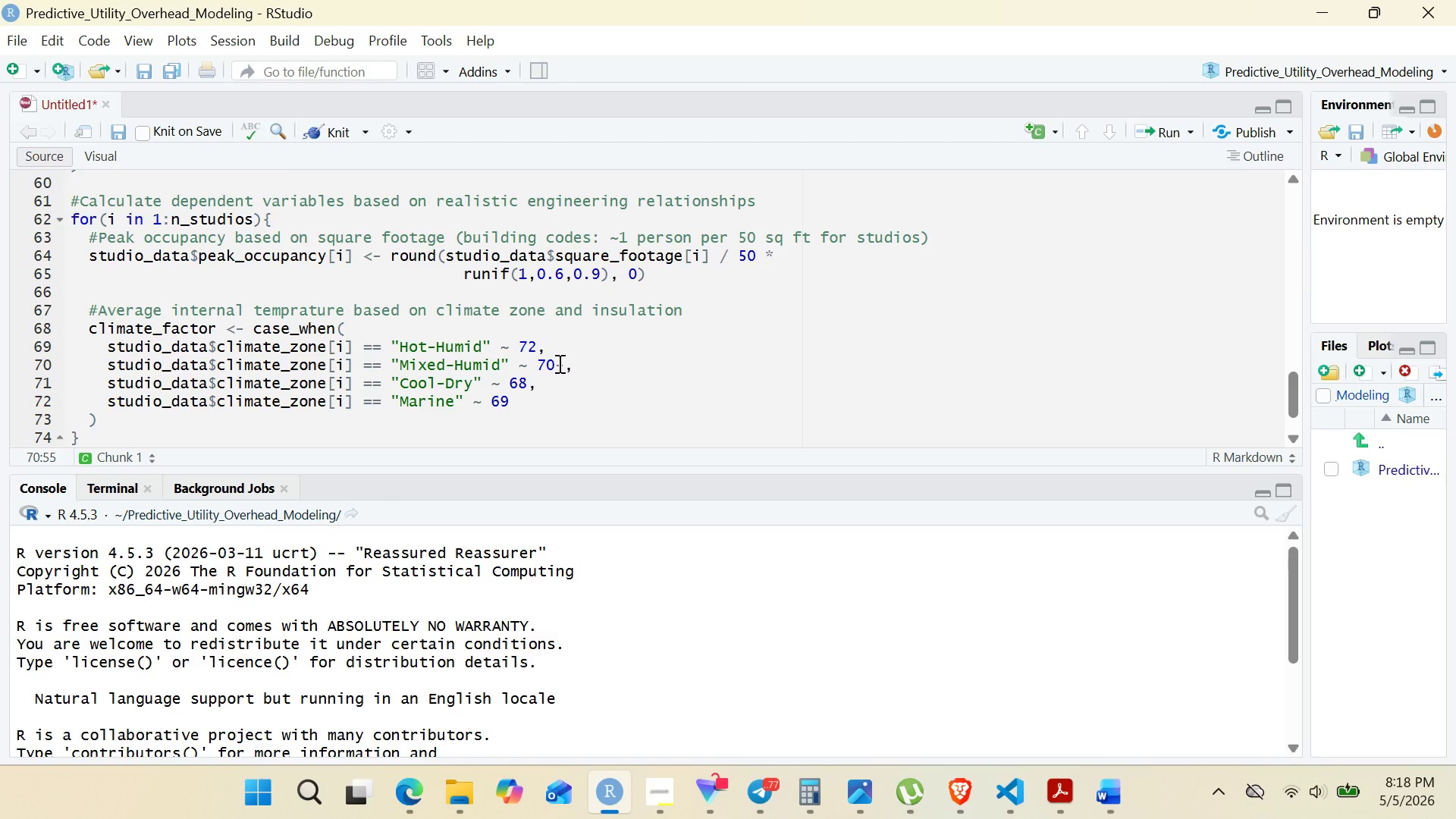 
key(Backspace)
 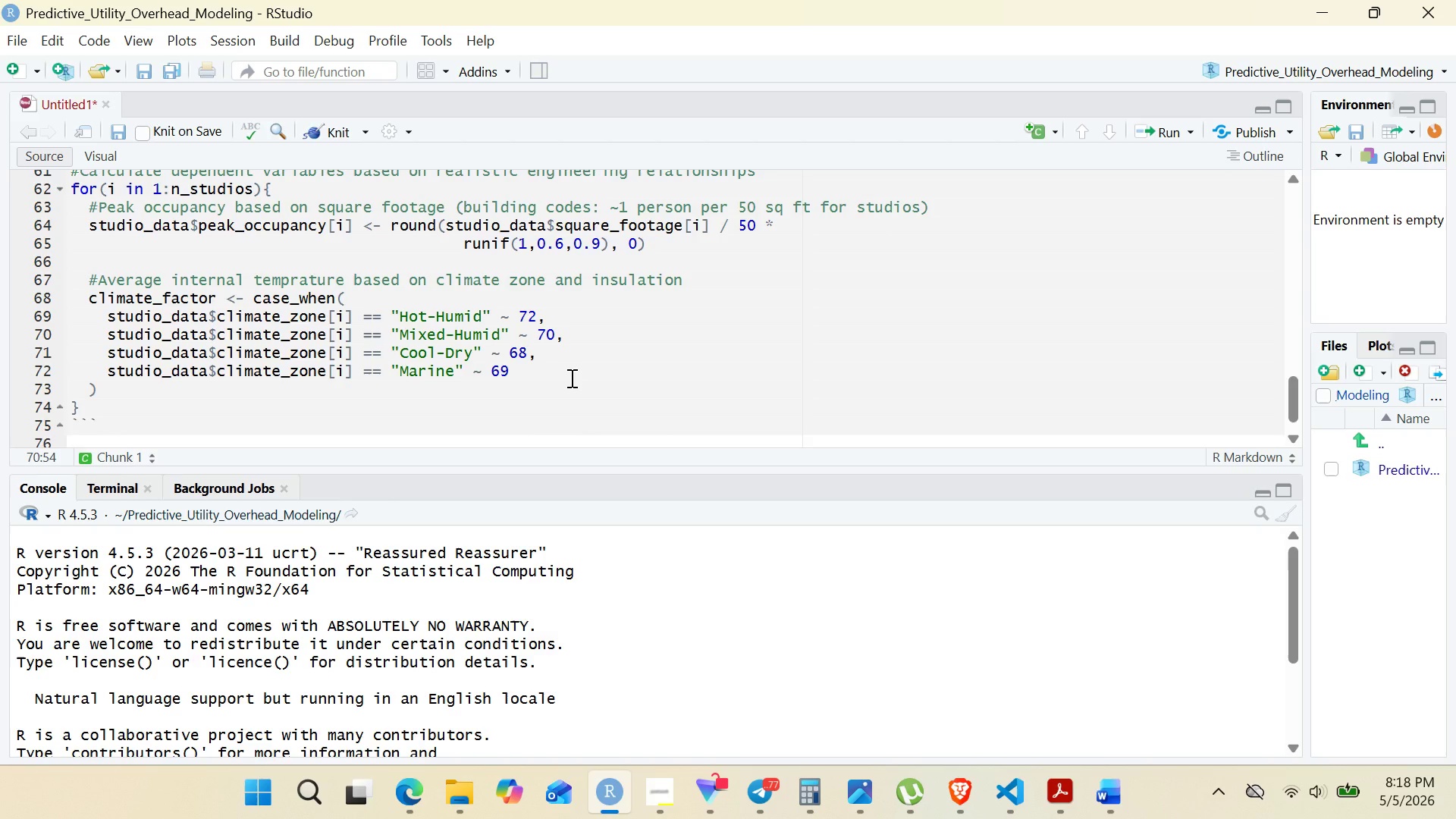 
wait(9.06)
 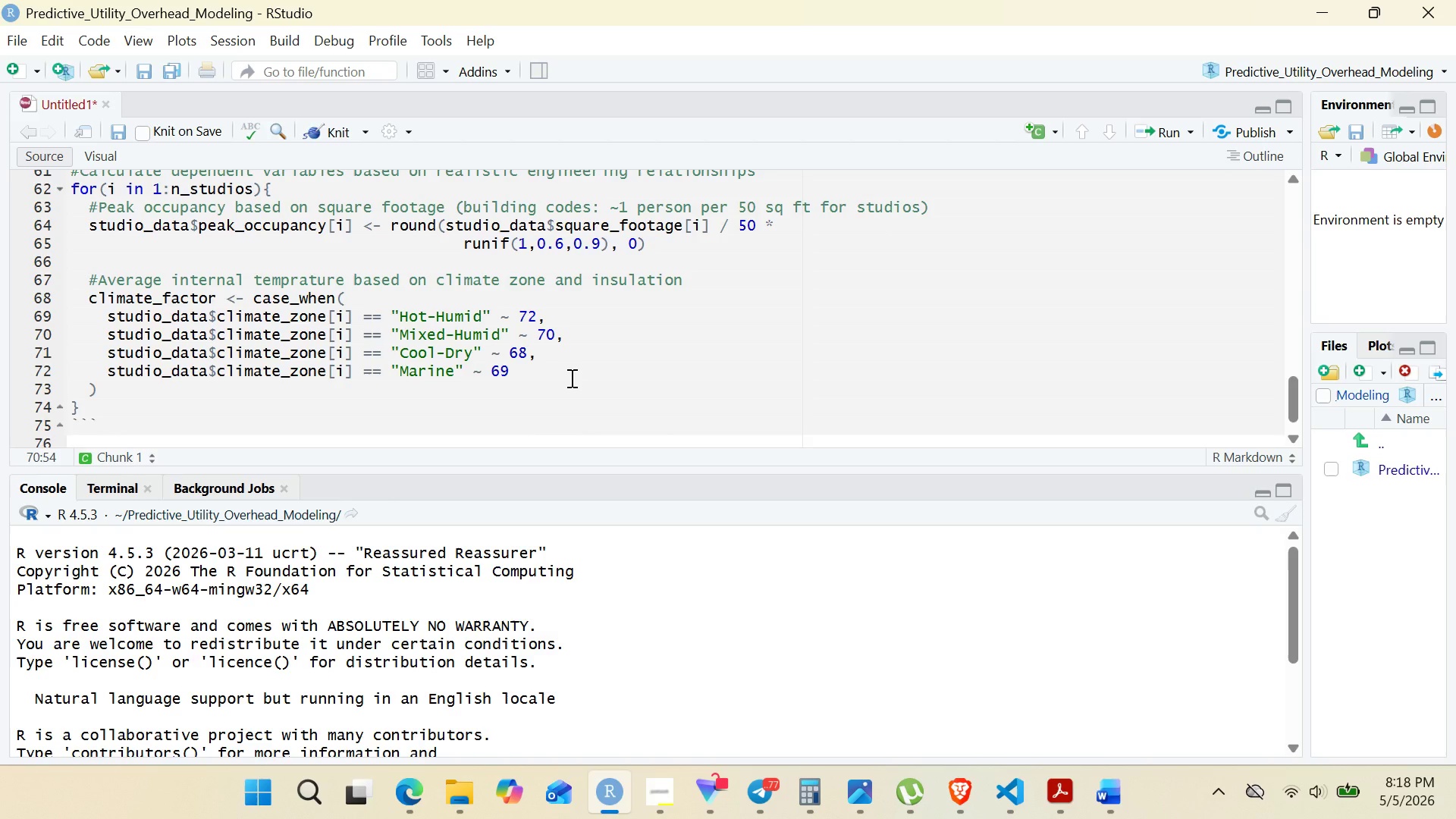 
left_click([398, 409])
 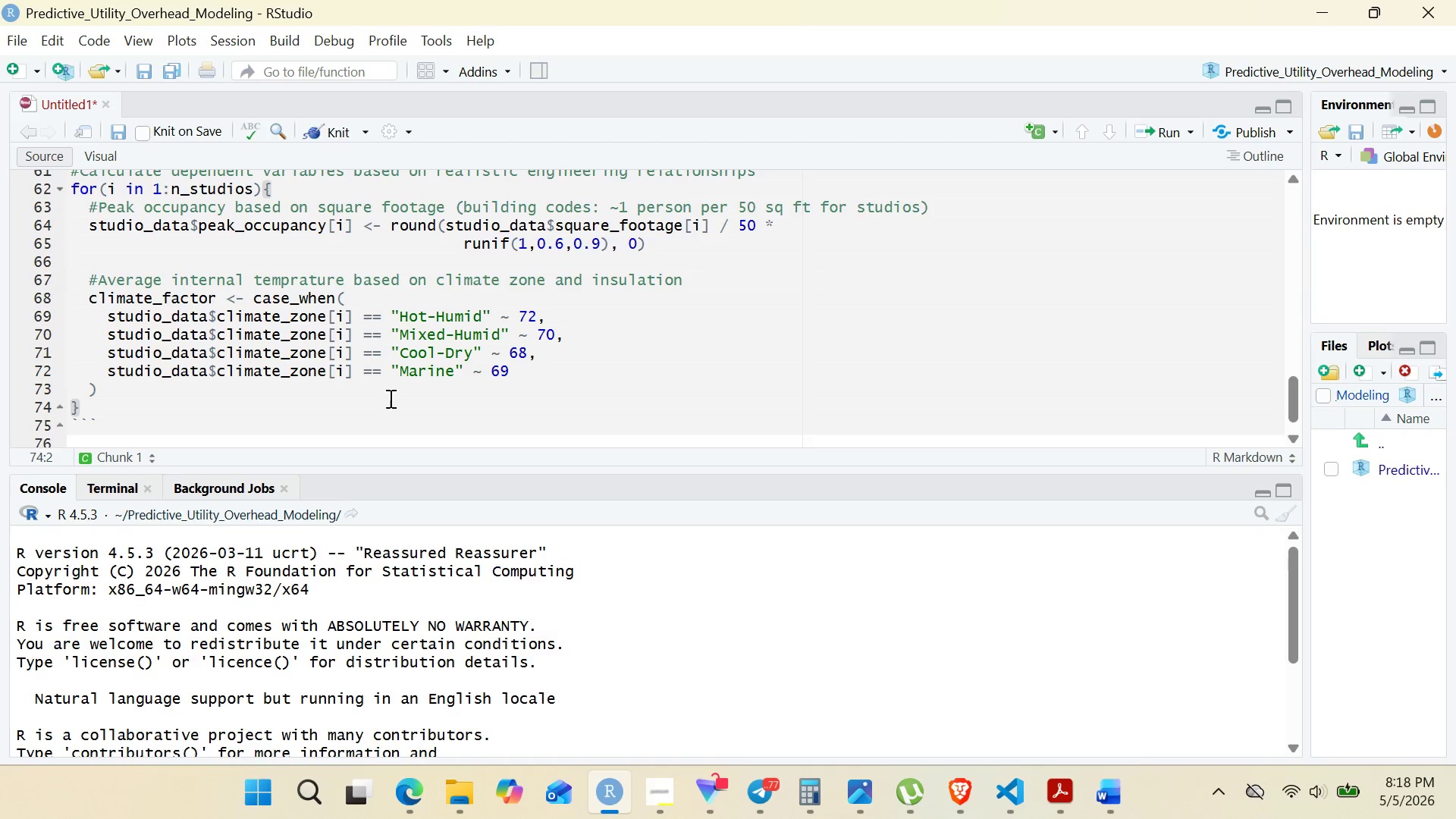 
left_click([389, 398])
 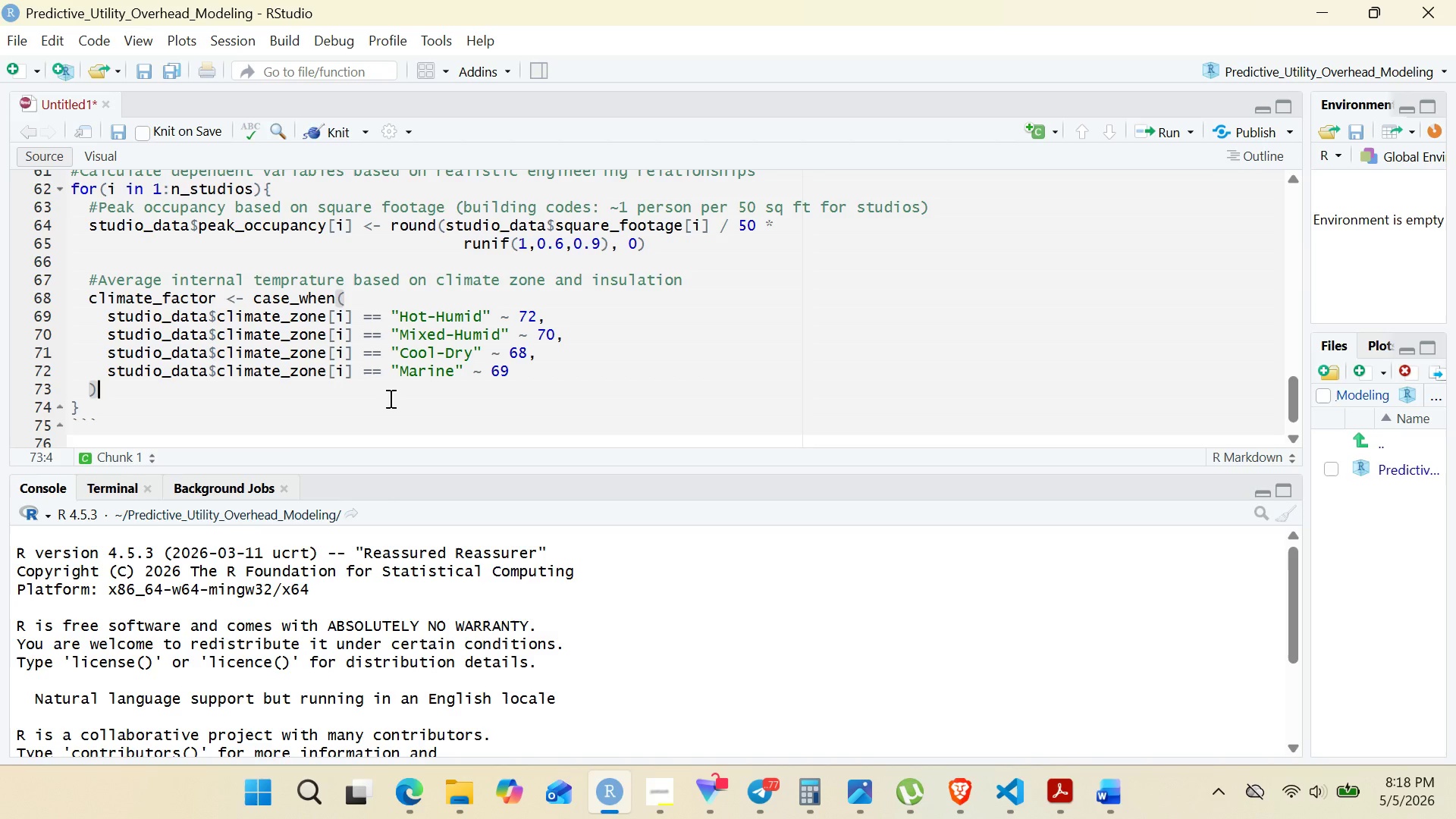 
key(Enter)
 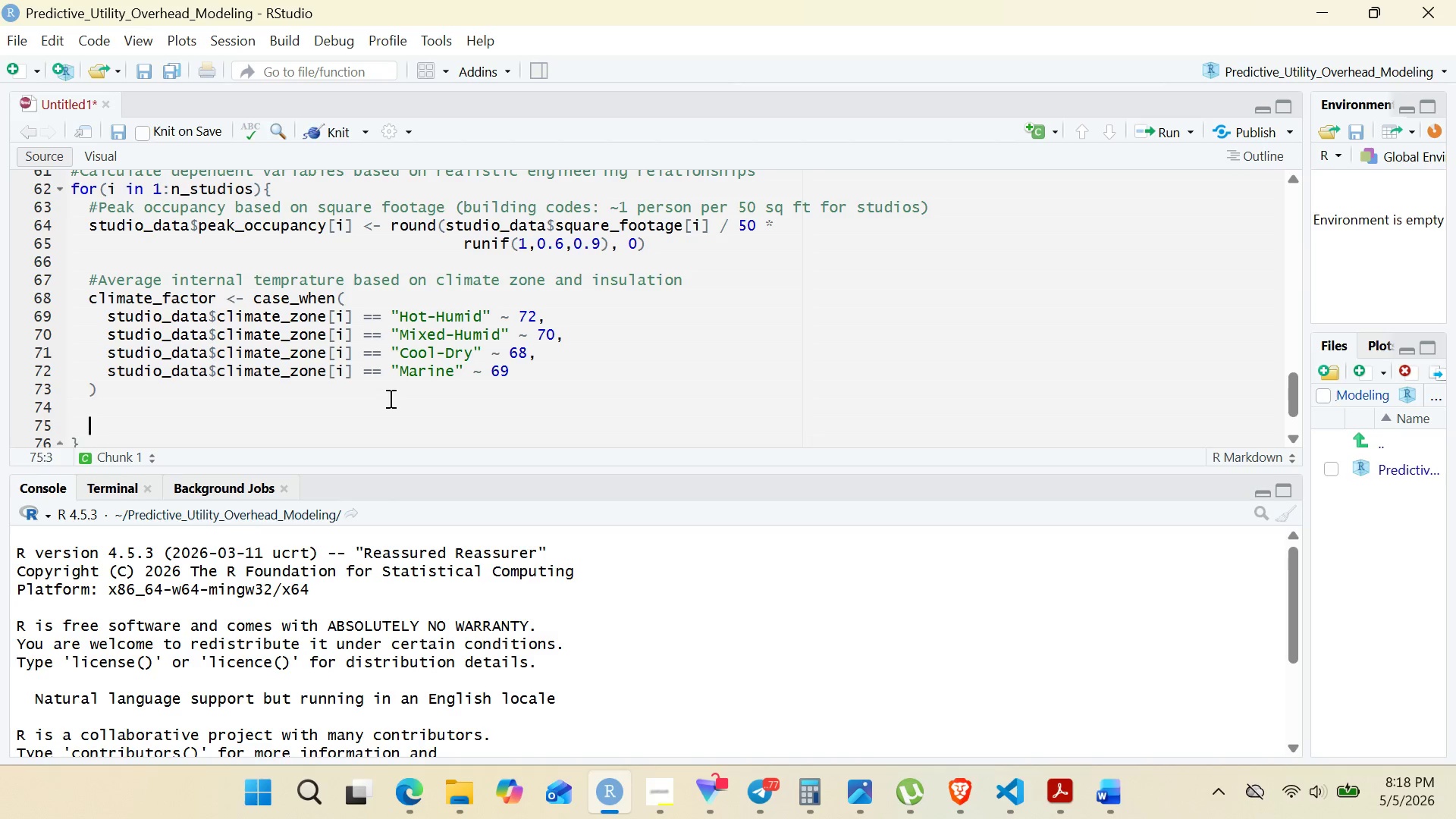 
key(Enter)
 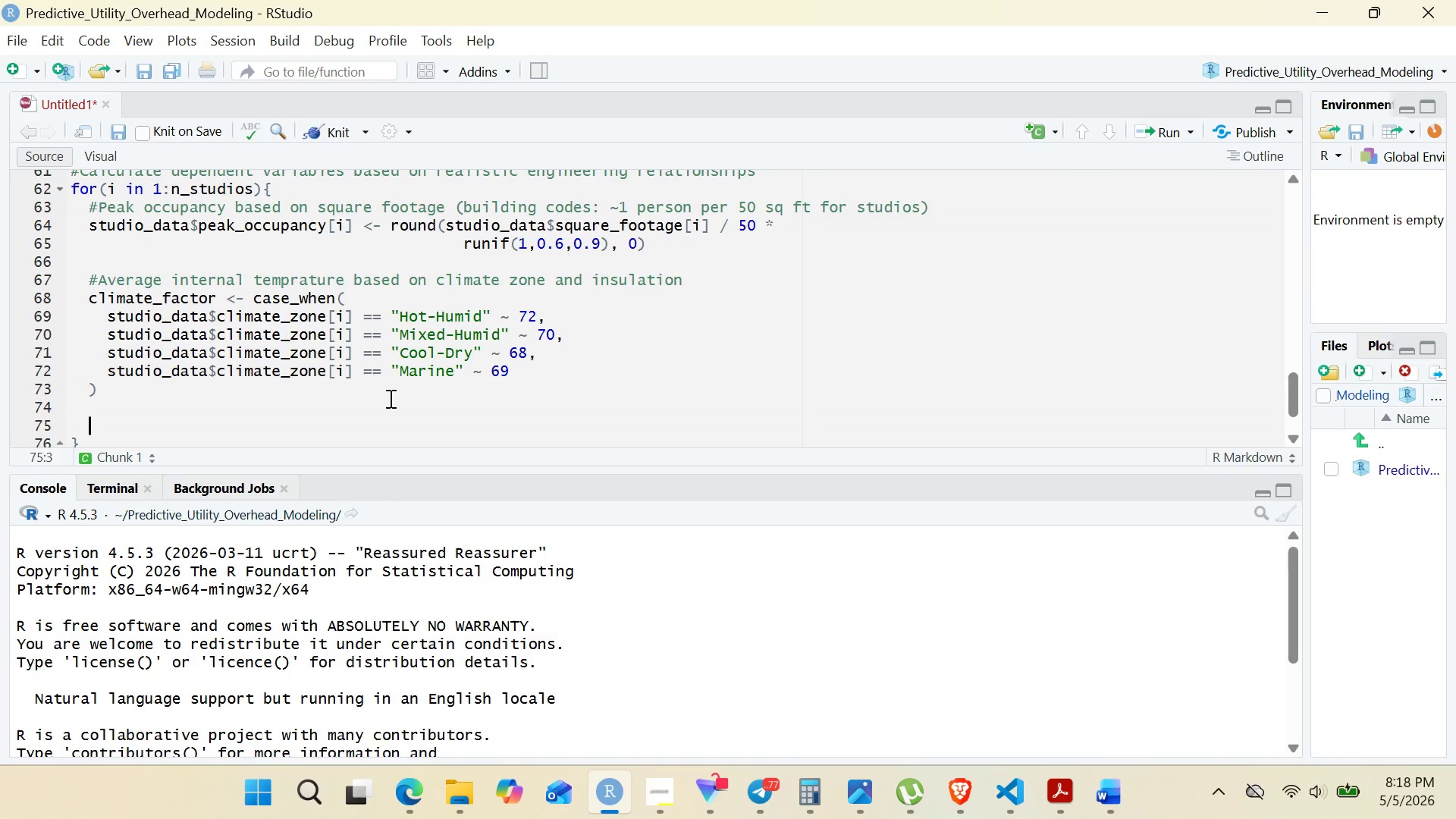 
type(insulation_factor <- case_)
 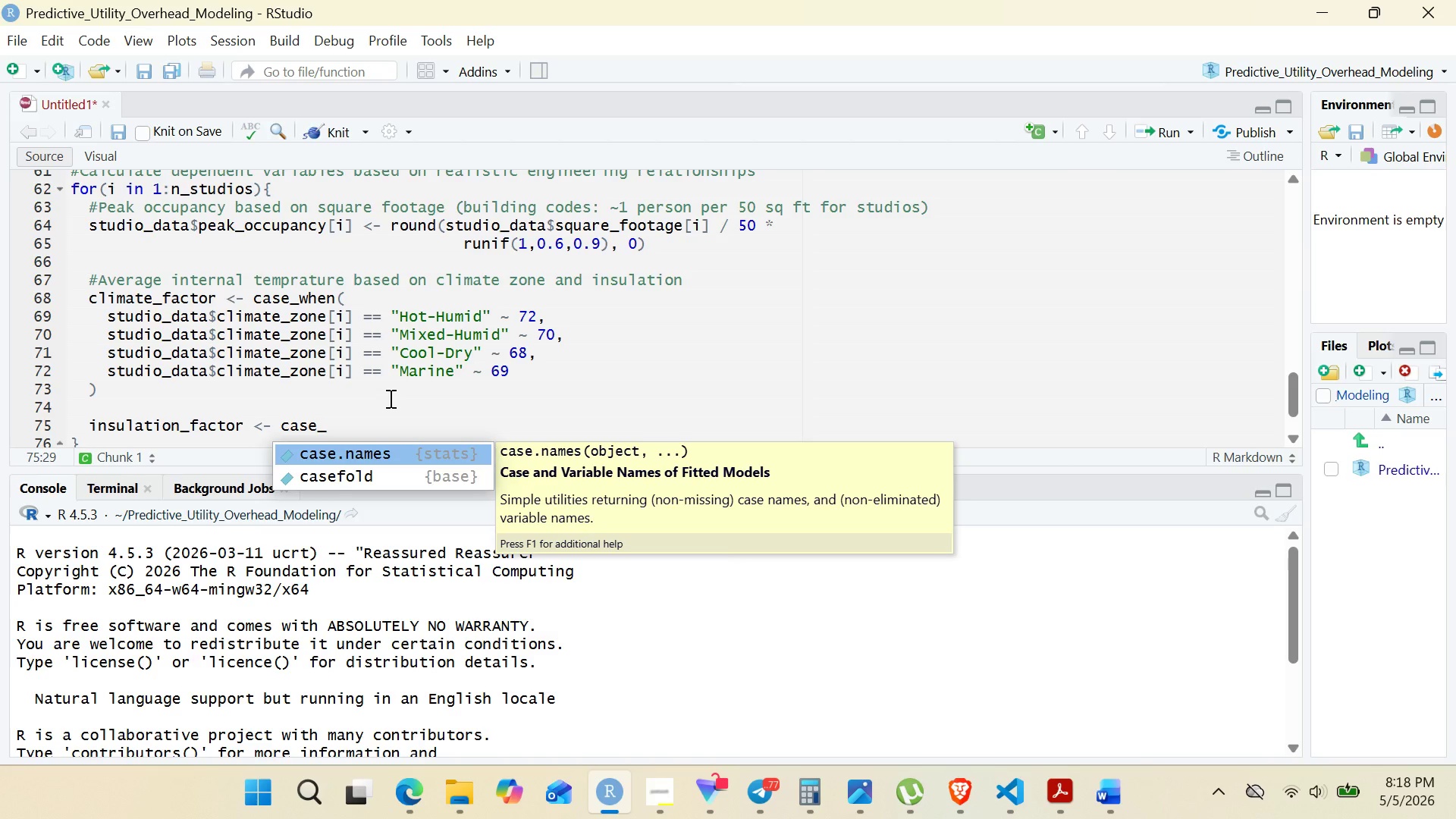 
type(when)
 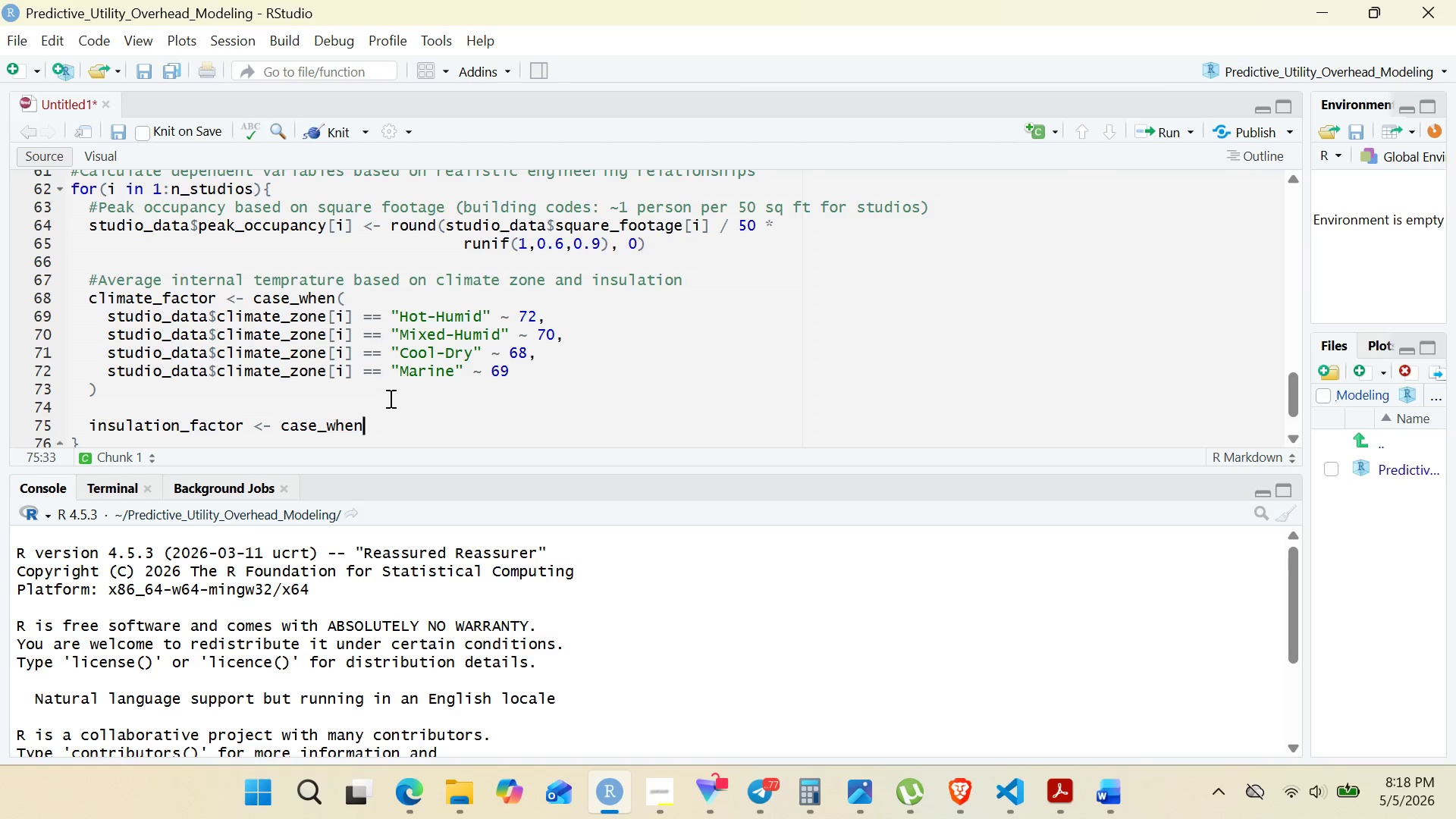 
wait(7.2)
 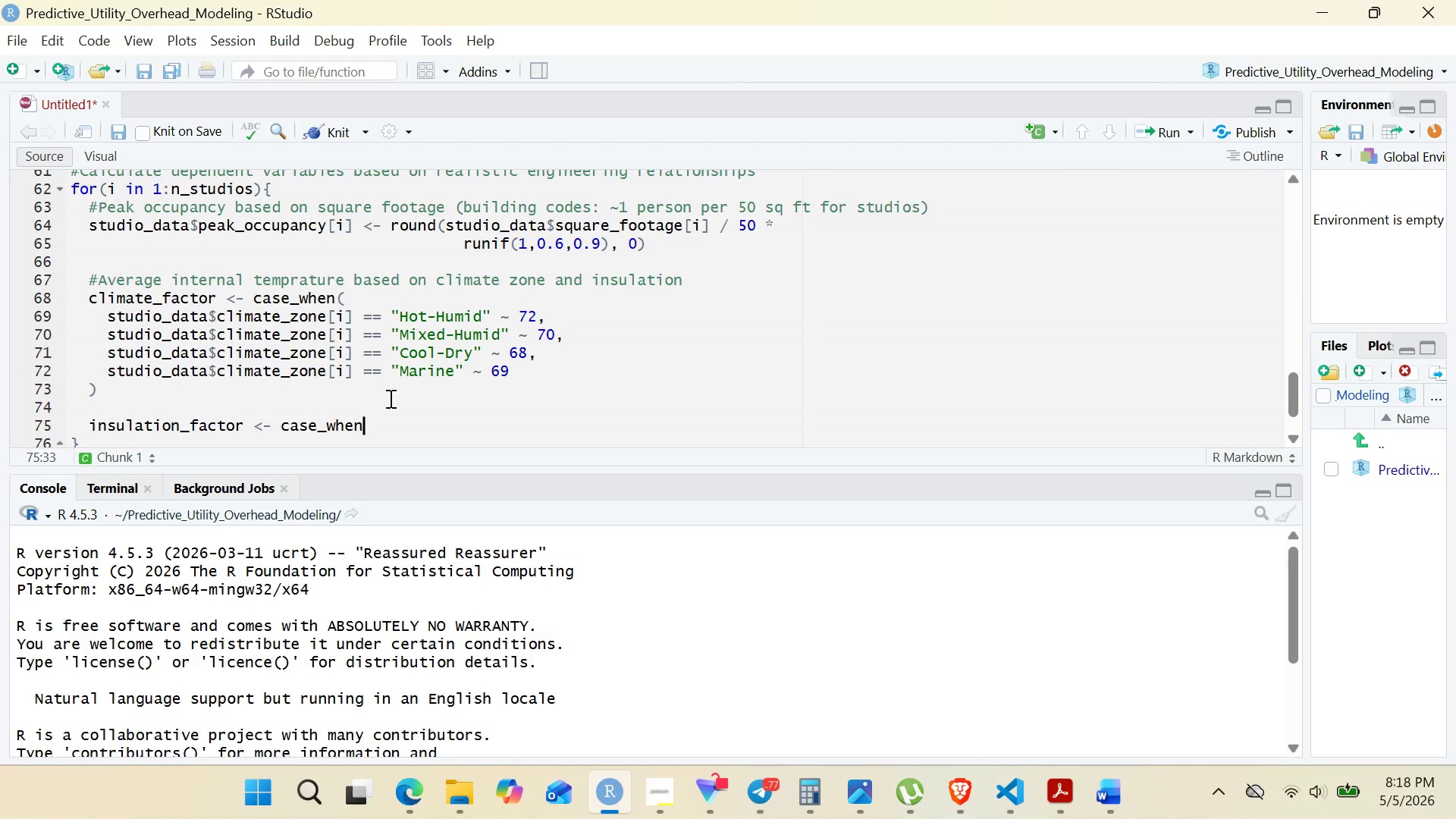 
key(Shift+9)
 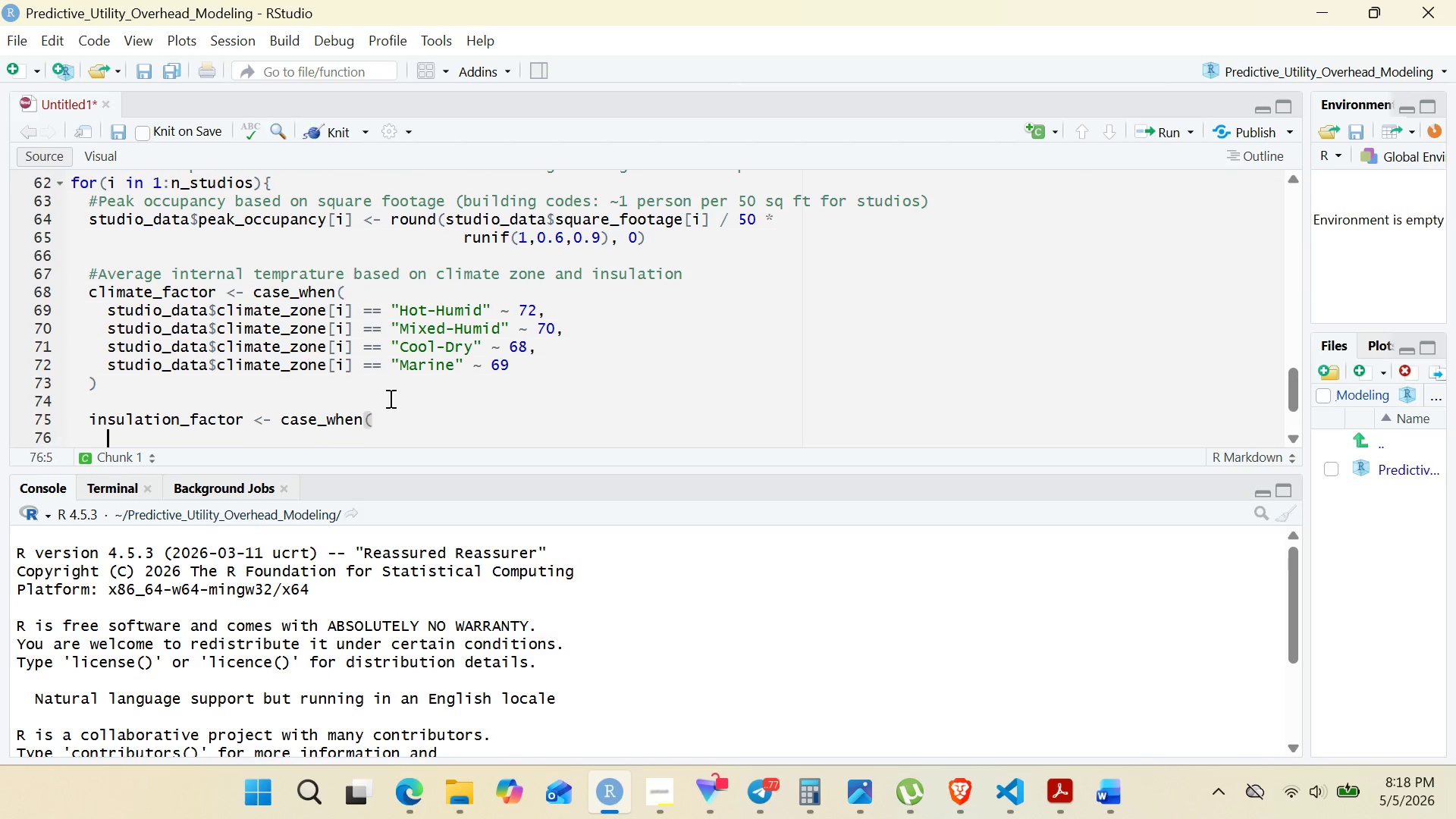 
key(Enter)
 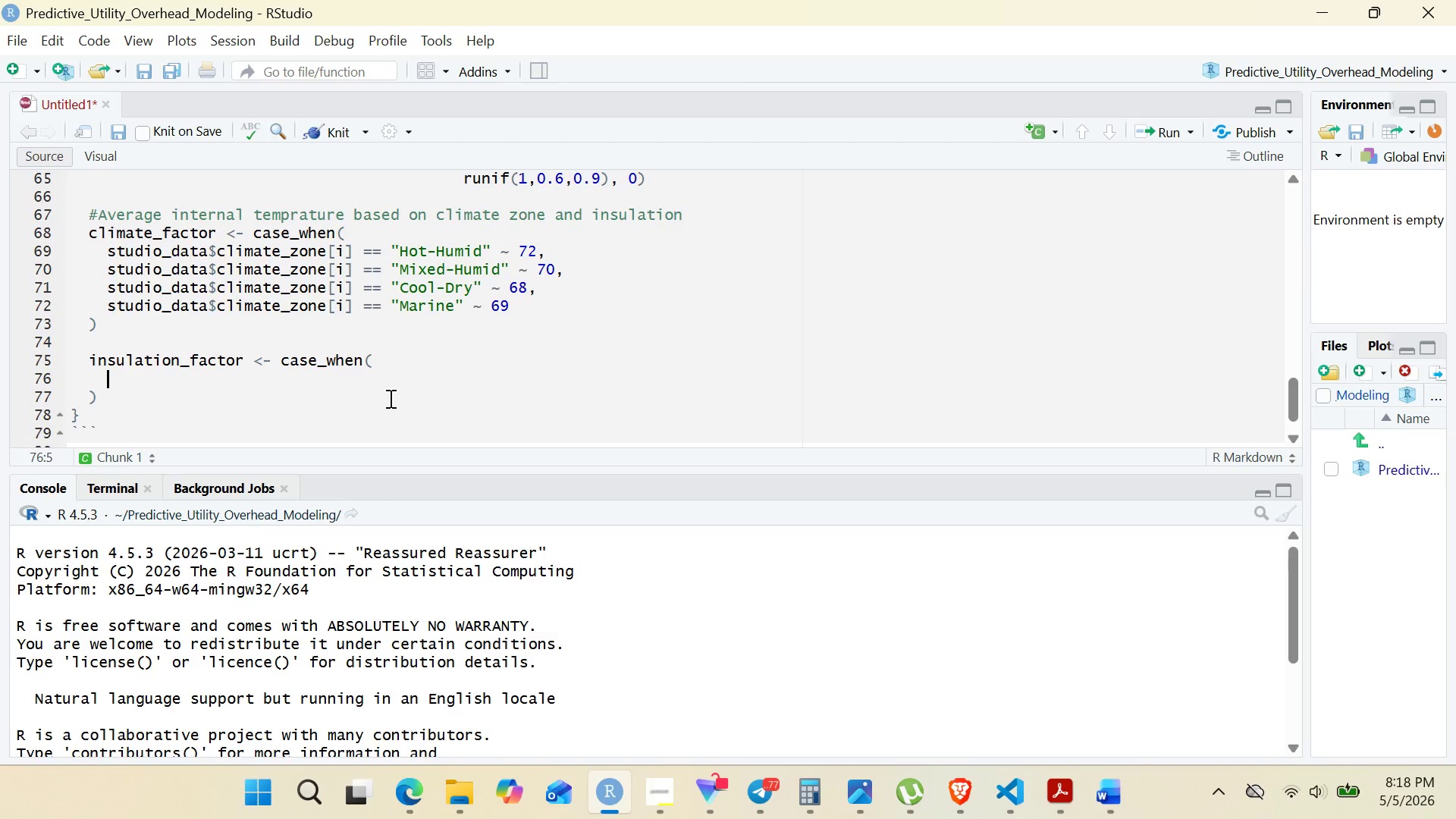 
type(studio_dat)
 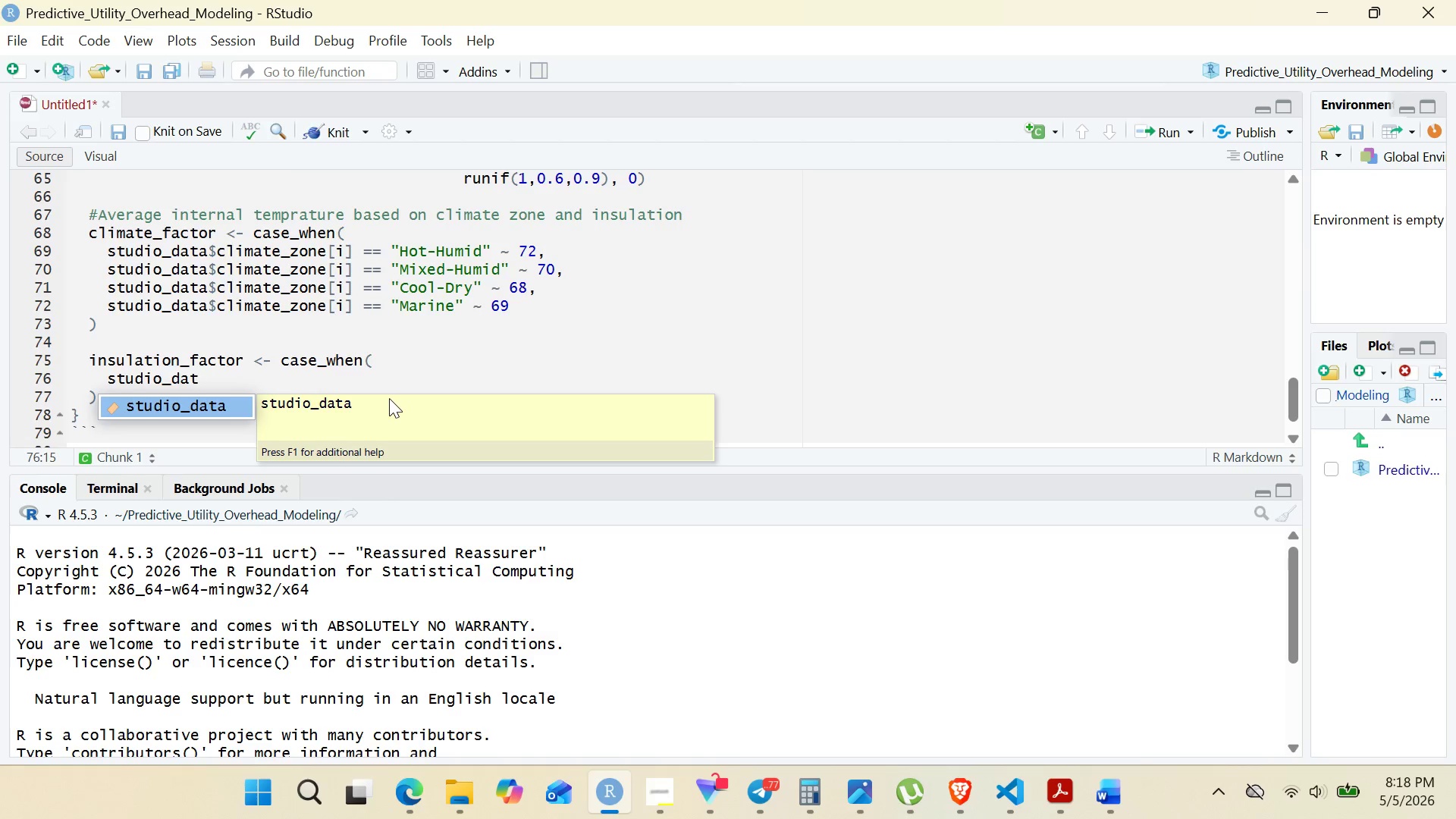 
key(Enter)
 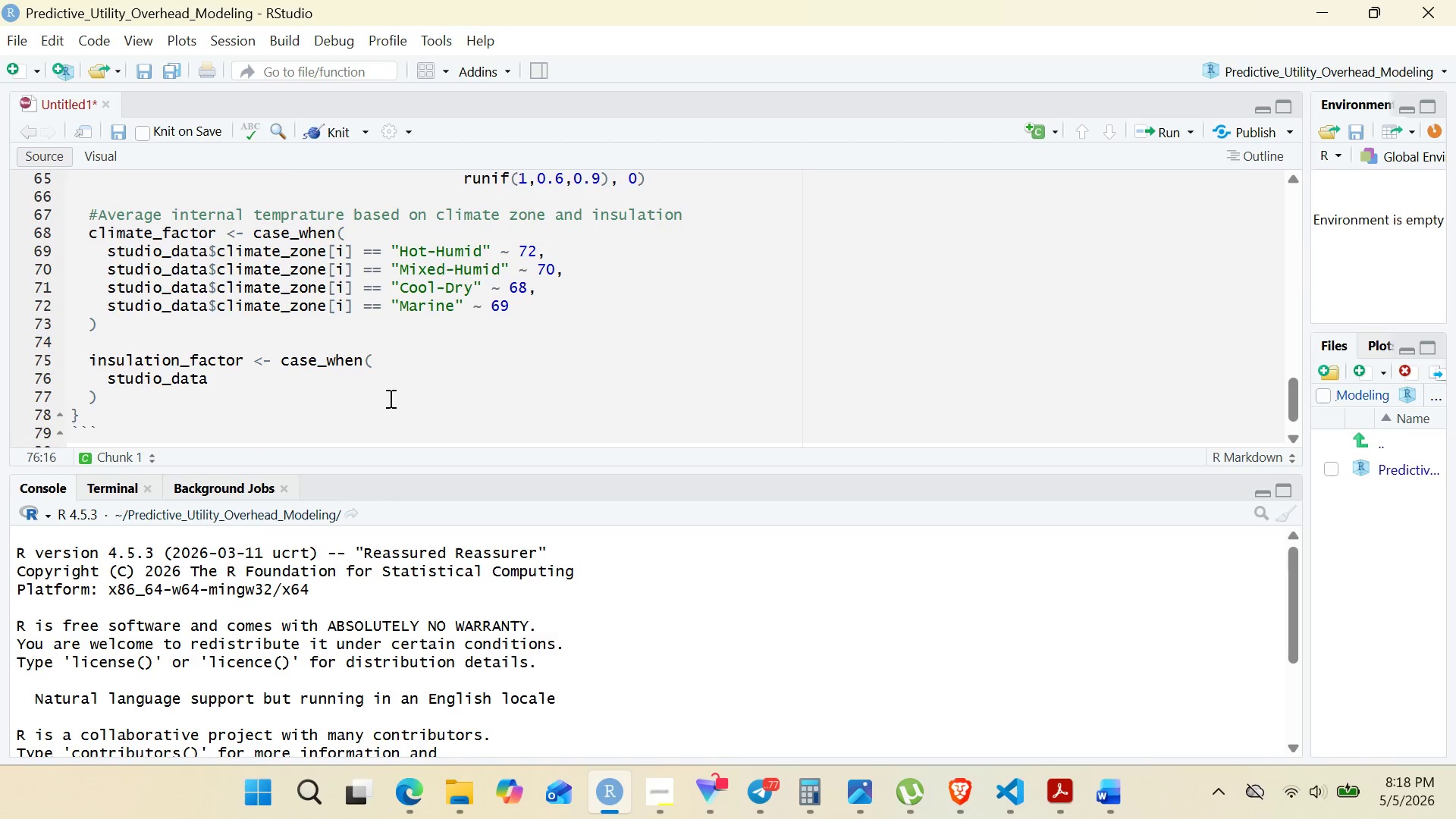 
key(Shift+4)
 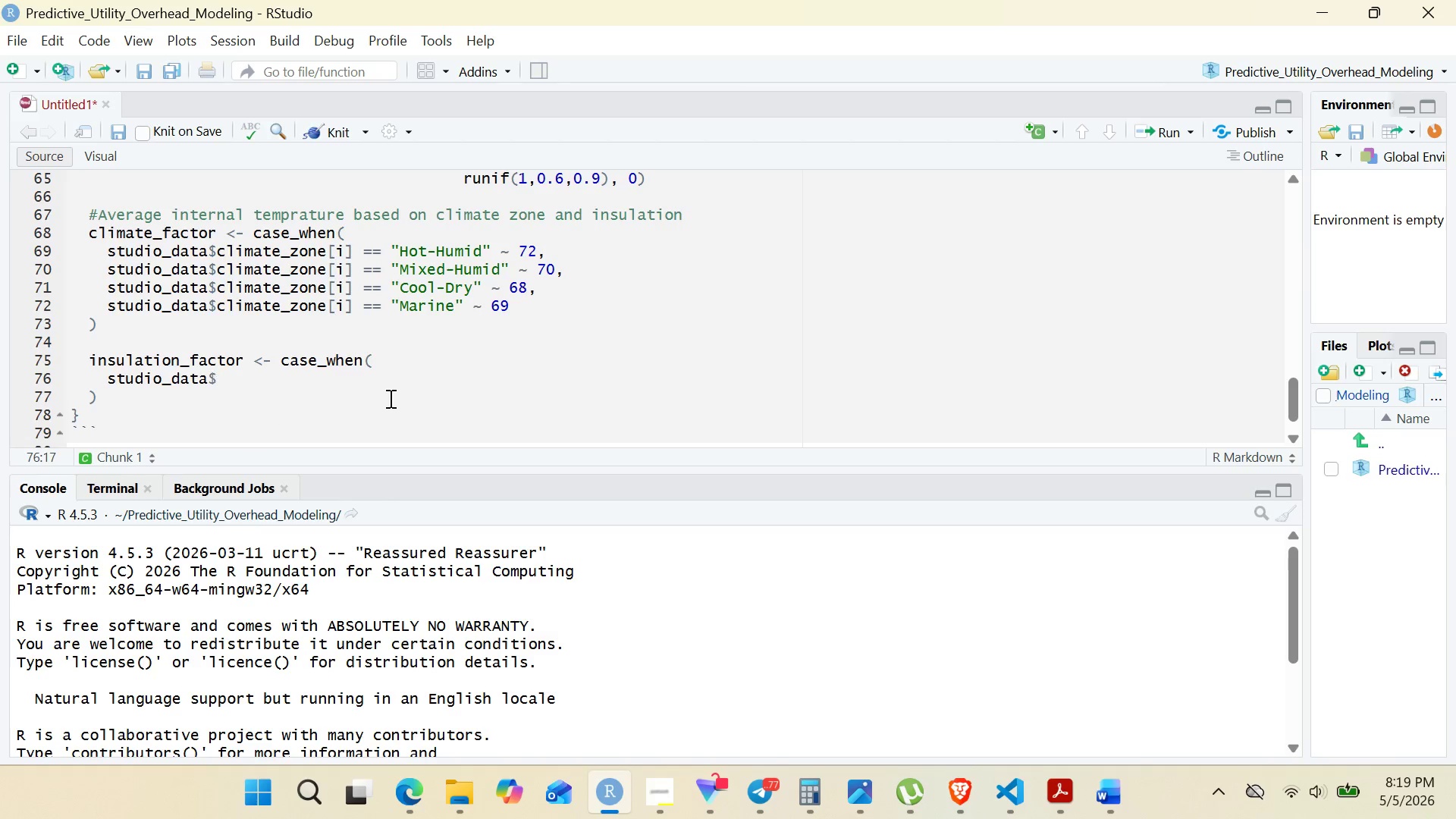 
type(insulation_quality[i == "Poor)
 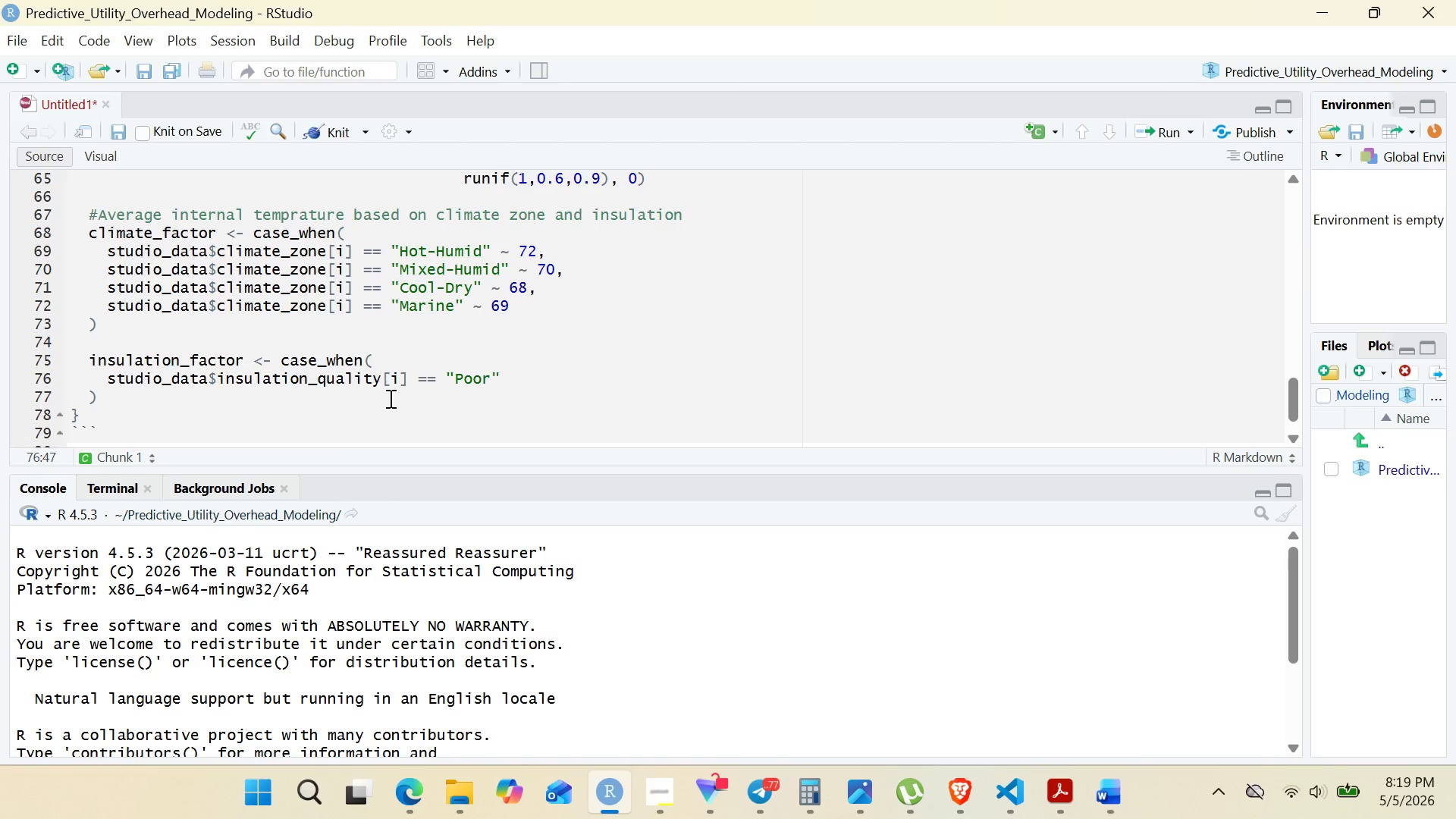 
 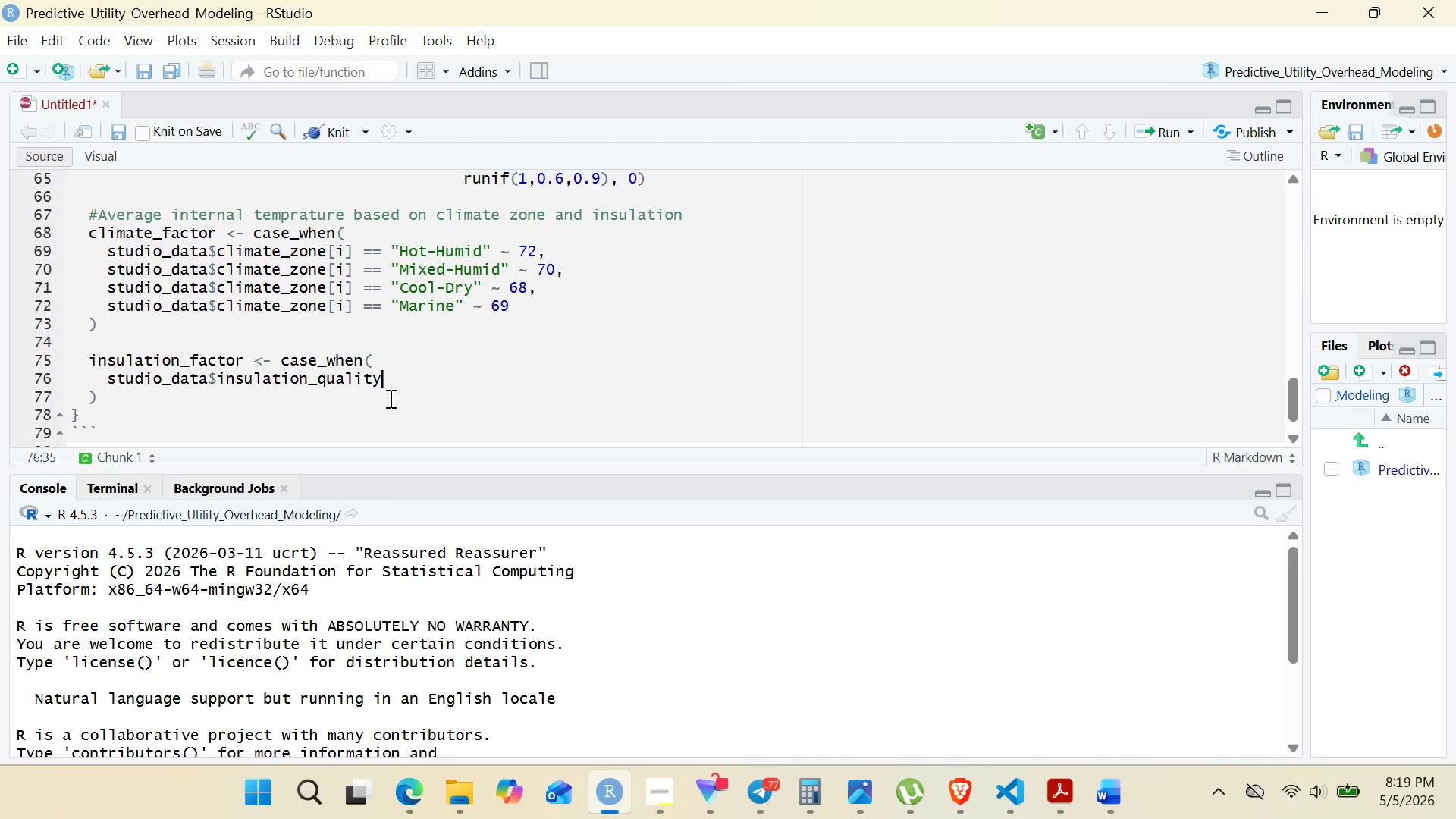 
hold_key(key=ArrowRight, duration=0.34)
 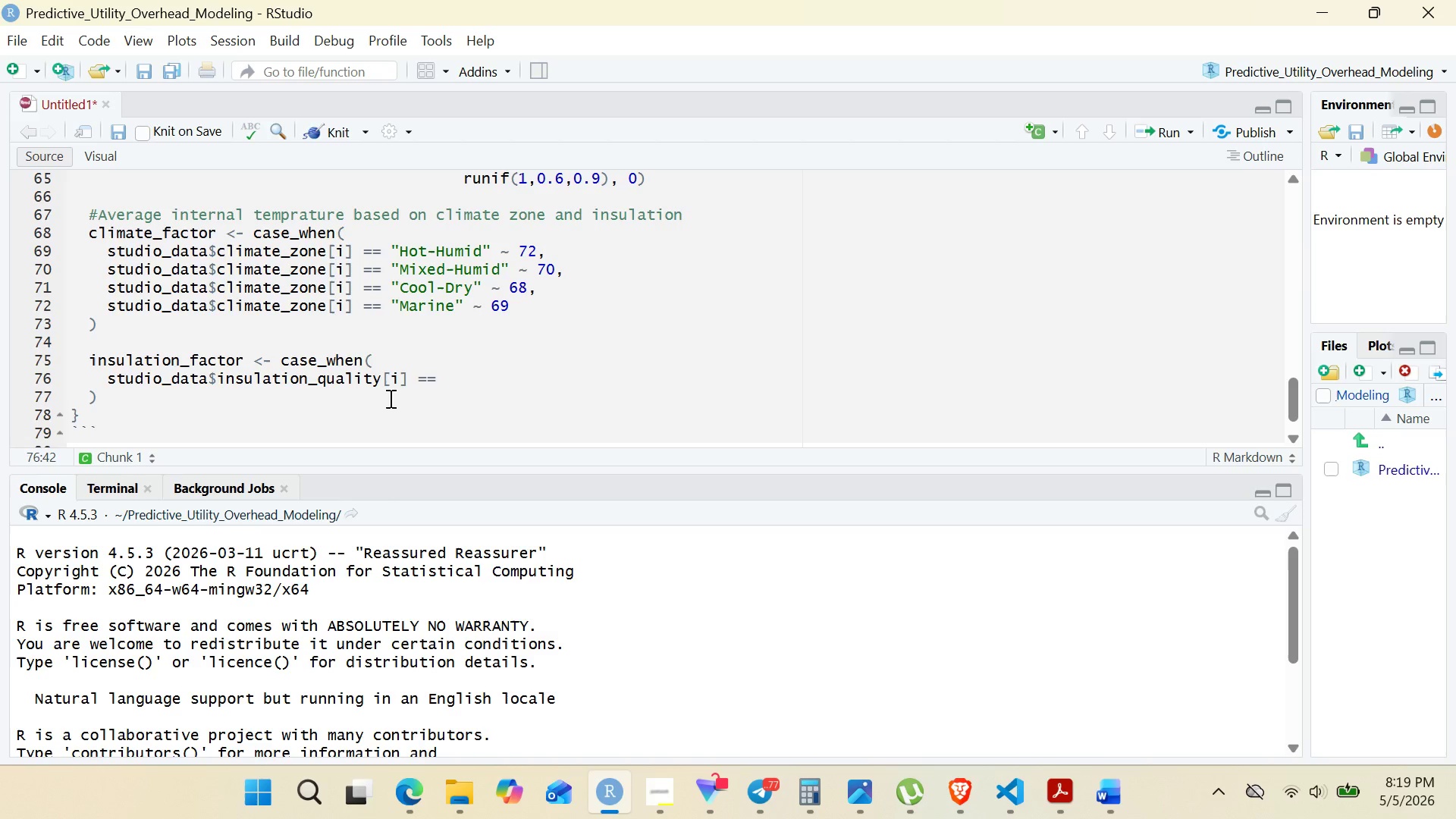 
key(ArrowRight)
 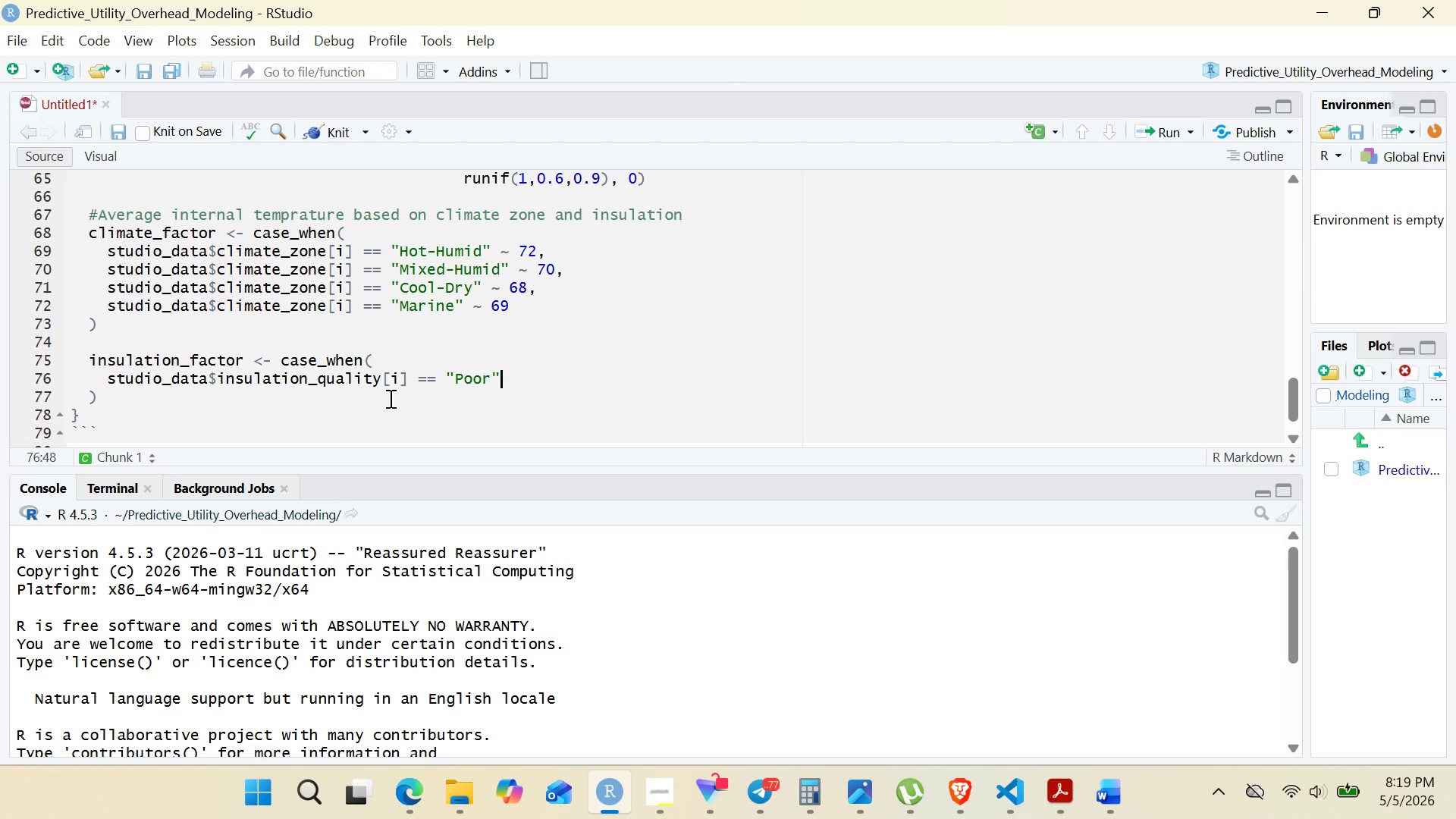 
key(Space)
 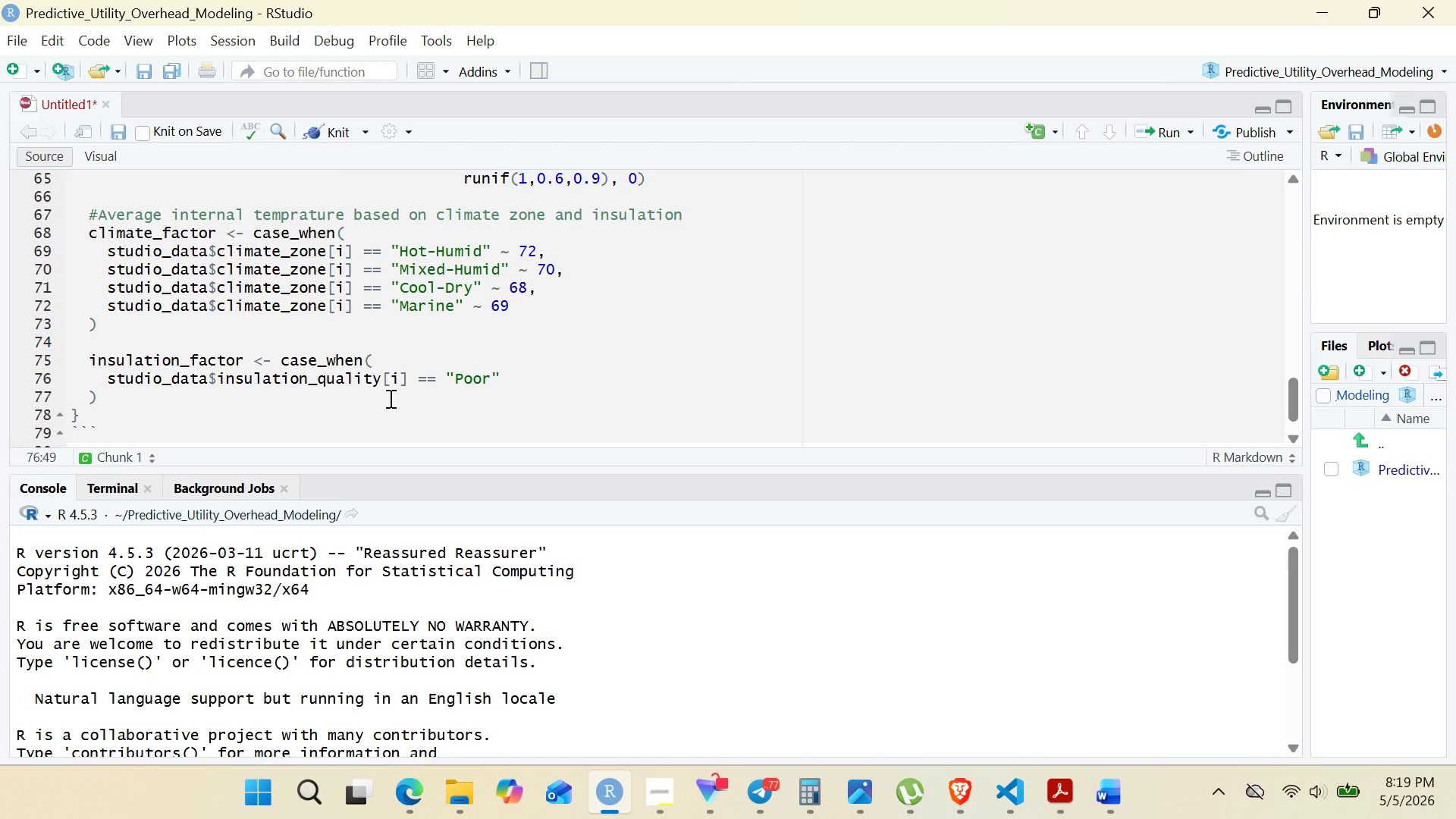 
key(Shift+Backquote)
 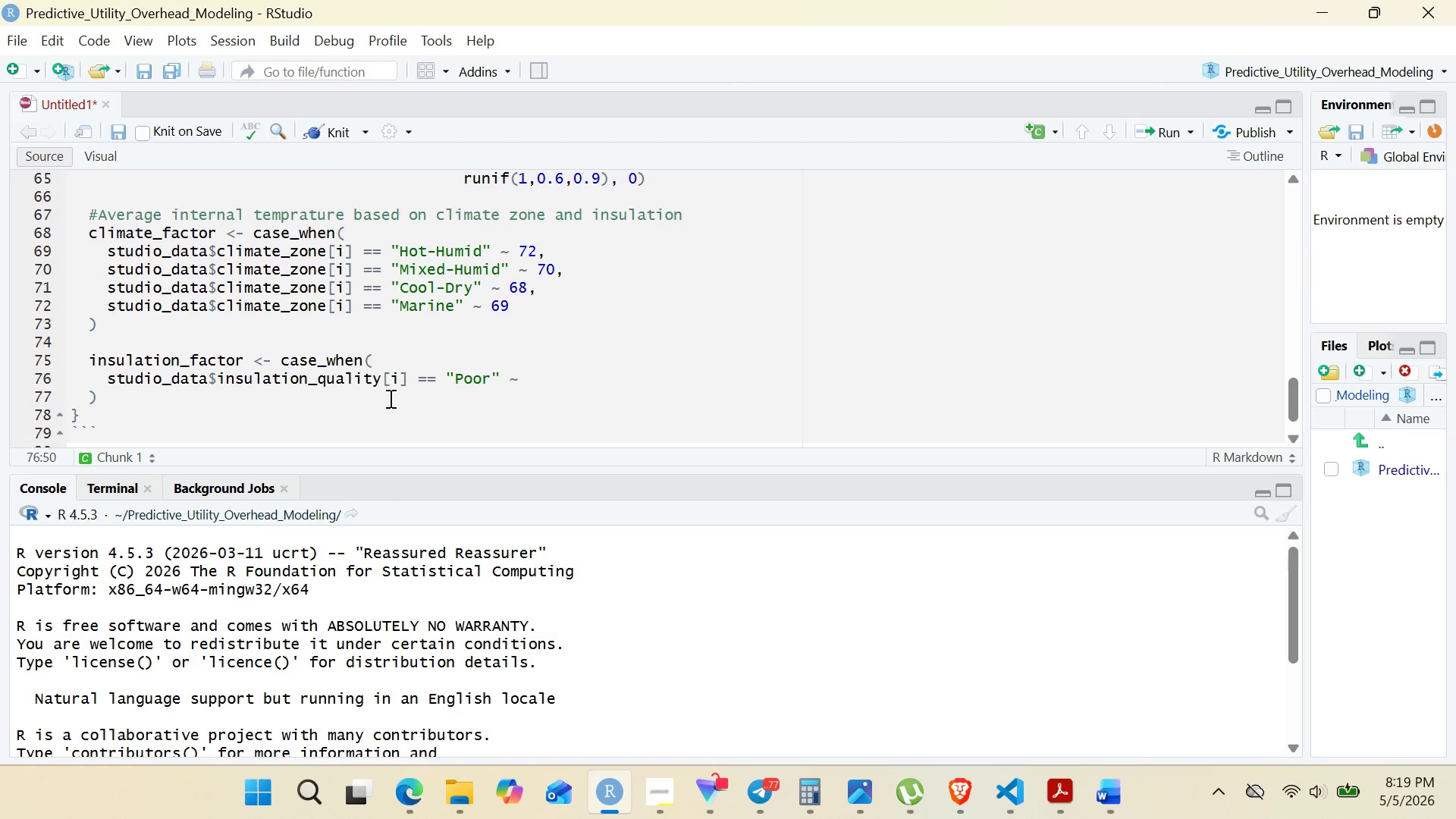 
key(Space)
 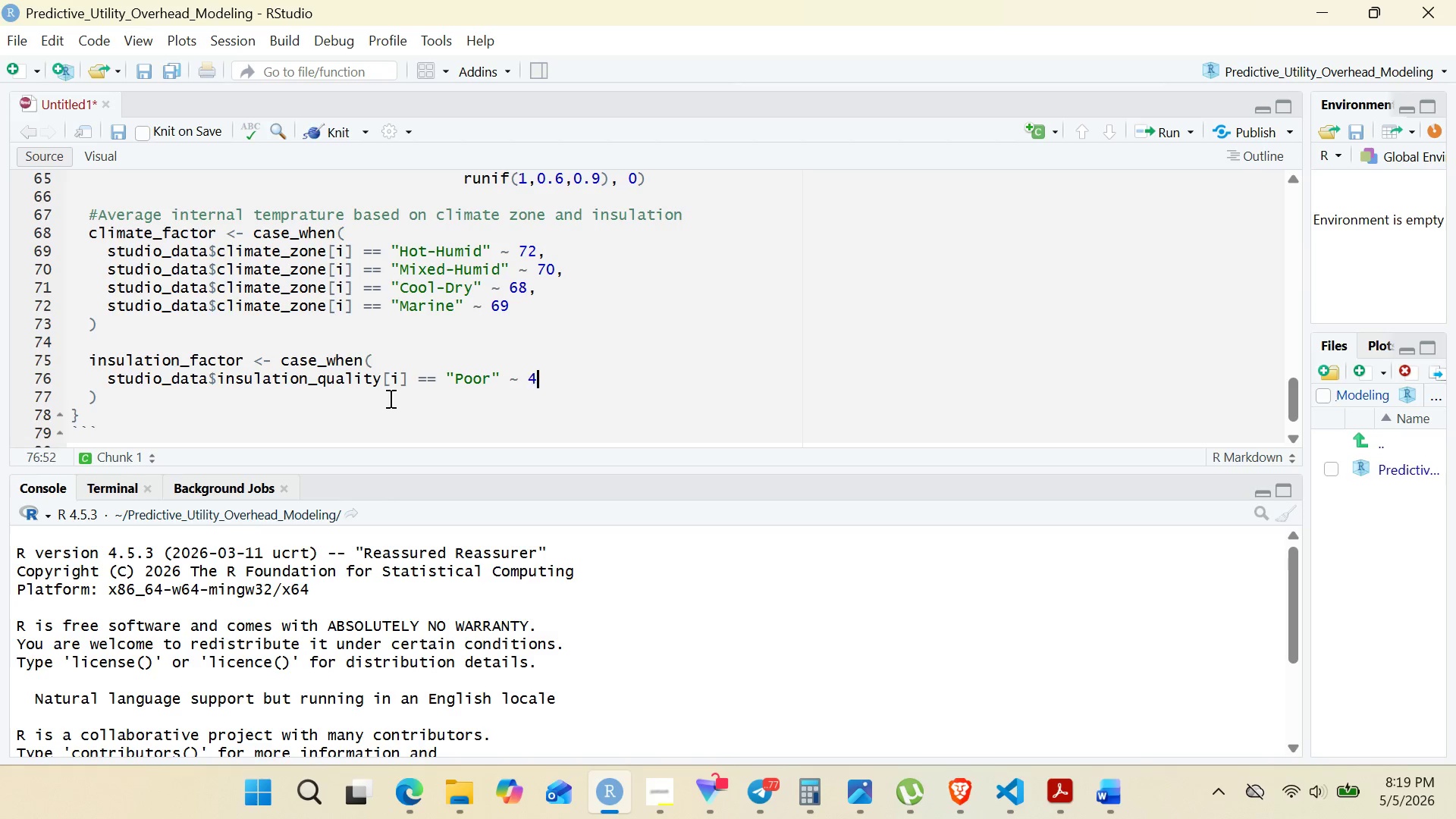 
key(4)
 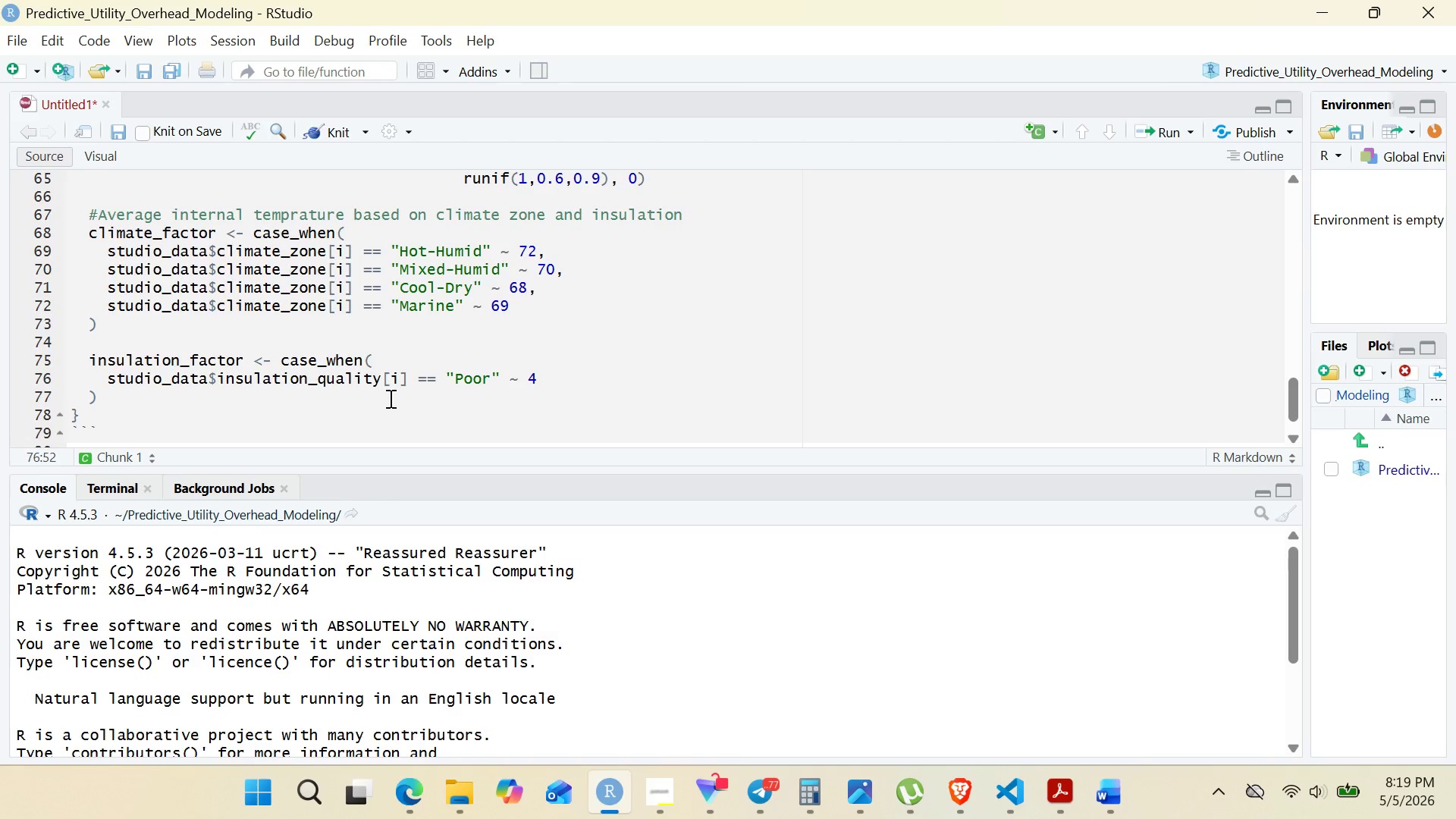 
key(Comma)
 